 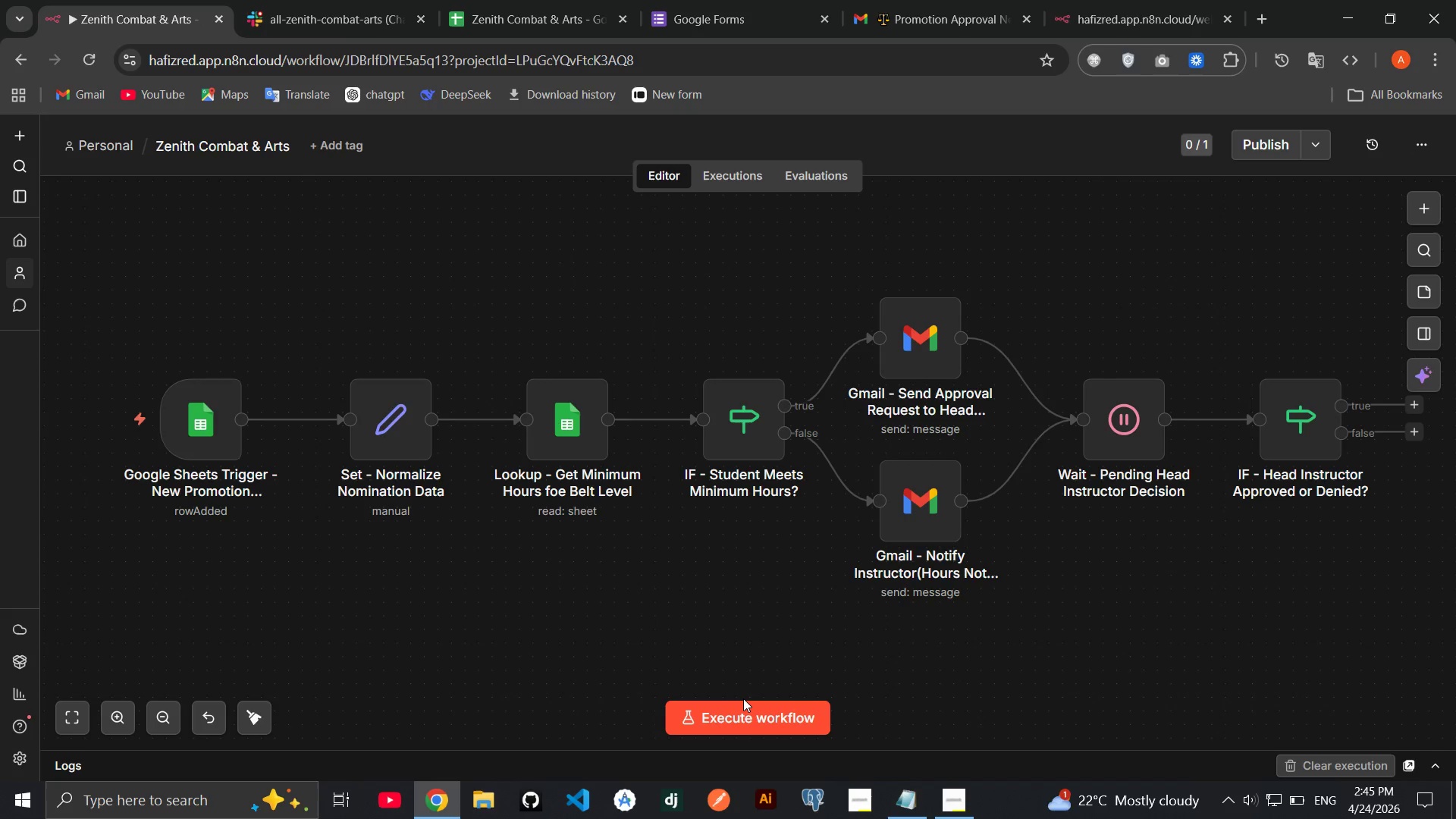 
left_click_drag(start_coordinate=[743, 699], to_coordinate=[742, 708])
 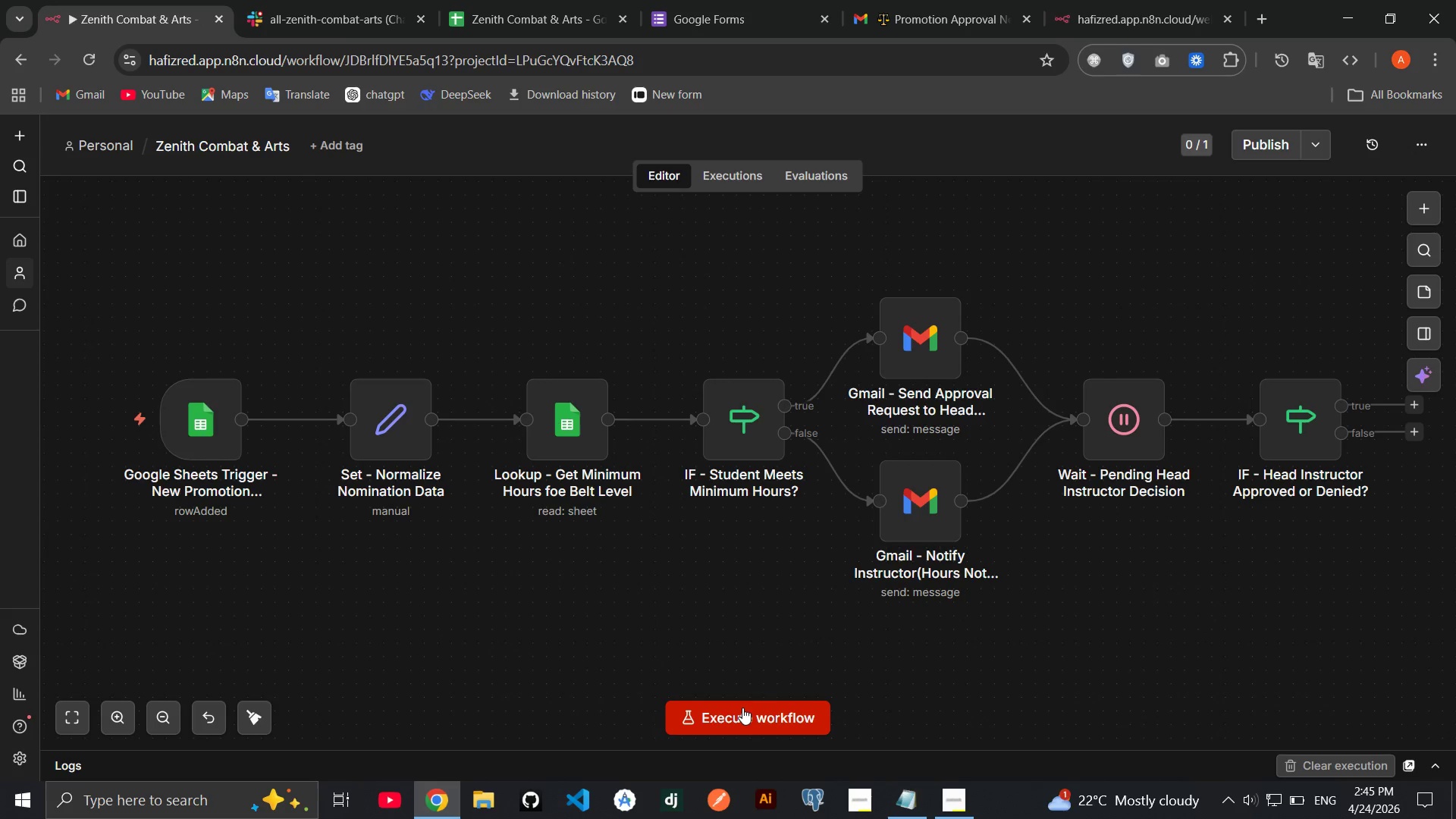 
left_click([742, 708])
 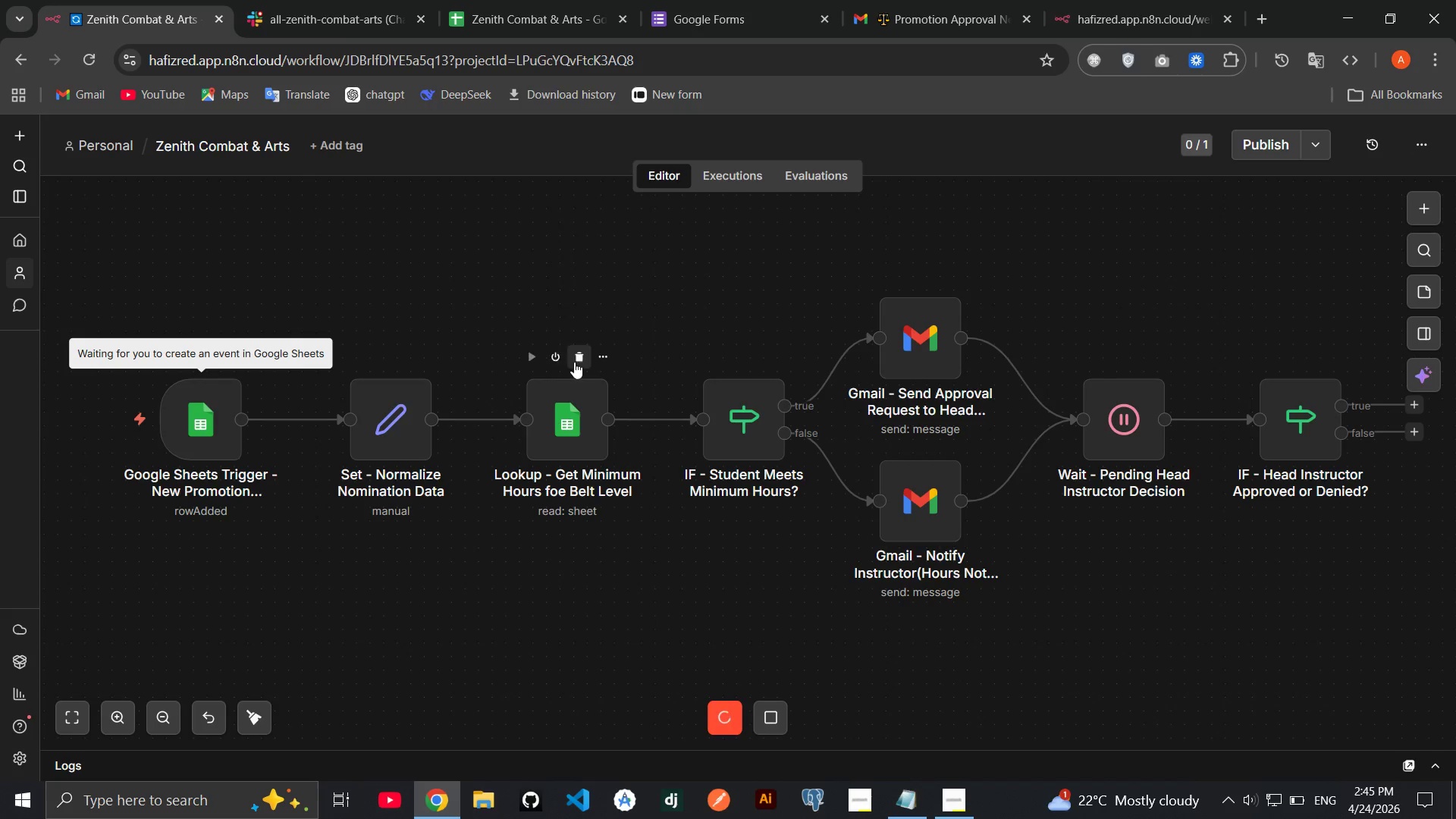 
wait(6.86)
 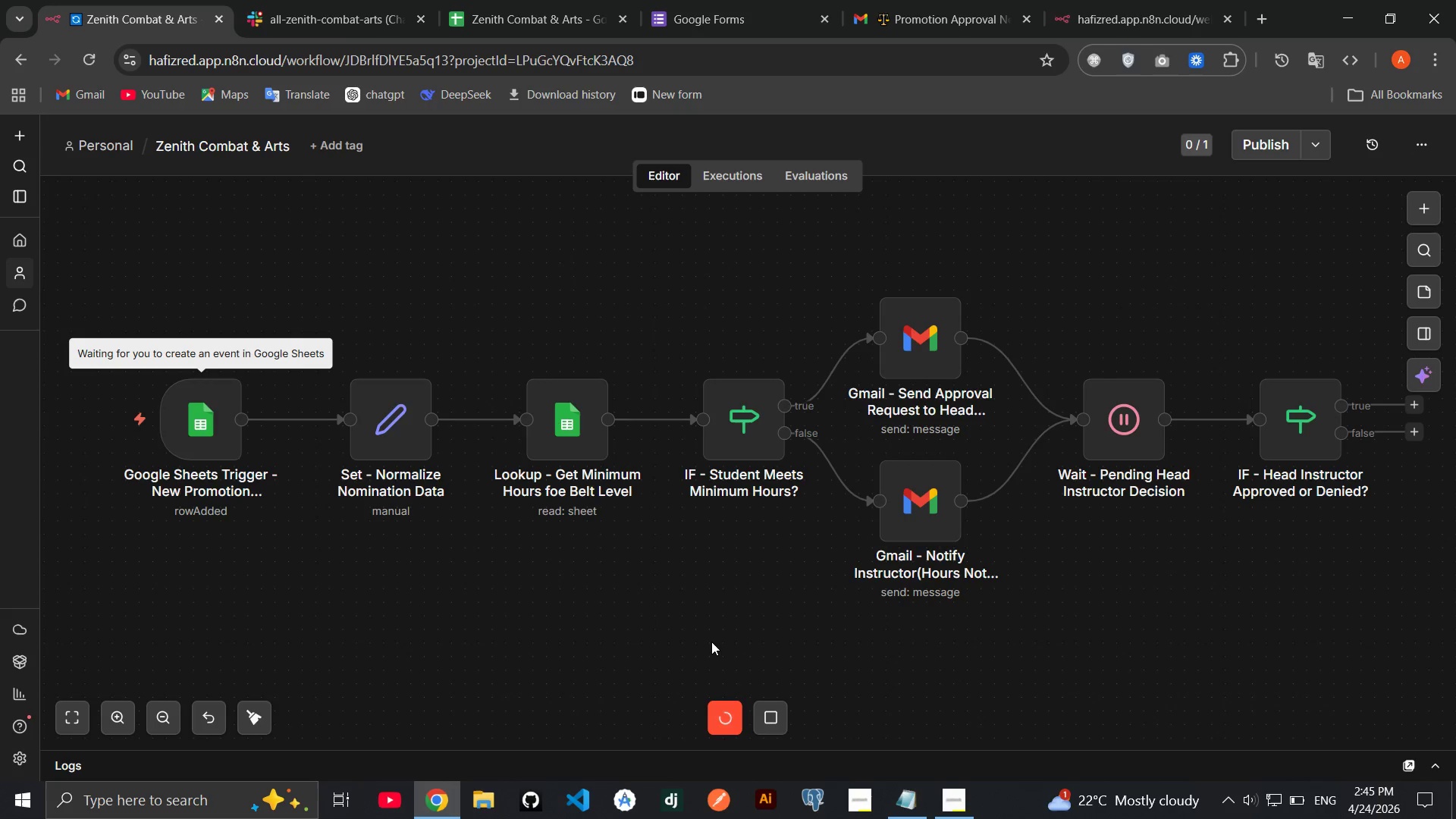 
left_click([527, 0])
 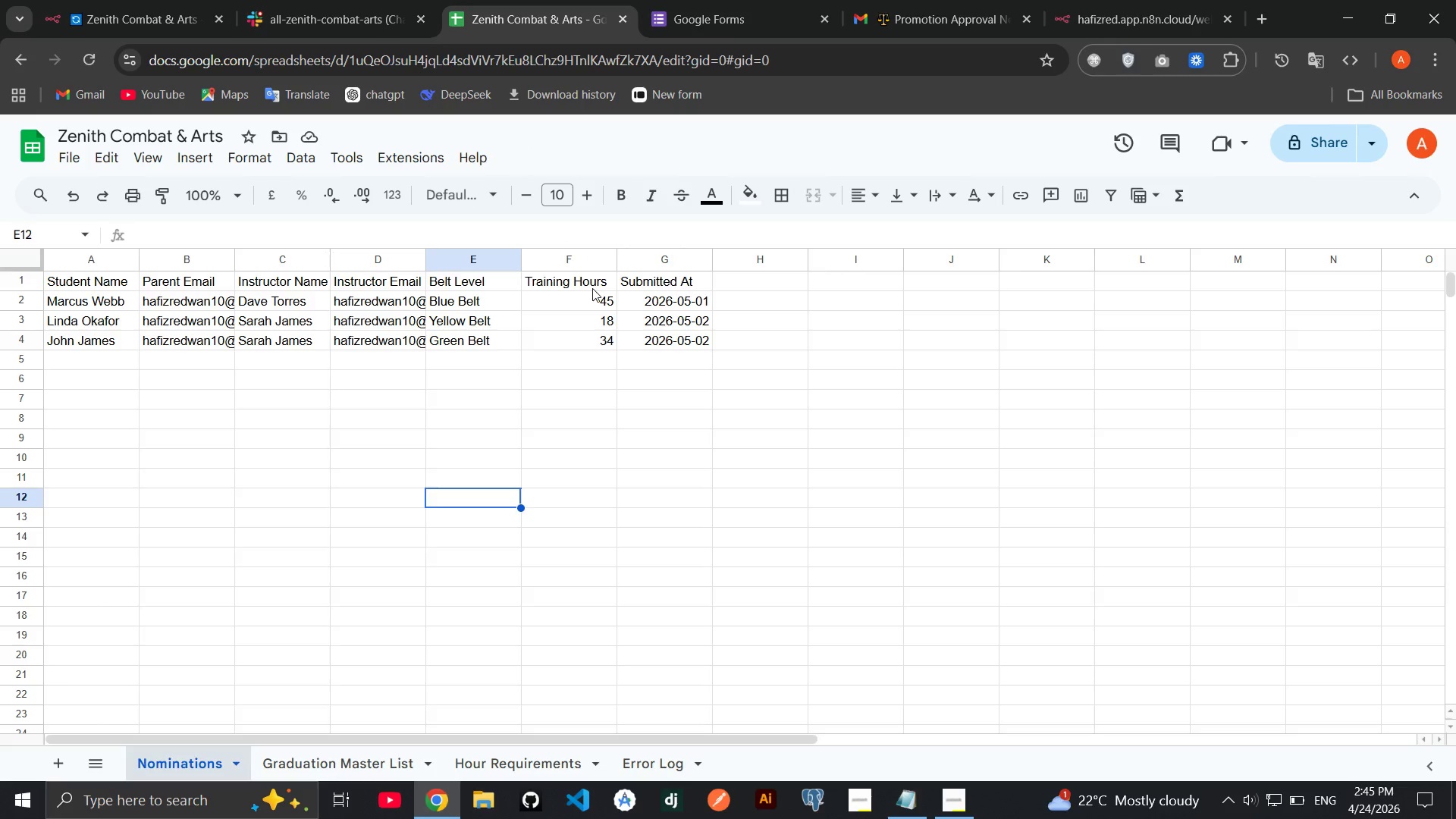 
key(Control+Z)
 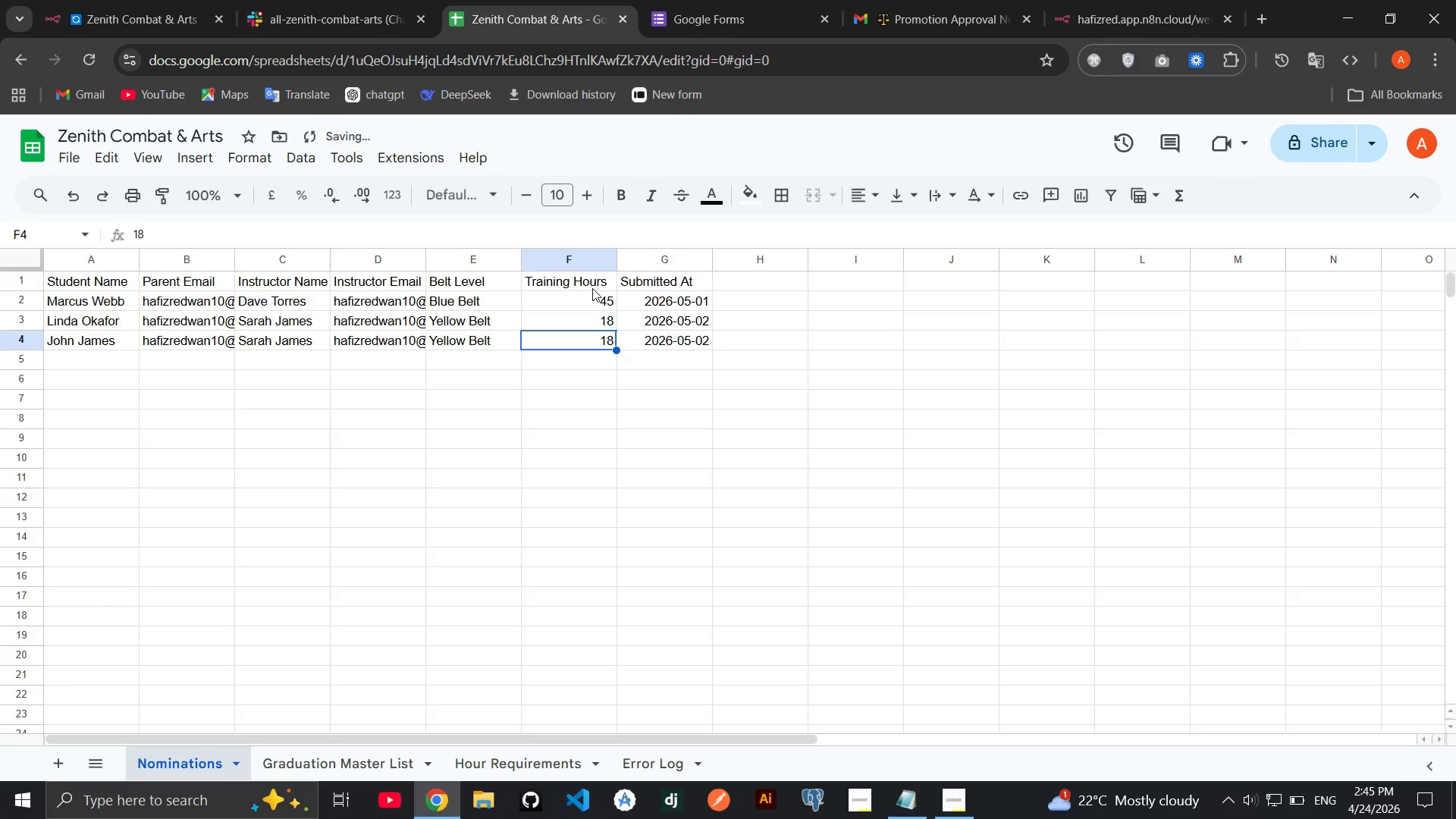 
key(Control+Z)
 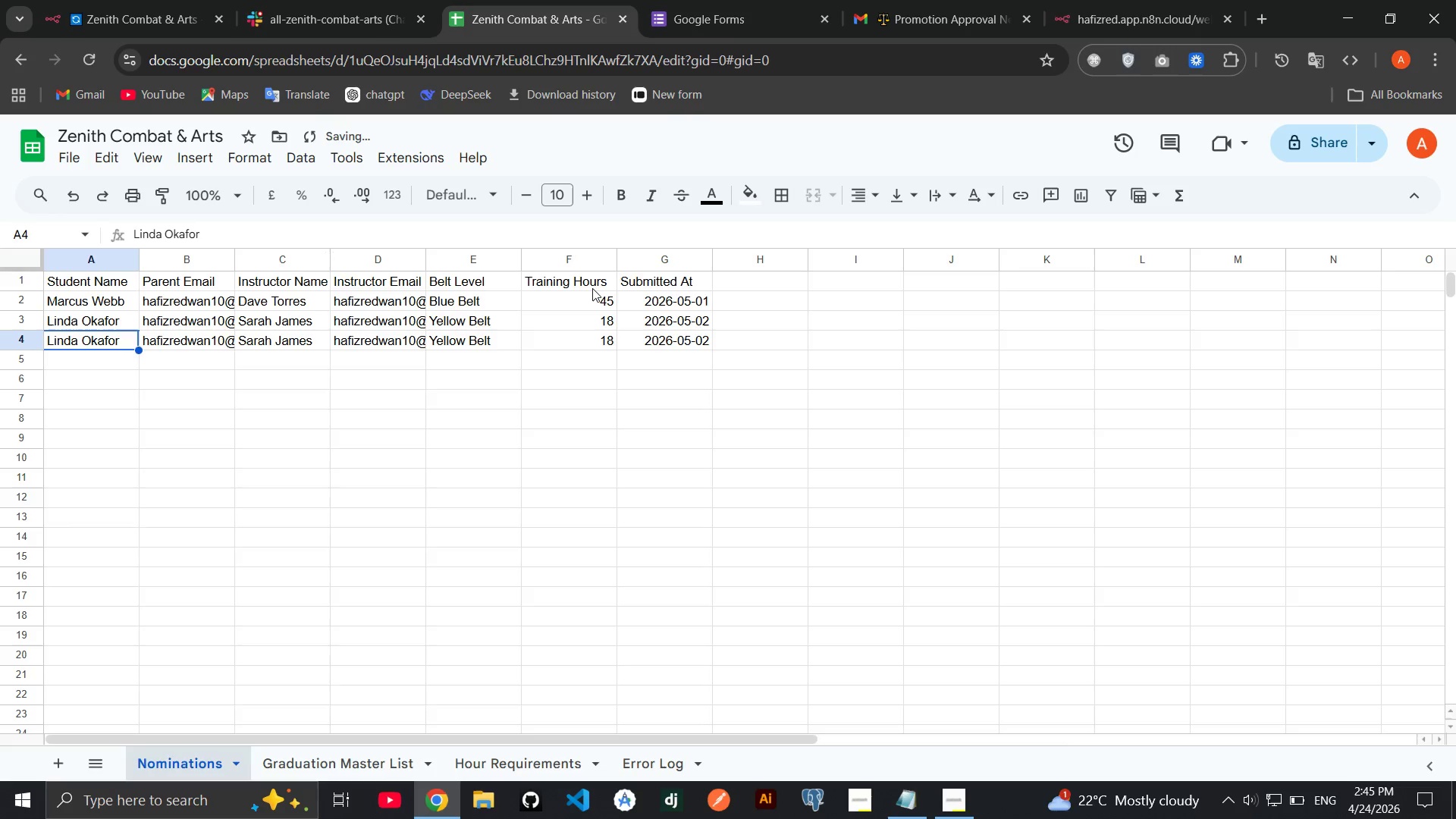 
key(Control+Z)
 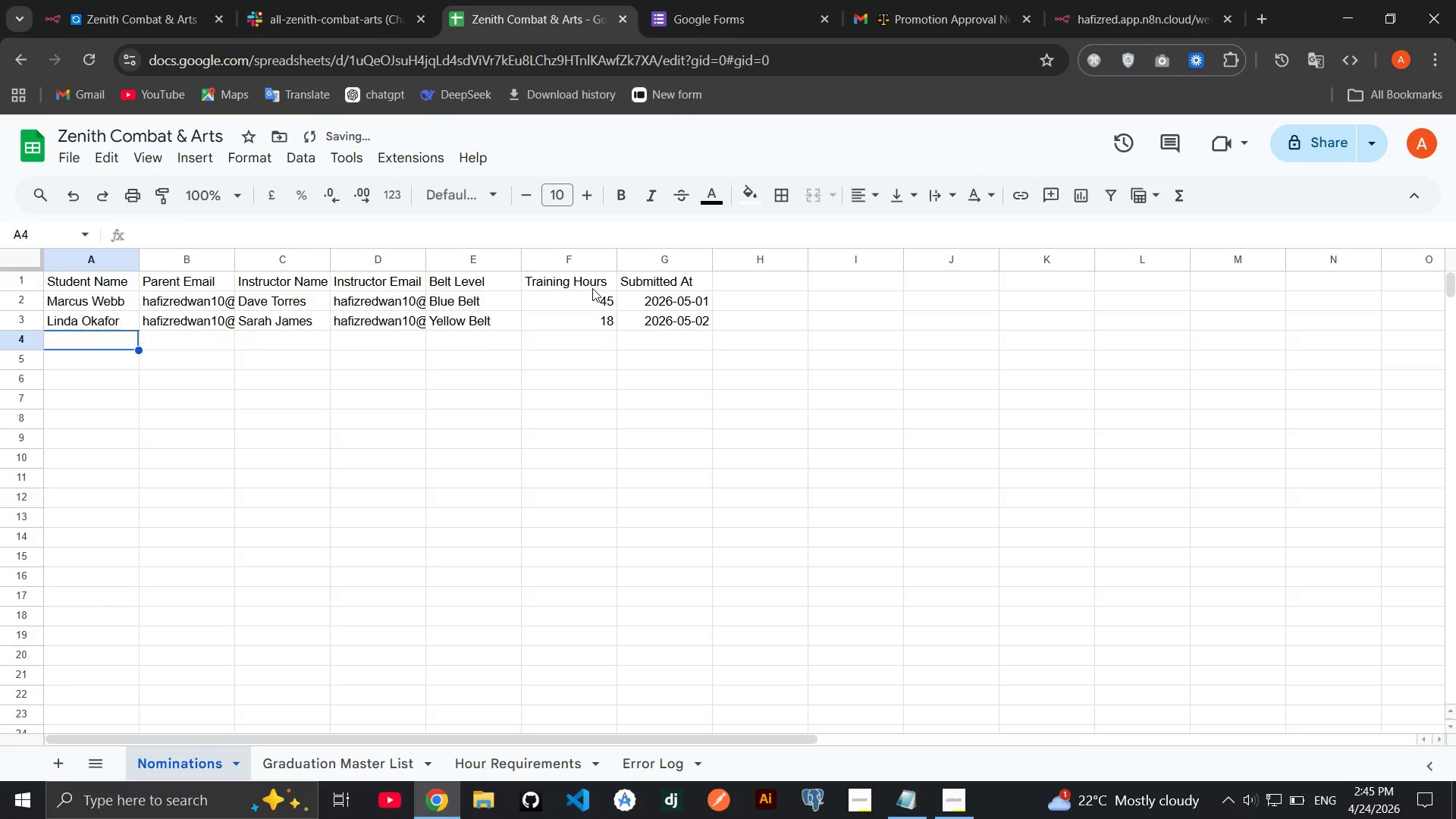 
key(Control+Z)
 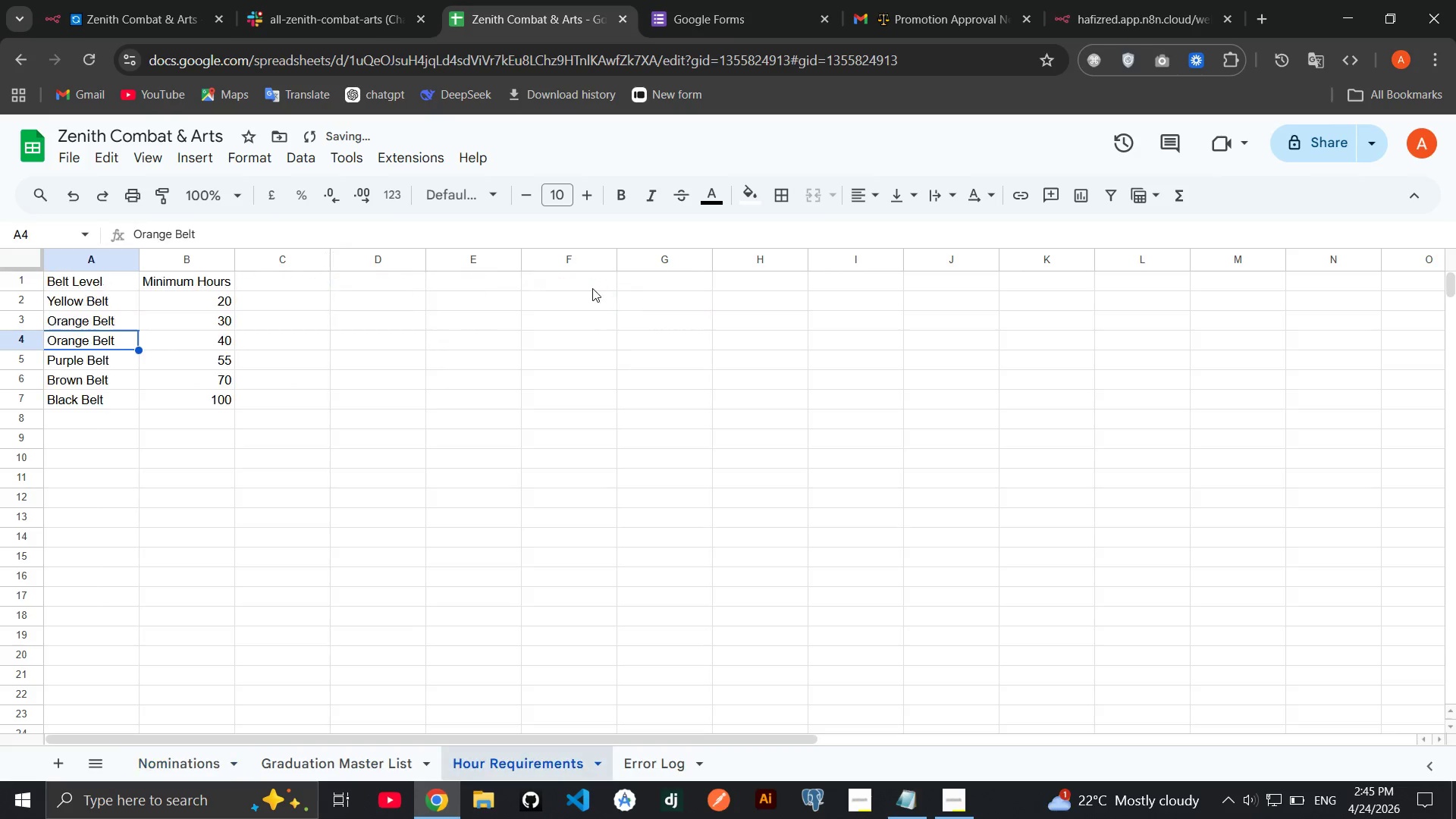 
key(Control+Z)
 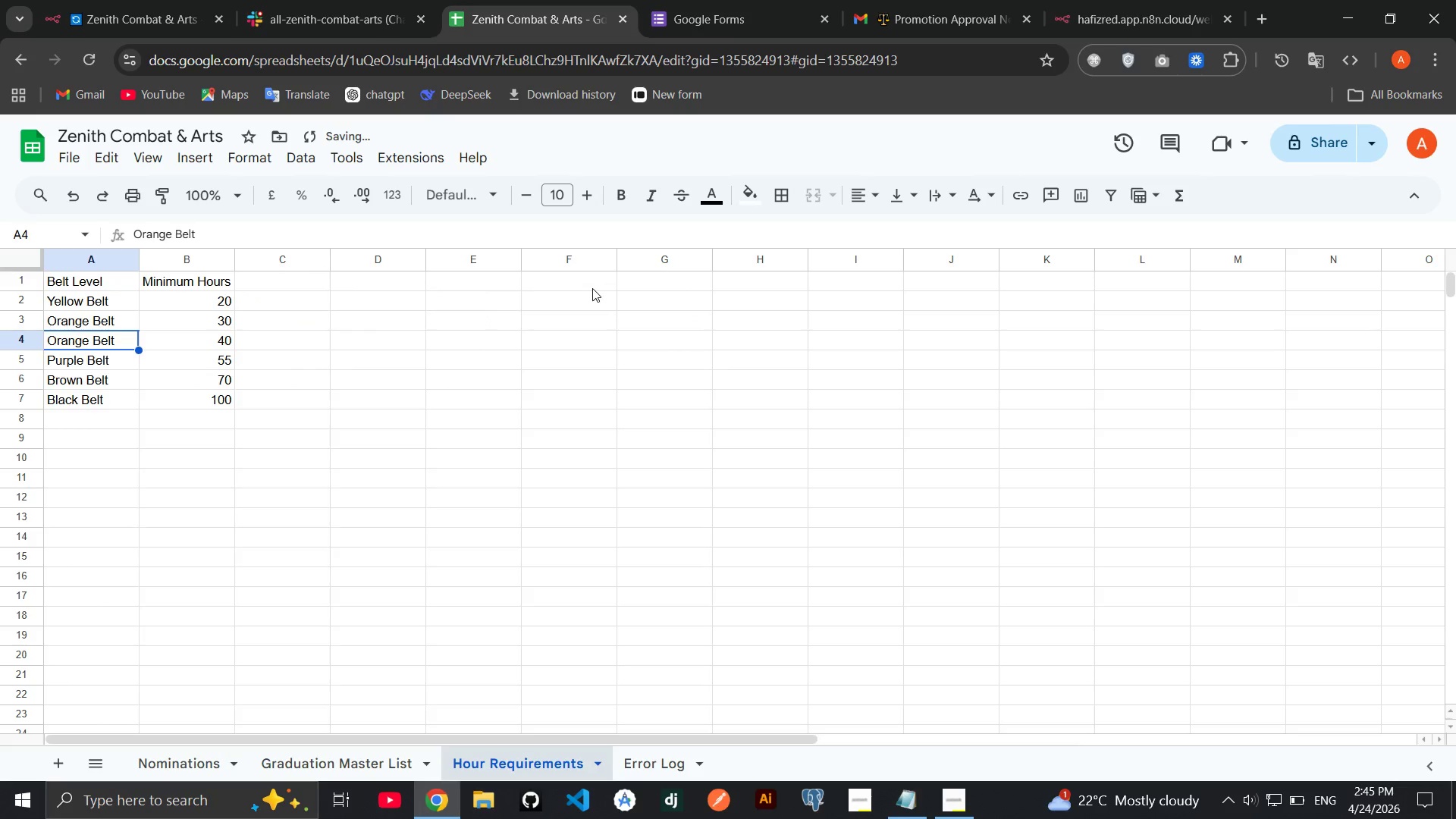 
key(Control+Shift+Z)
 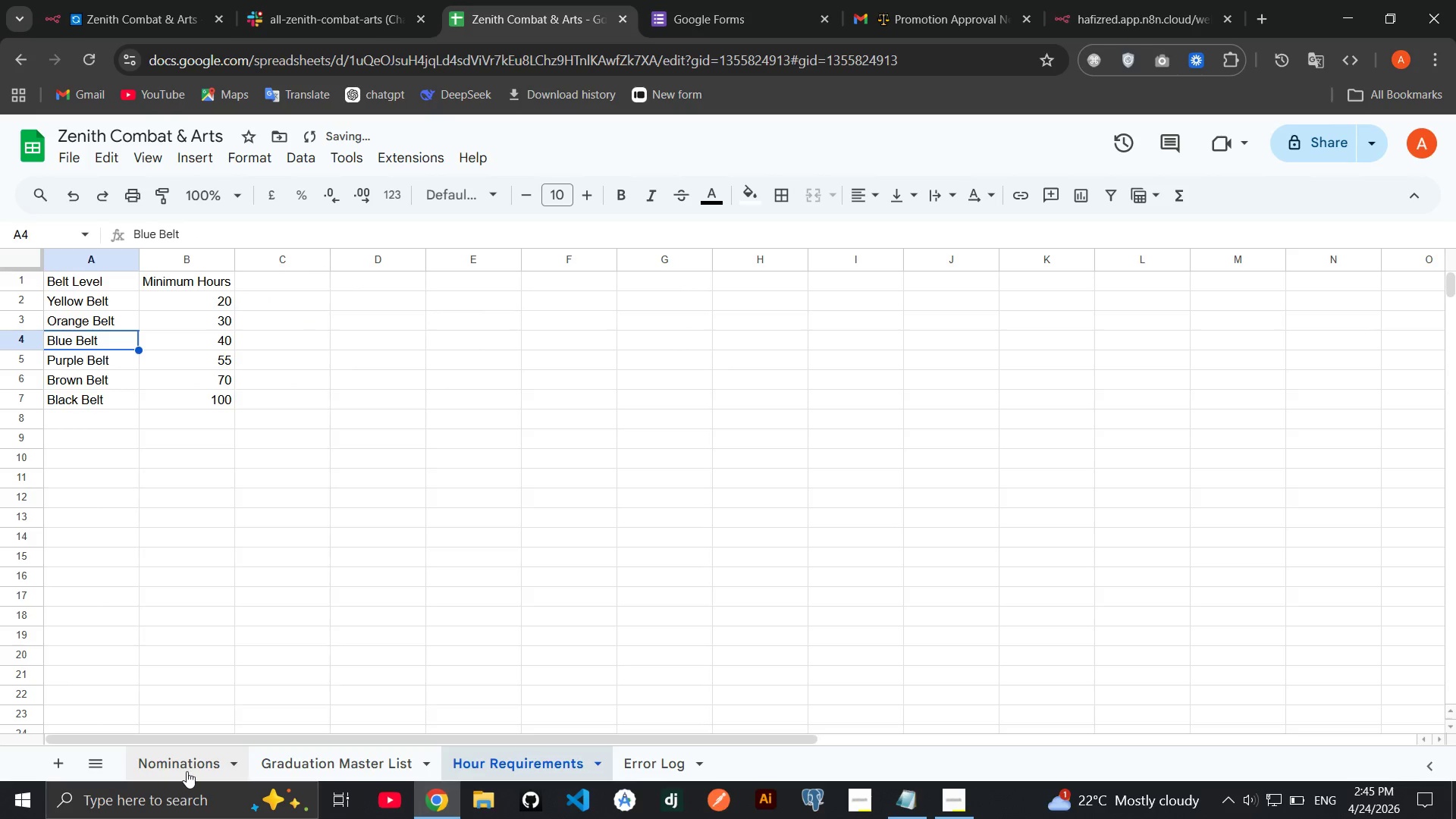 
left_click([189, 770])
 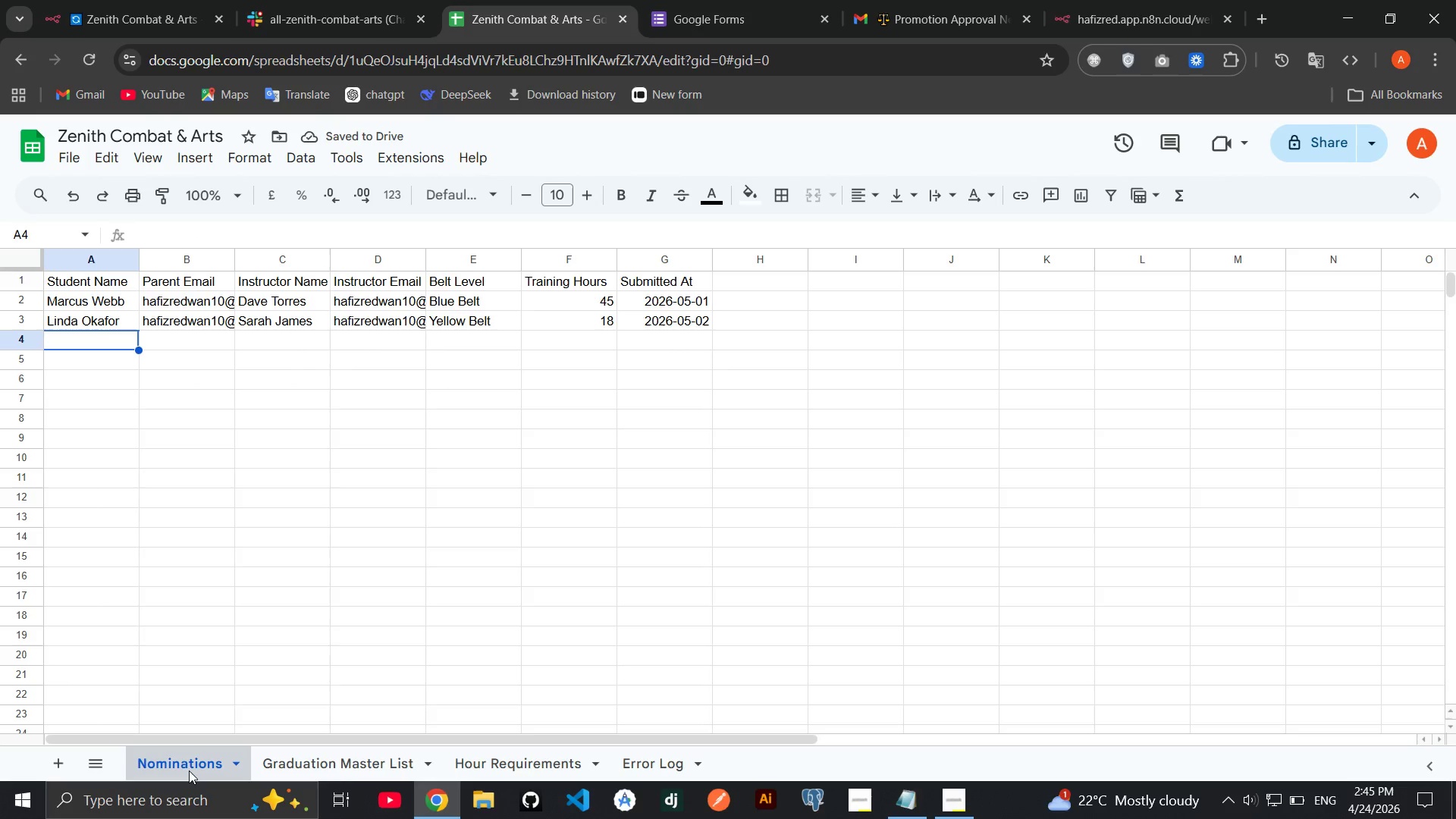 
key(Control+Shift+Z)
 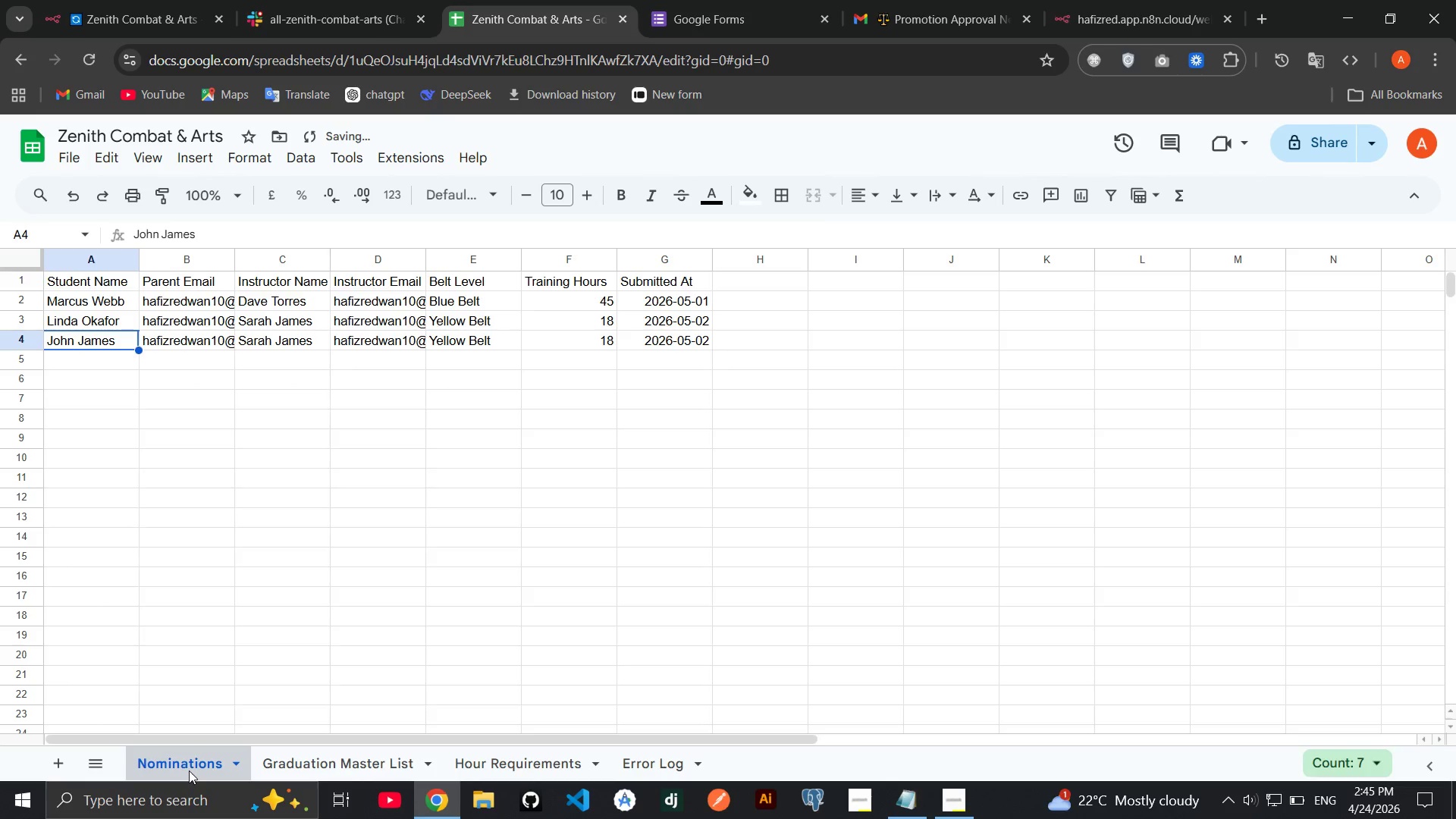 
key(Control+Shift+Z)
 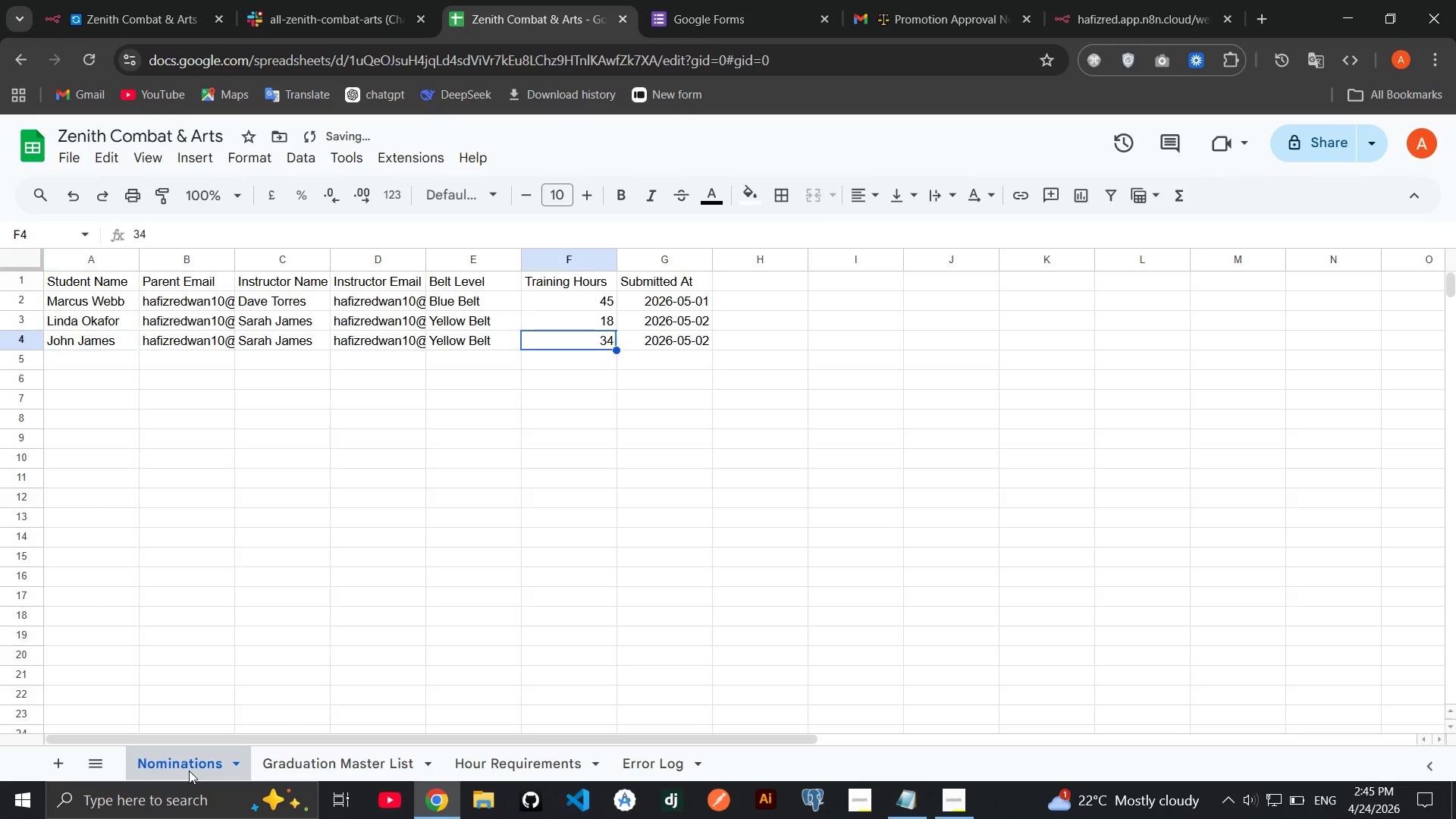 
key(Control+Shift+Z)
 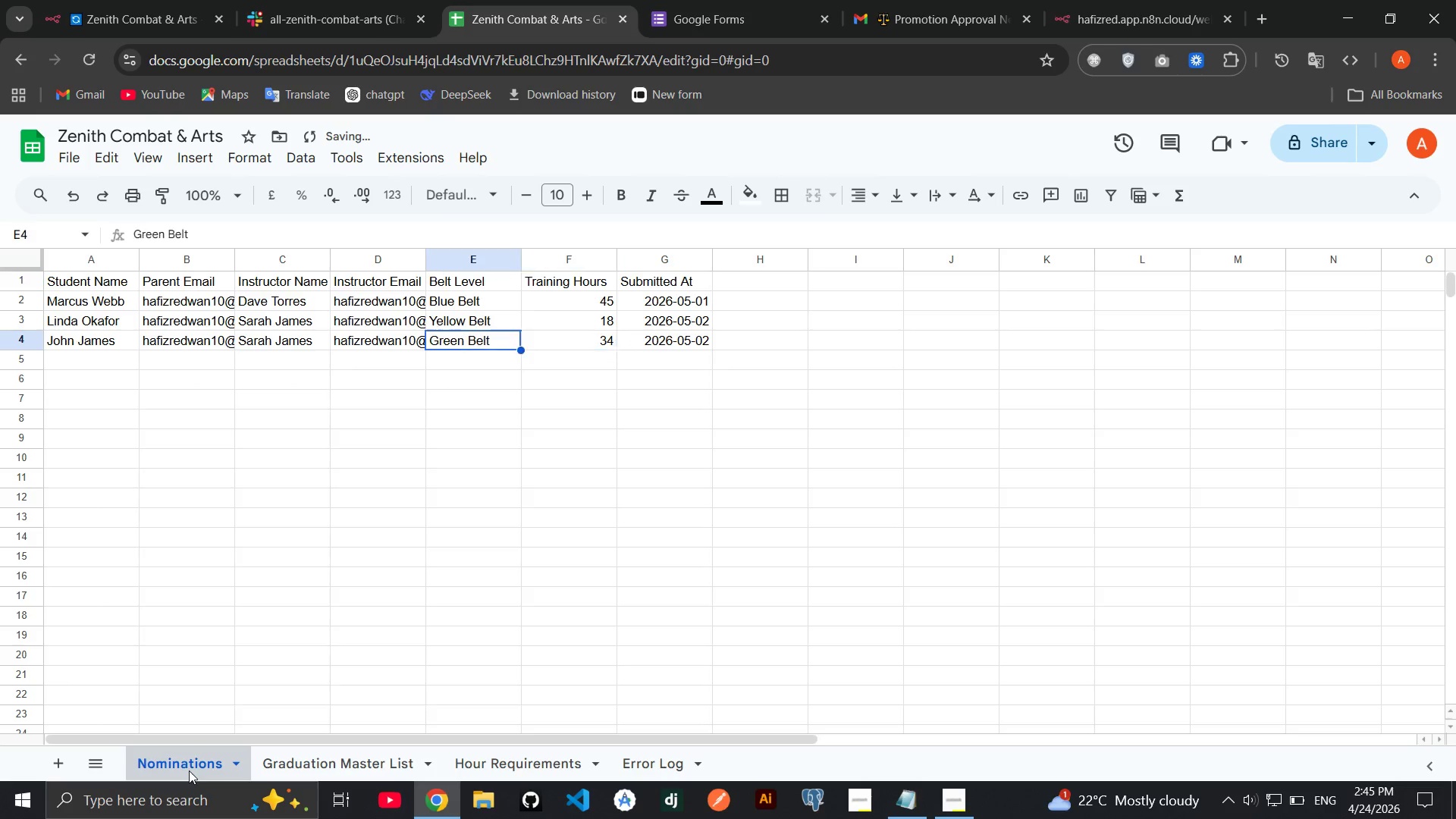 
key(Control+Shift+Z)
 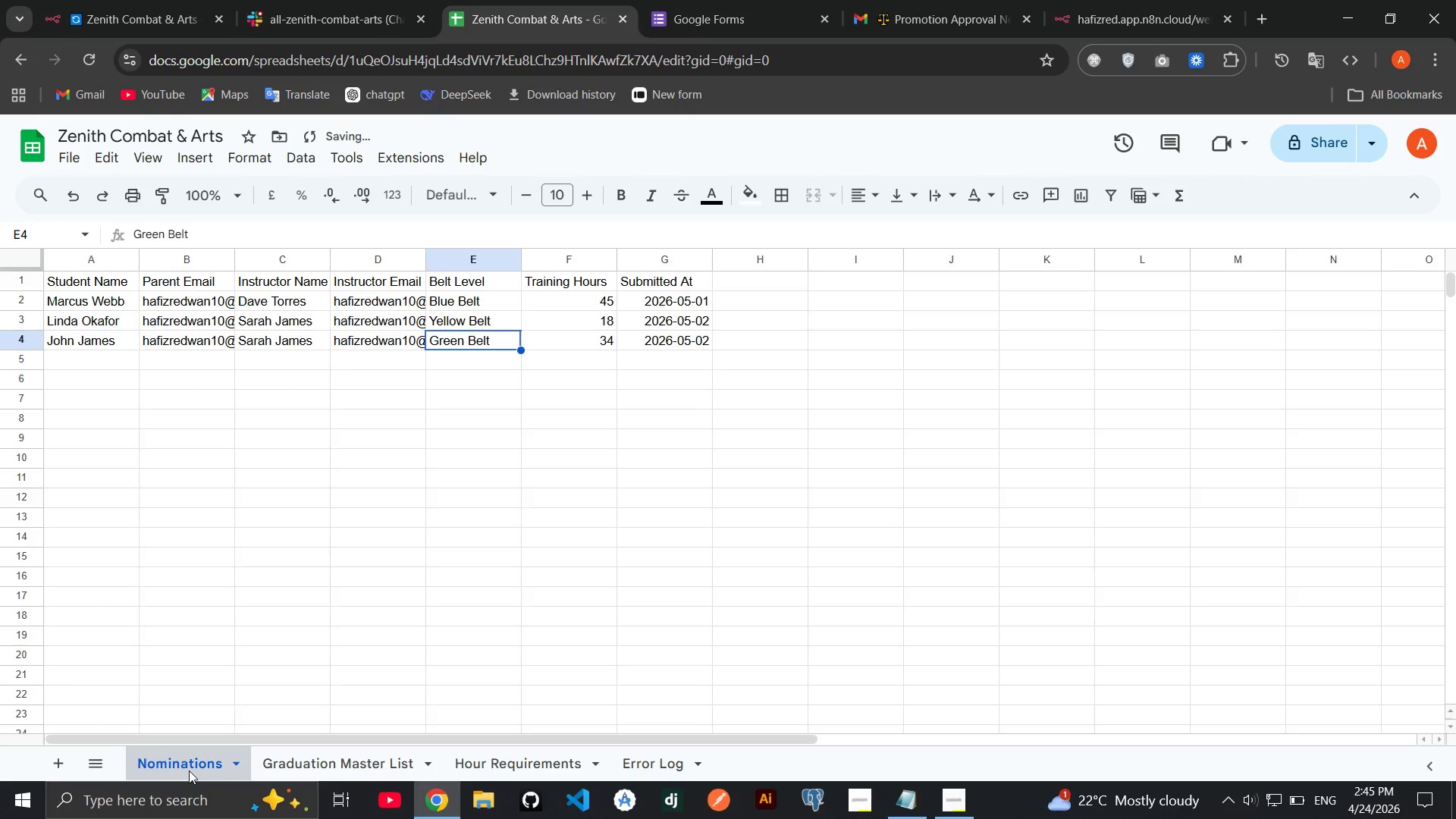 
key(Control+Shift+Z)
 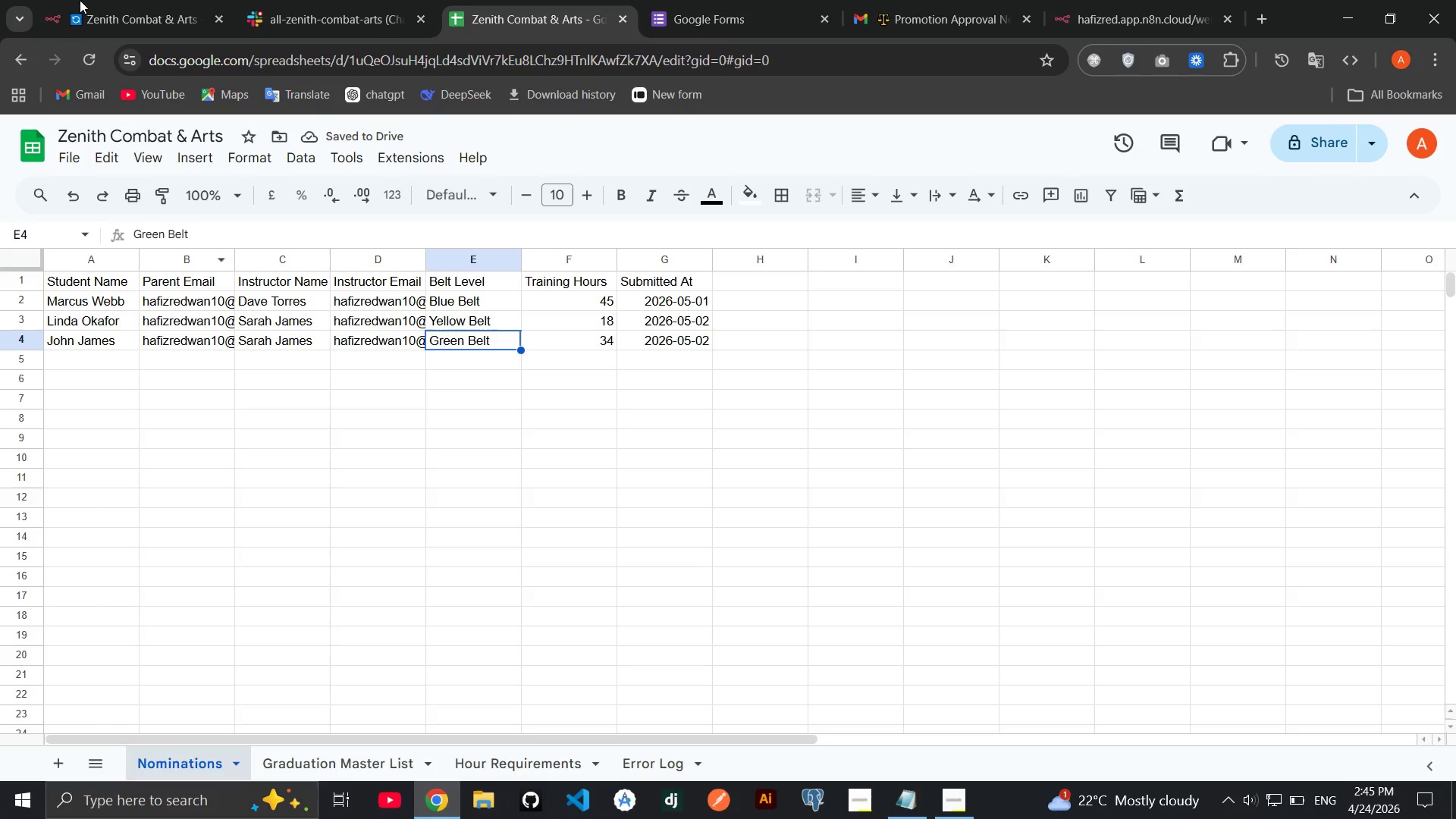 
left_click([119, 0])
 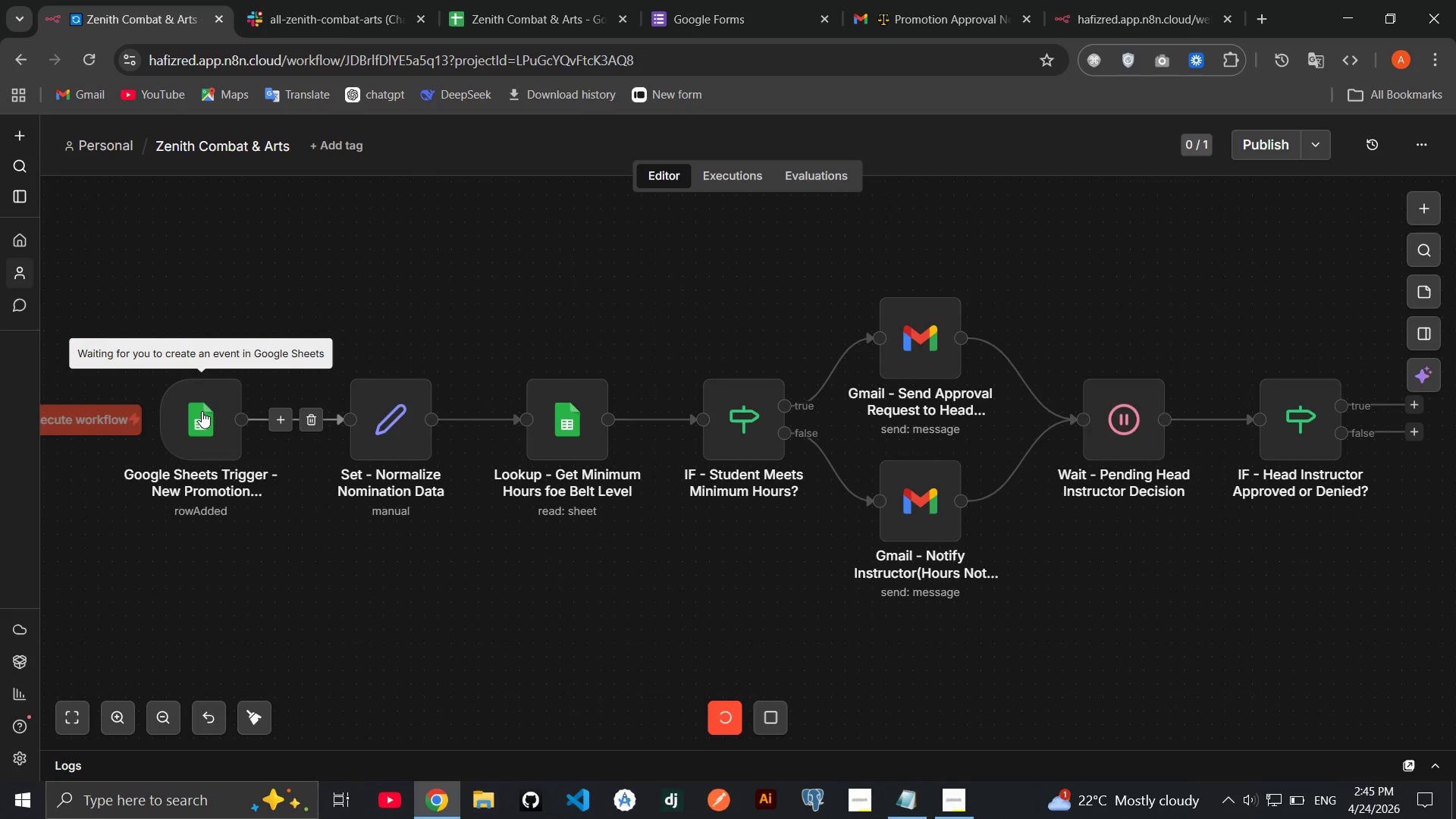 
double_click([202, 411])
 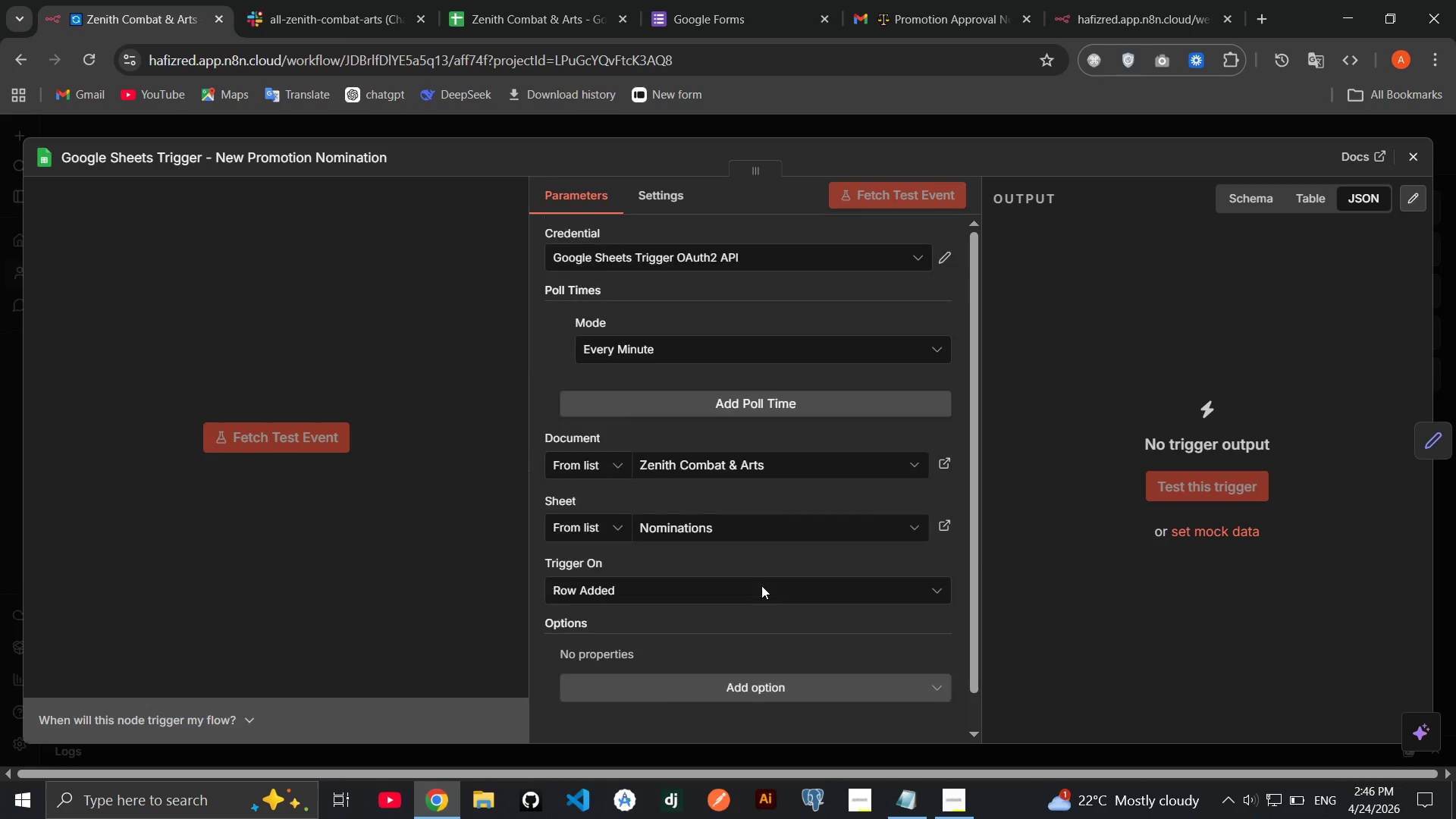 
wait(7.83)
 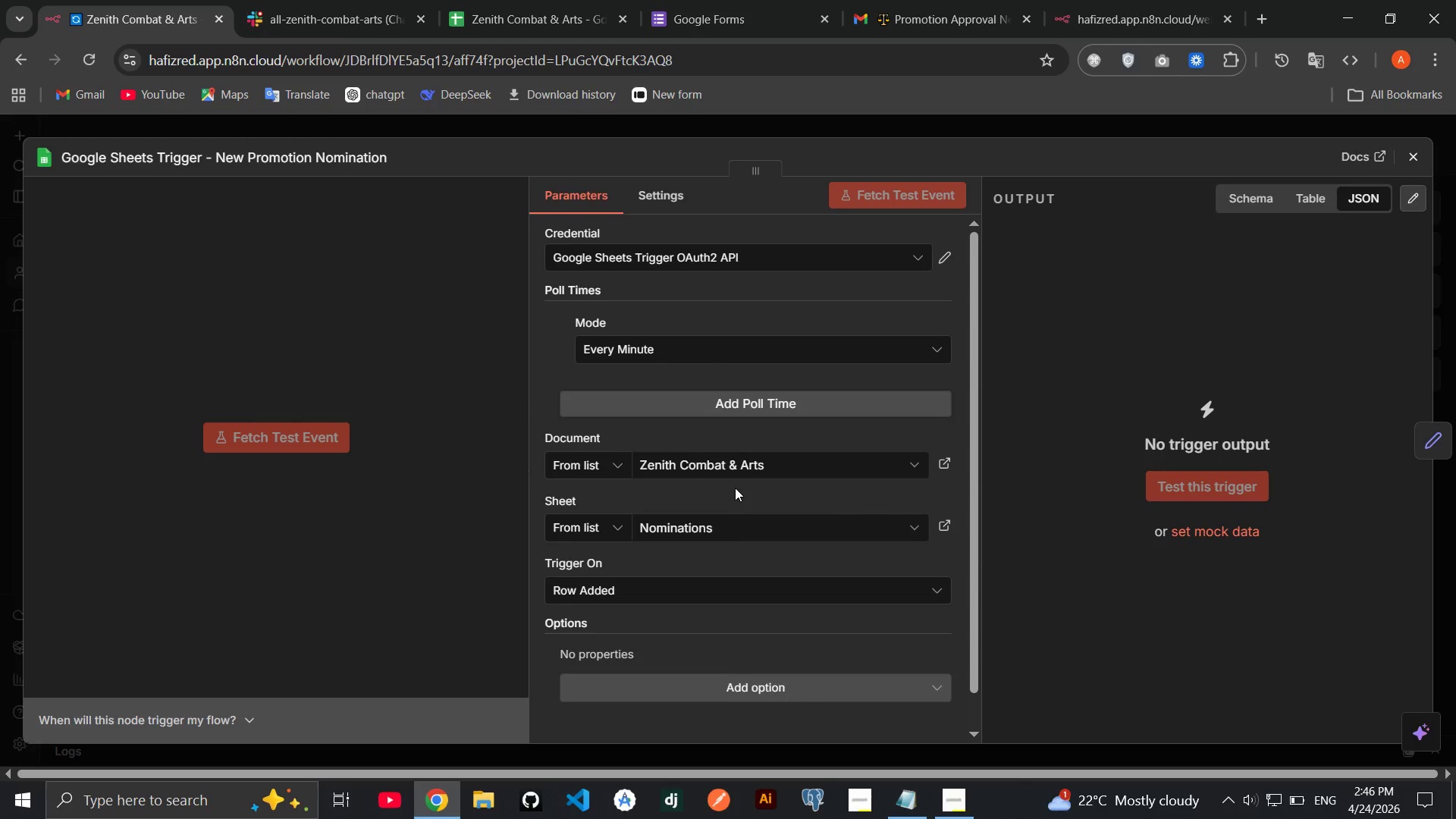 
left_click([1424, 155])
 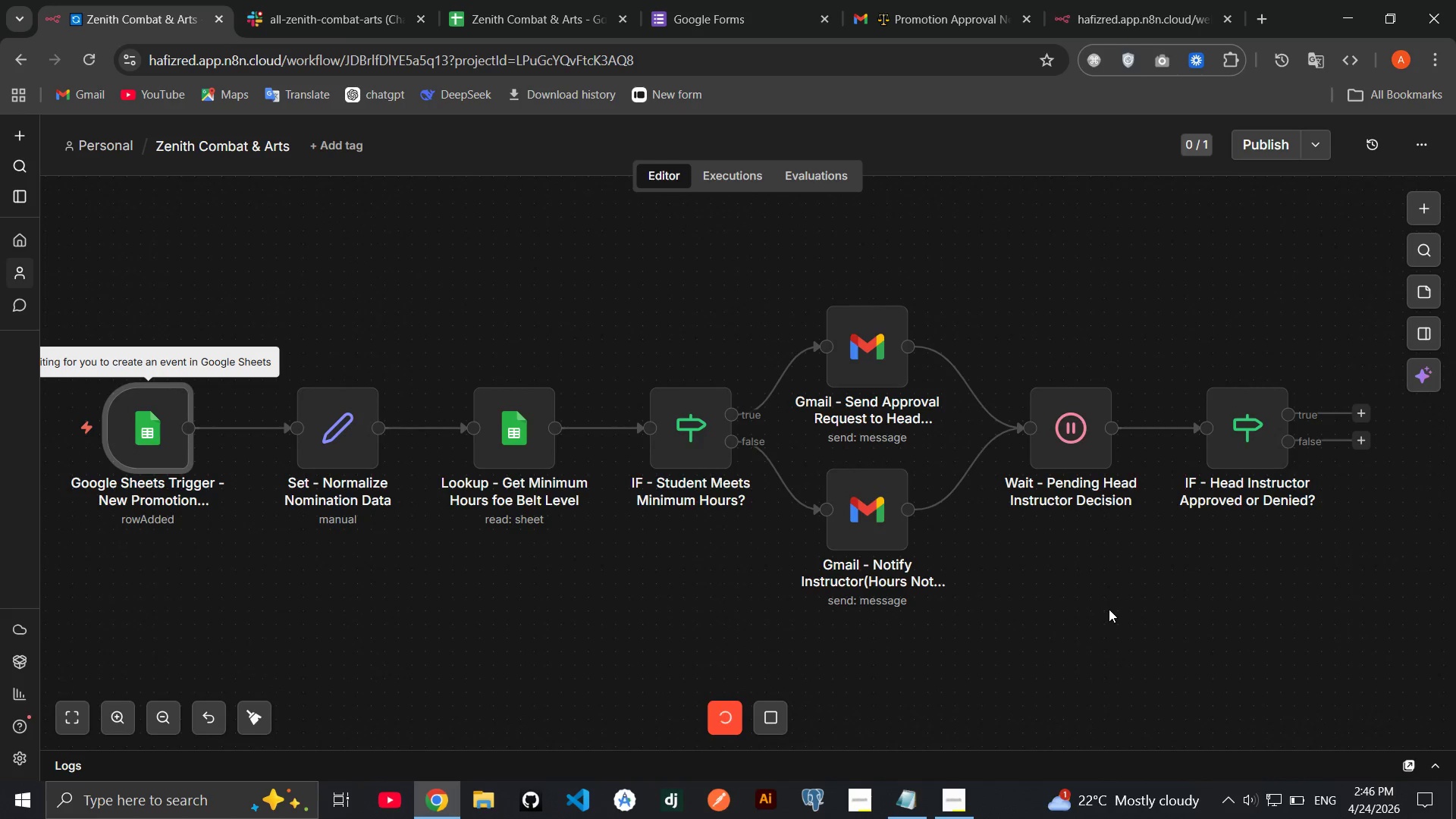 
wait(9.59)
 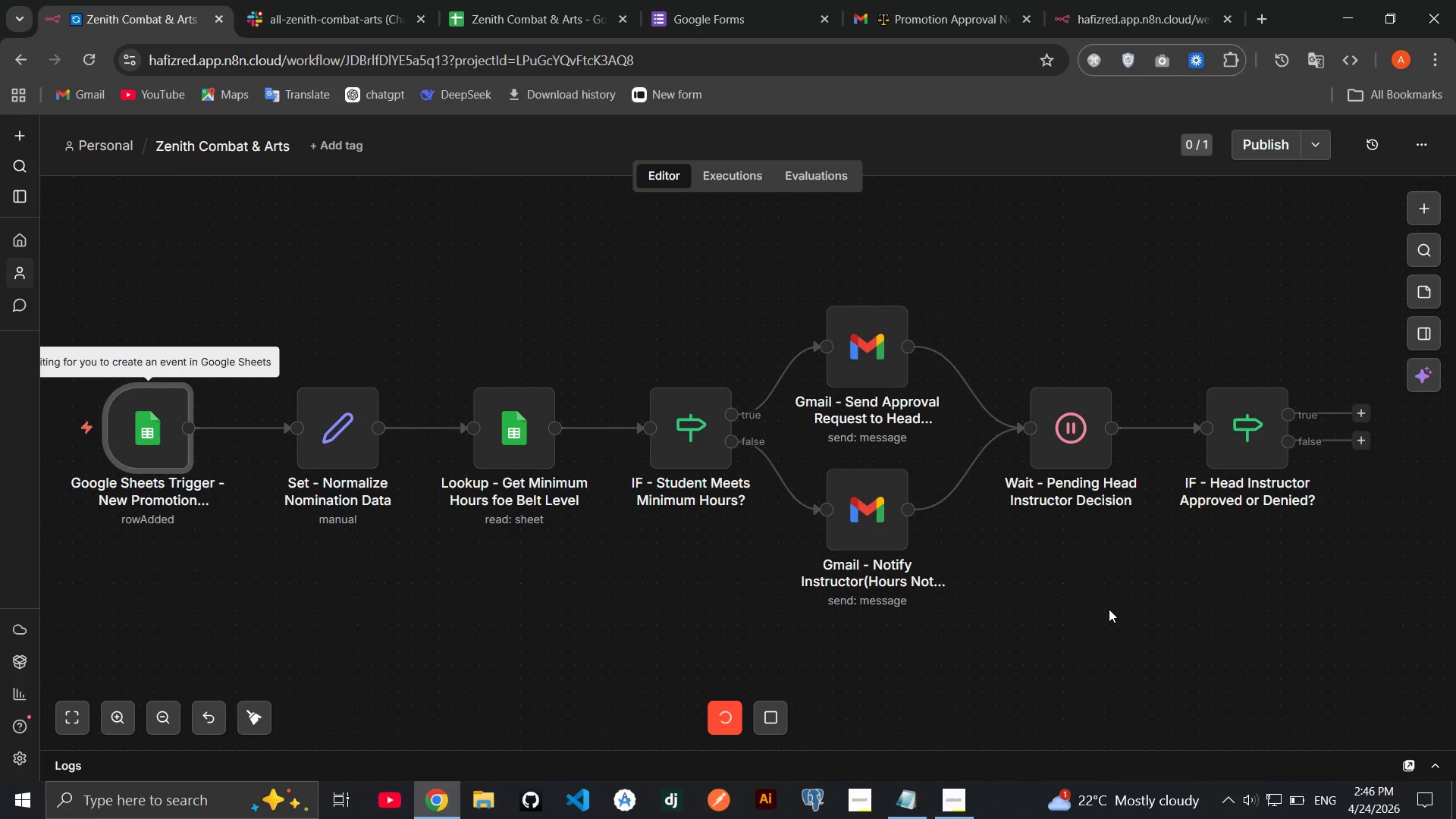 
double_click([1107, 431])
 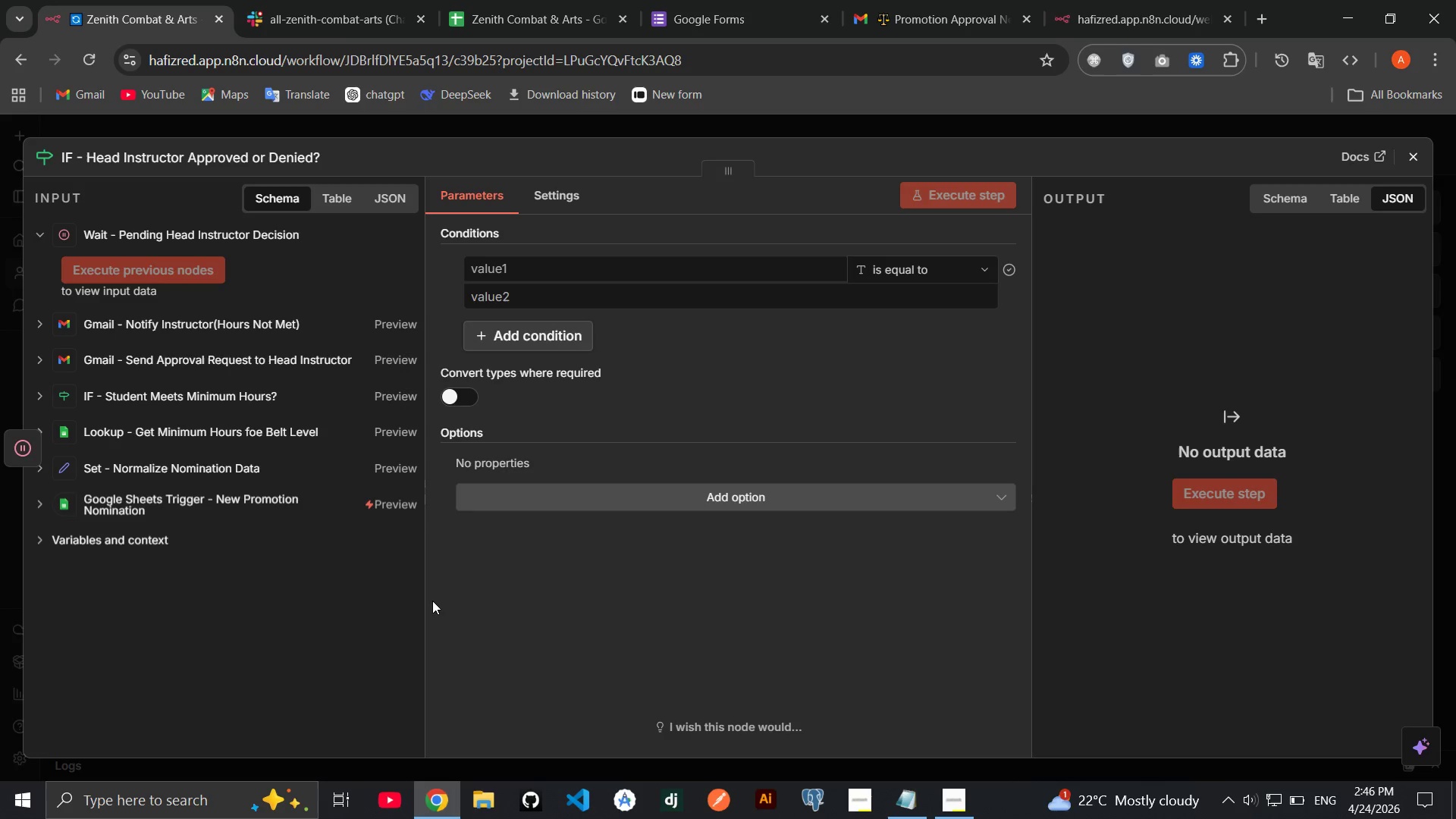 
wait(13.14)
 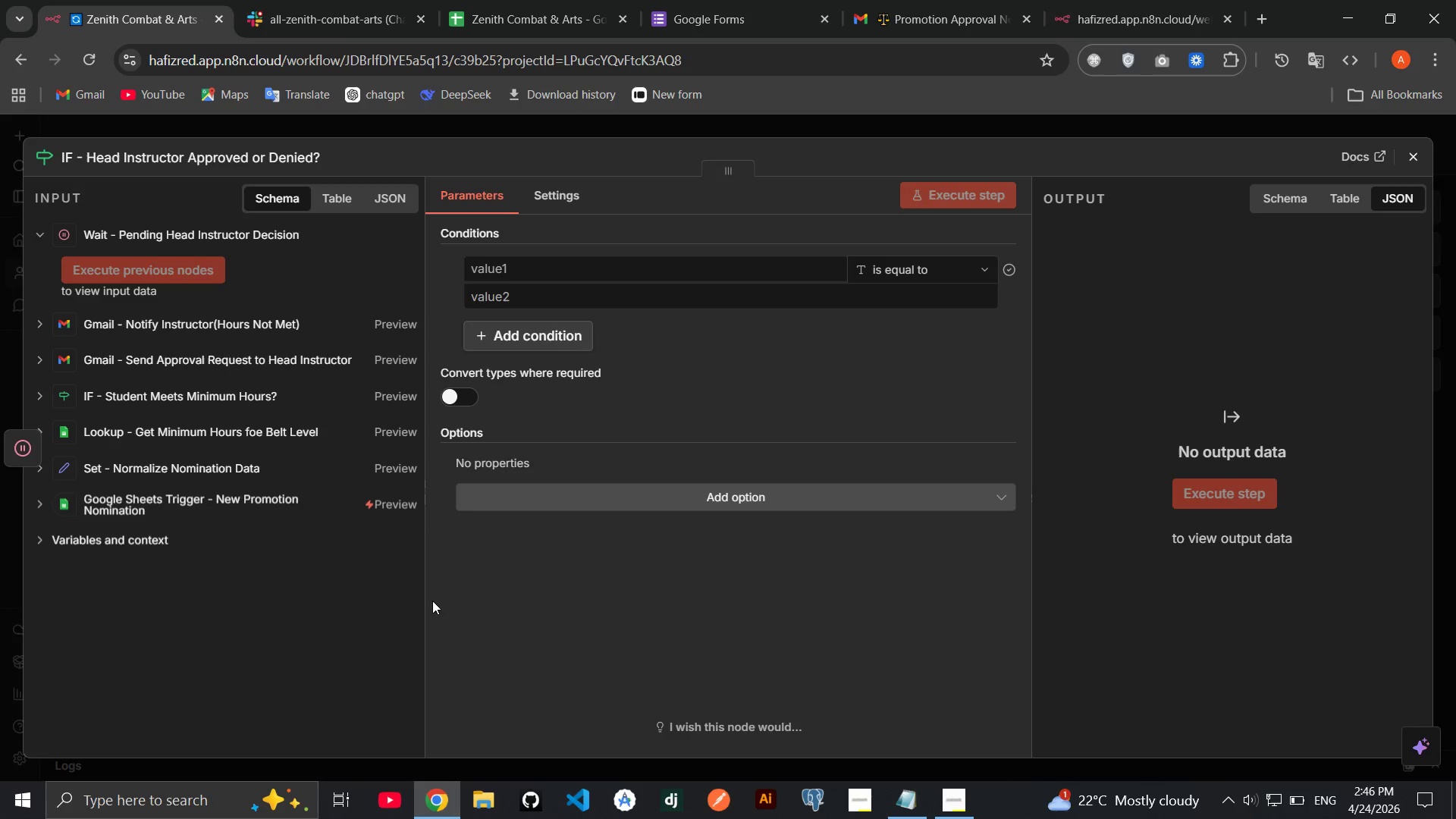 
left_click([1422, 153])
 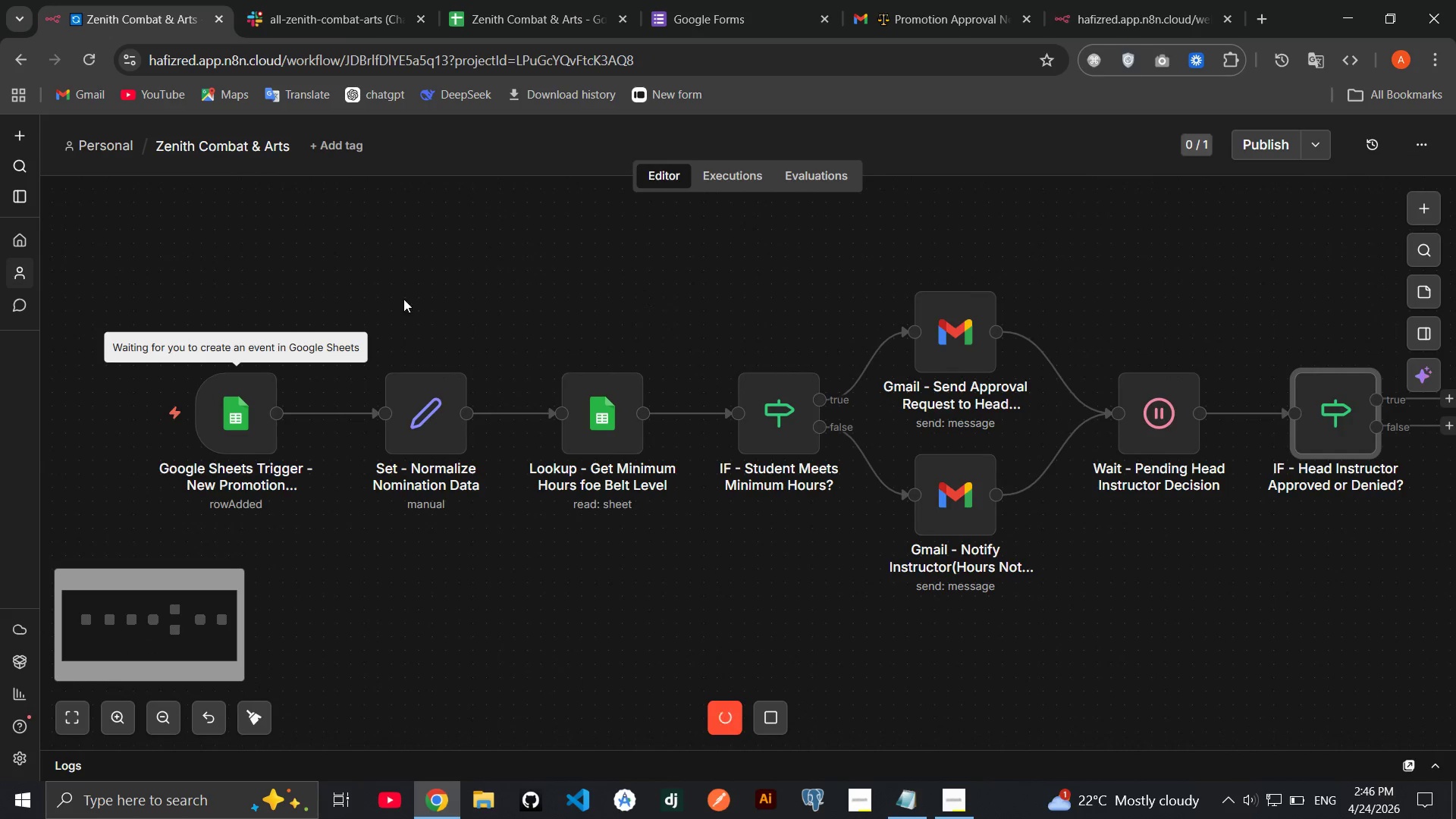 
left_click([494, 10])
 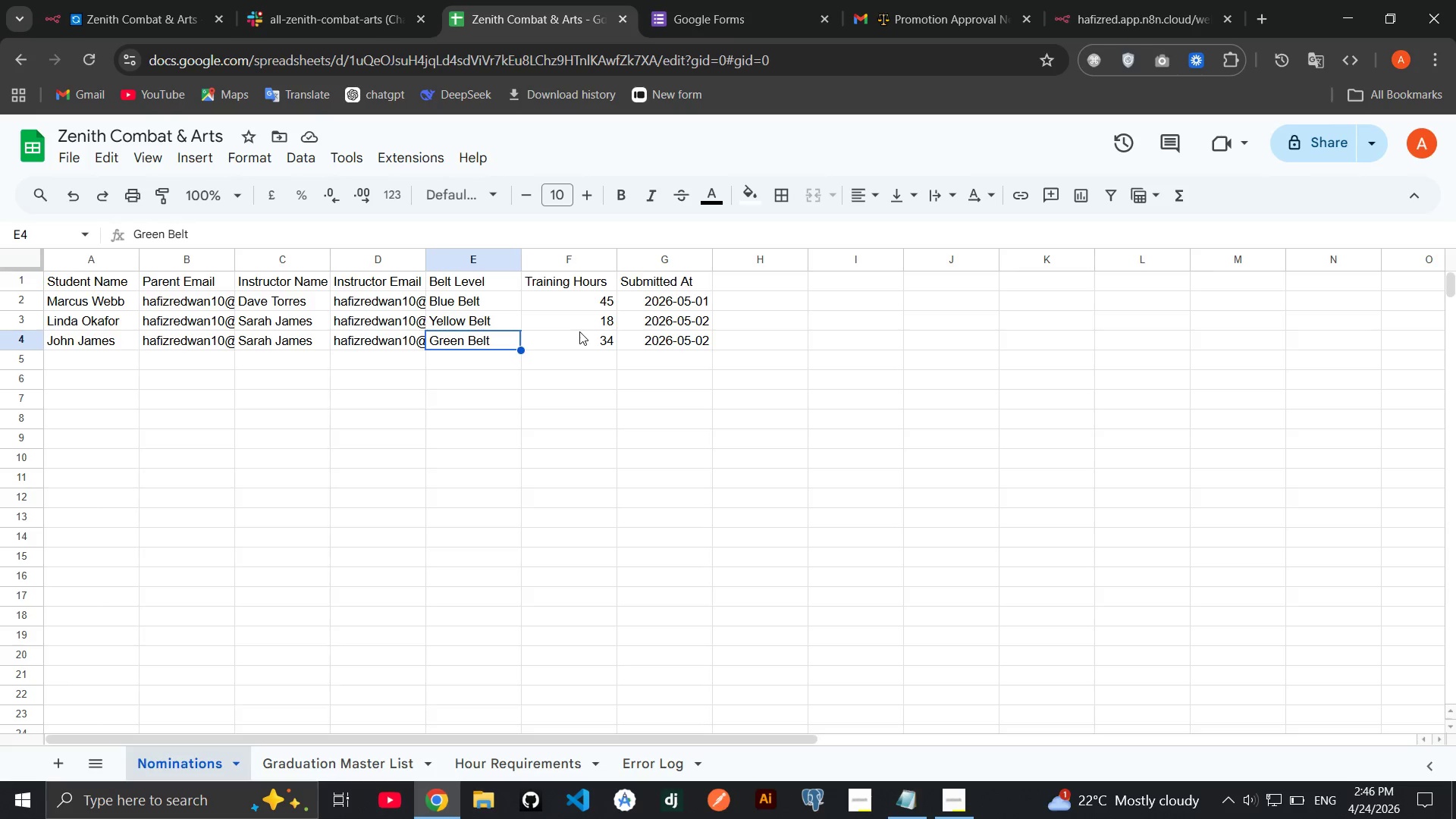 
left_click([600, 340])
 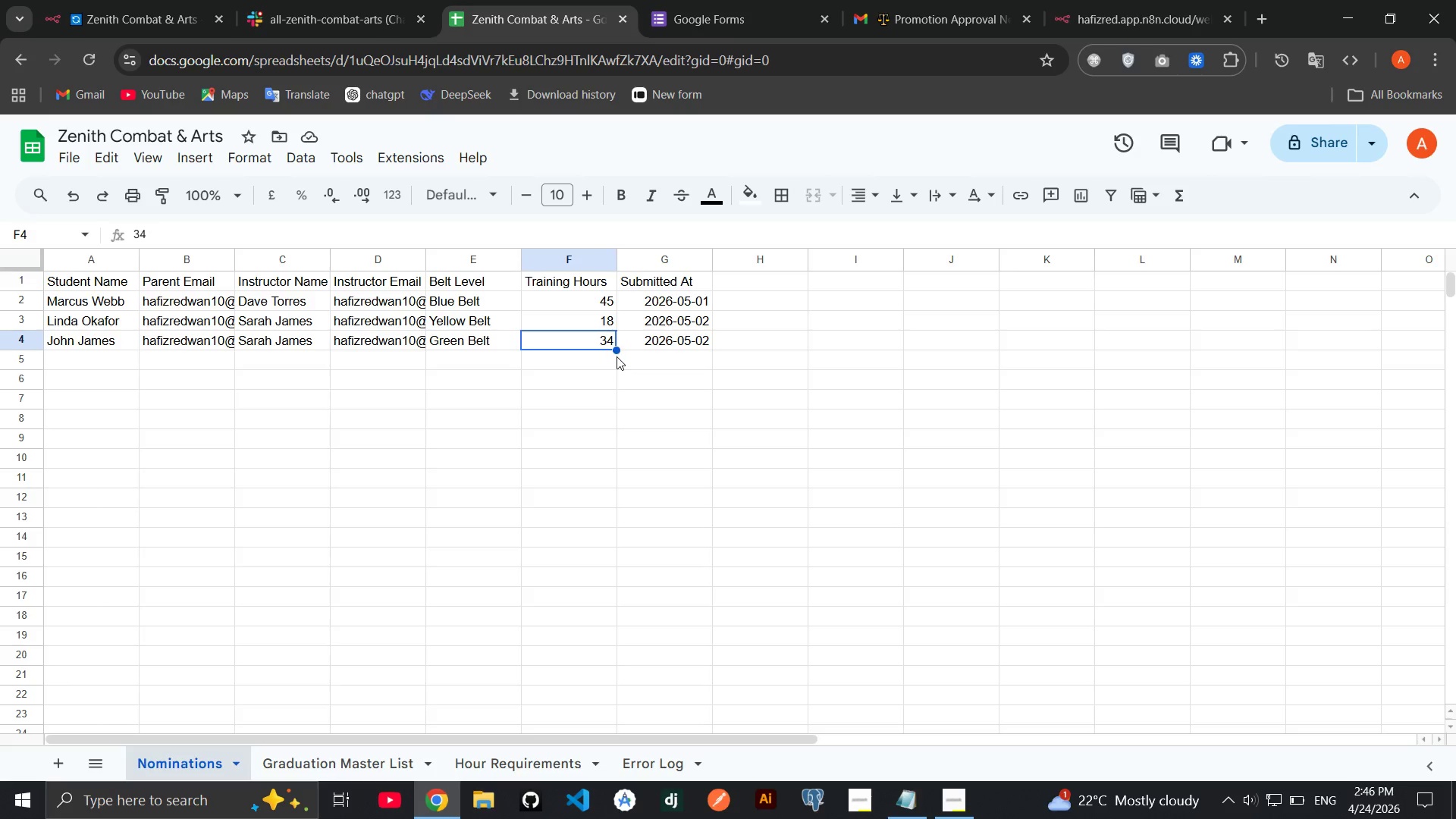 
wait(5.89)
 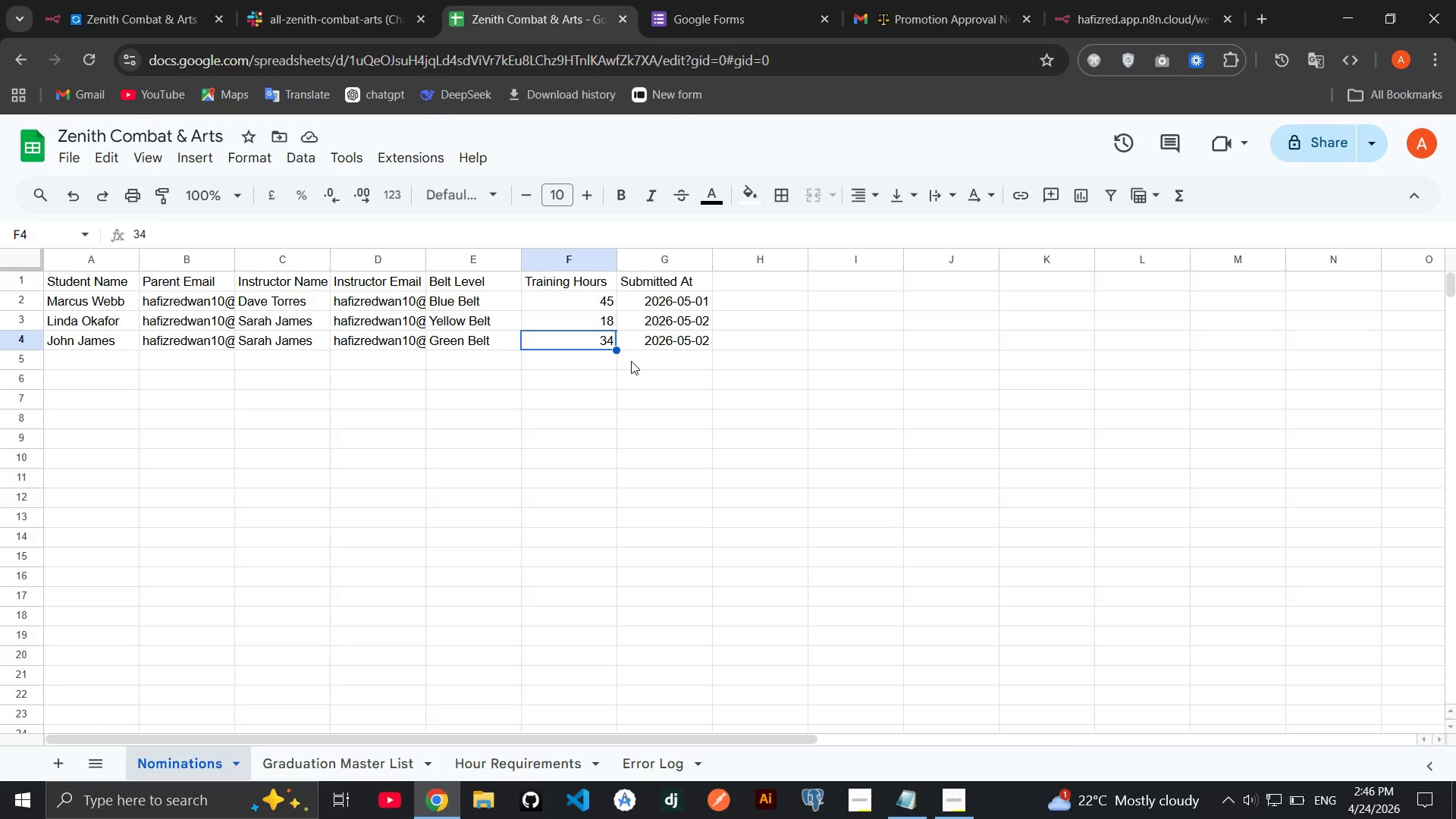 
left_click_drag(start_coordinate=[67, 340], to_coordinate=[672, 335])
 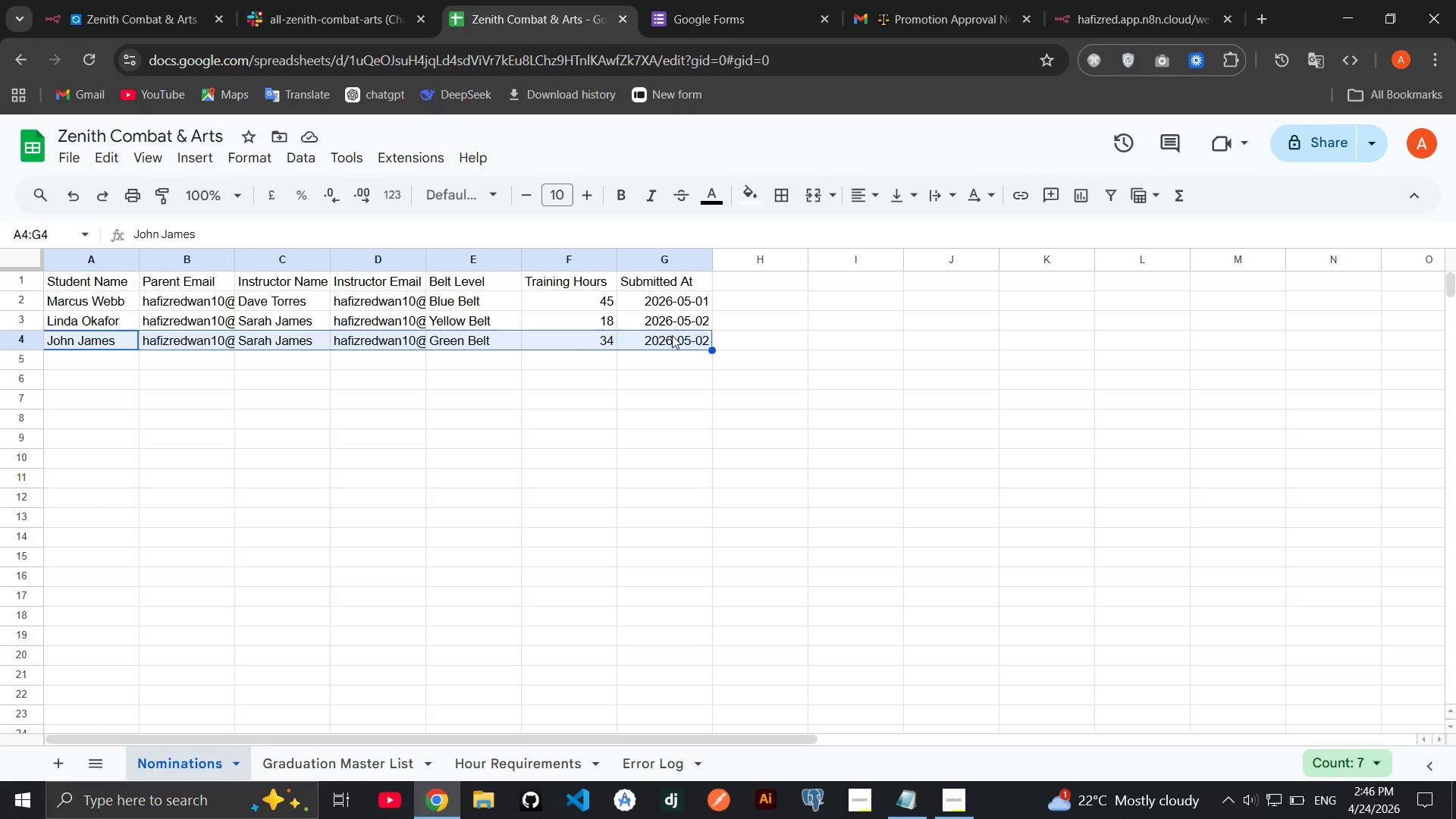 
key(Control+X)
 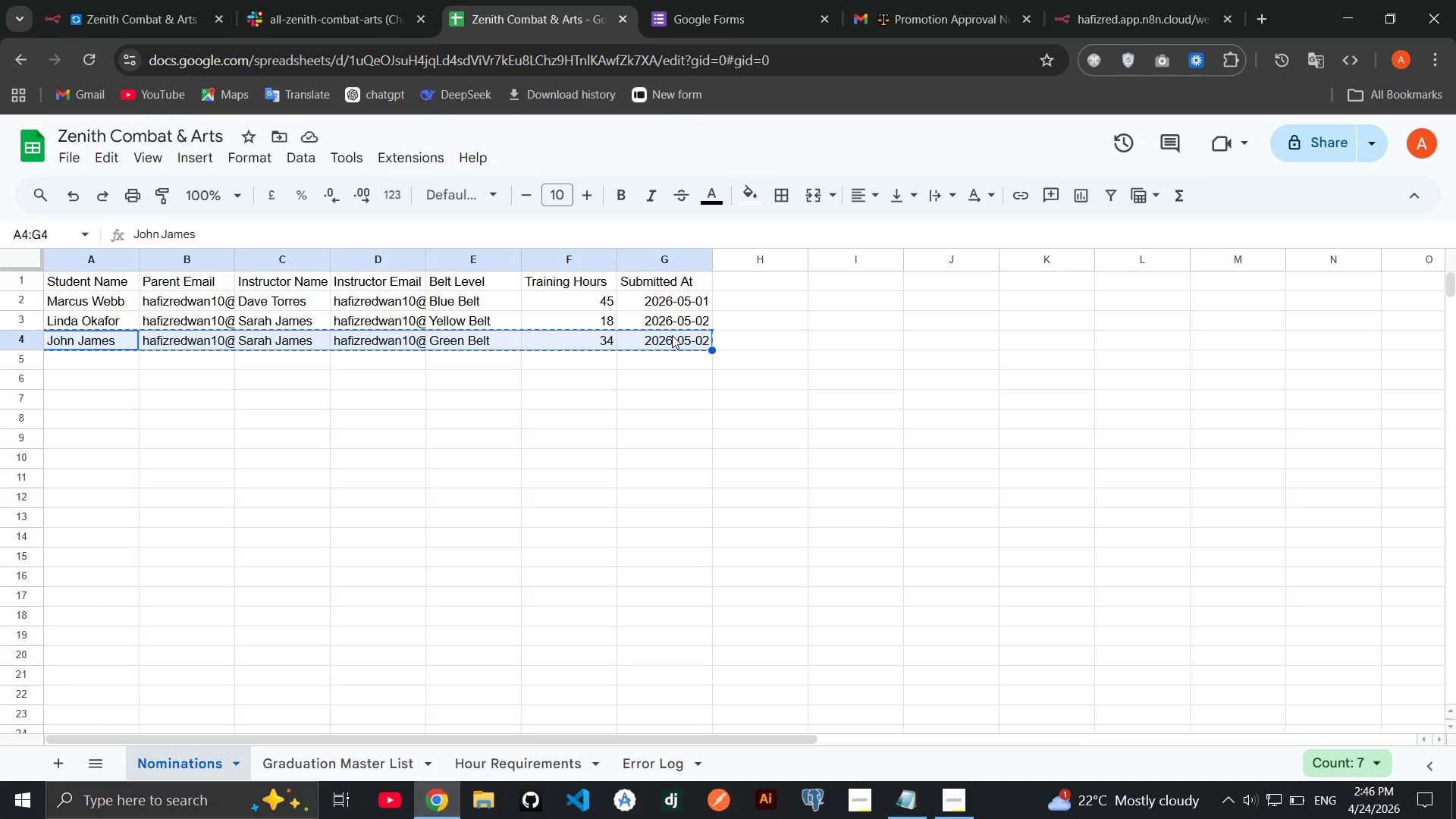 
key(Control+X)
 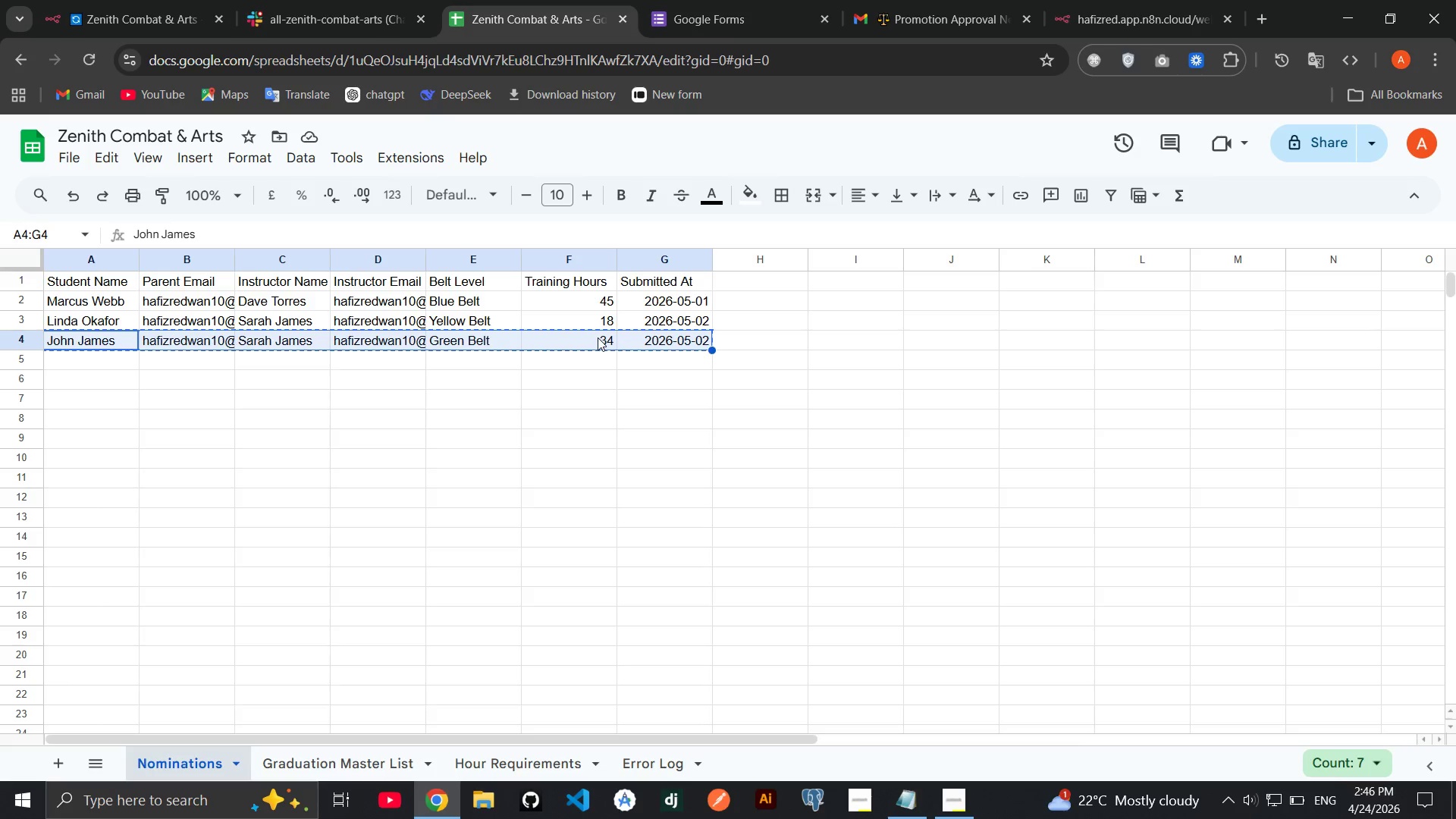 
right_click([595, 339])
 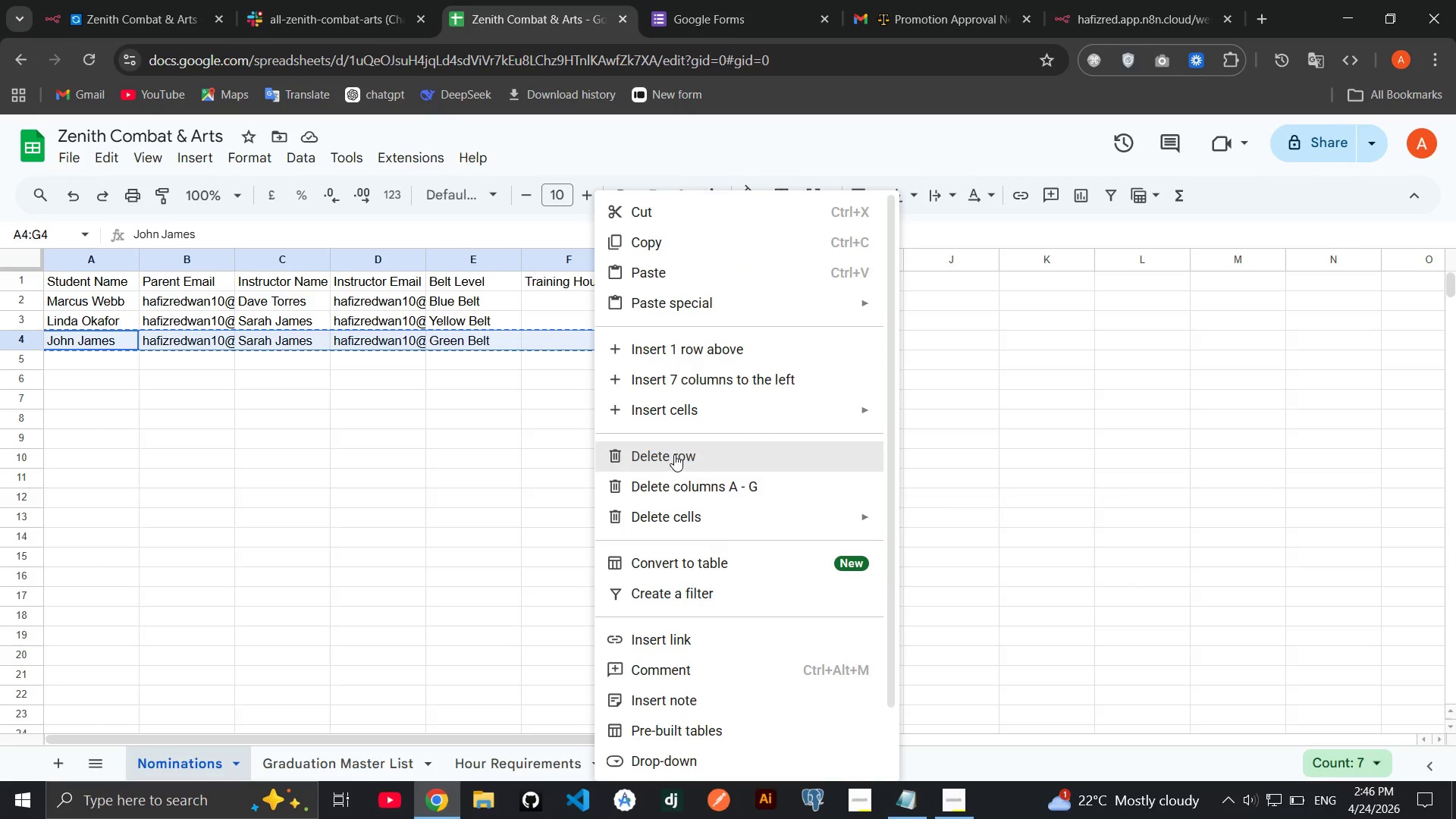 
left_click([674, 454])
 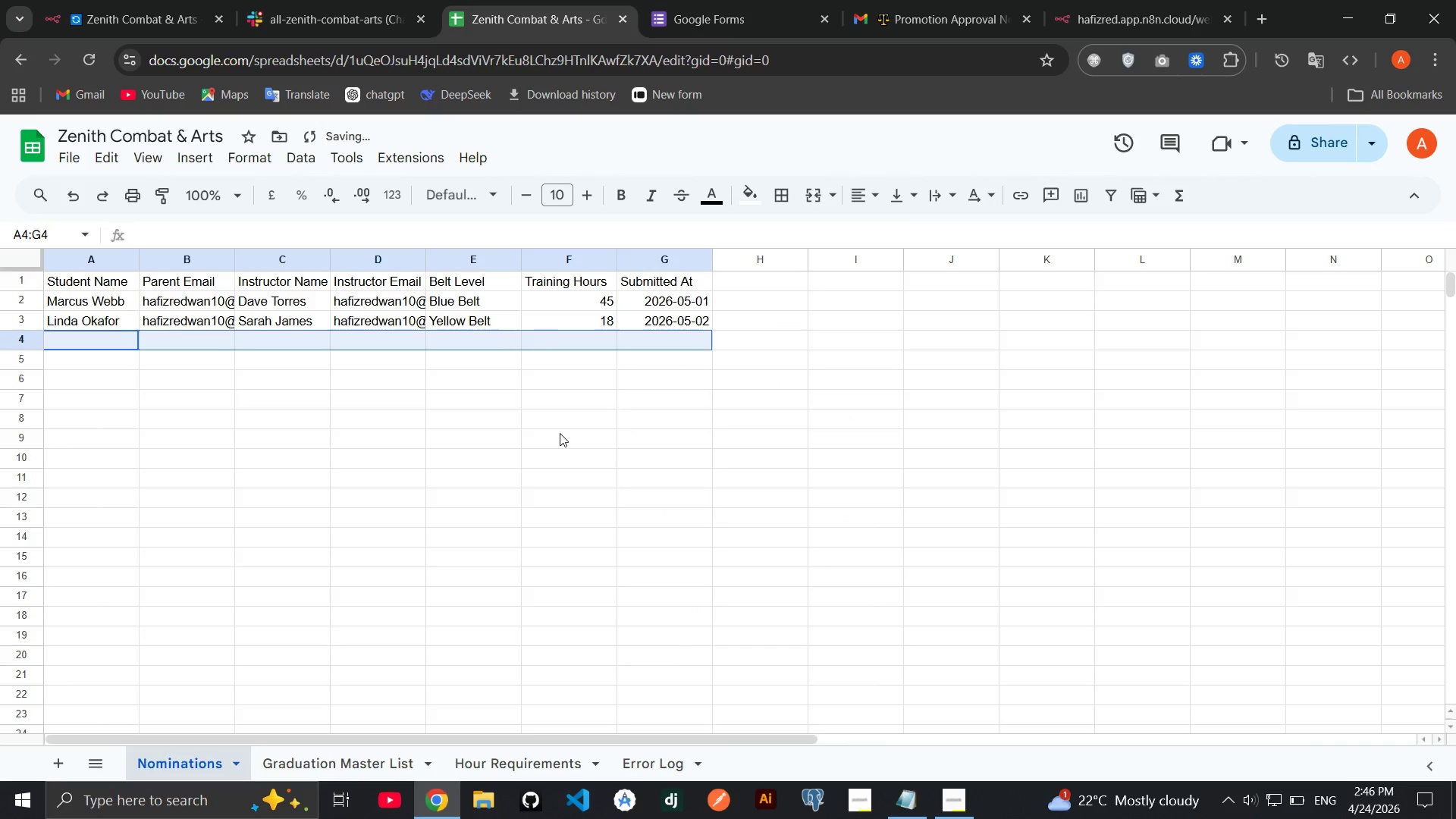 
left_click([560, 433])
 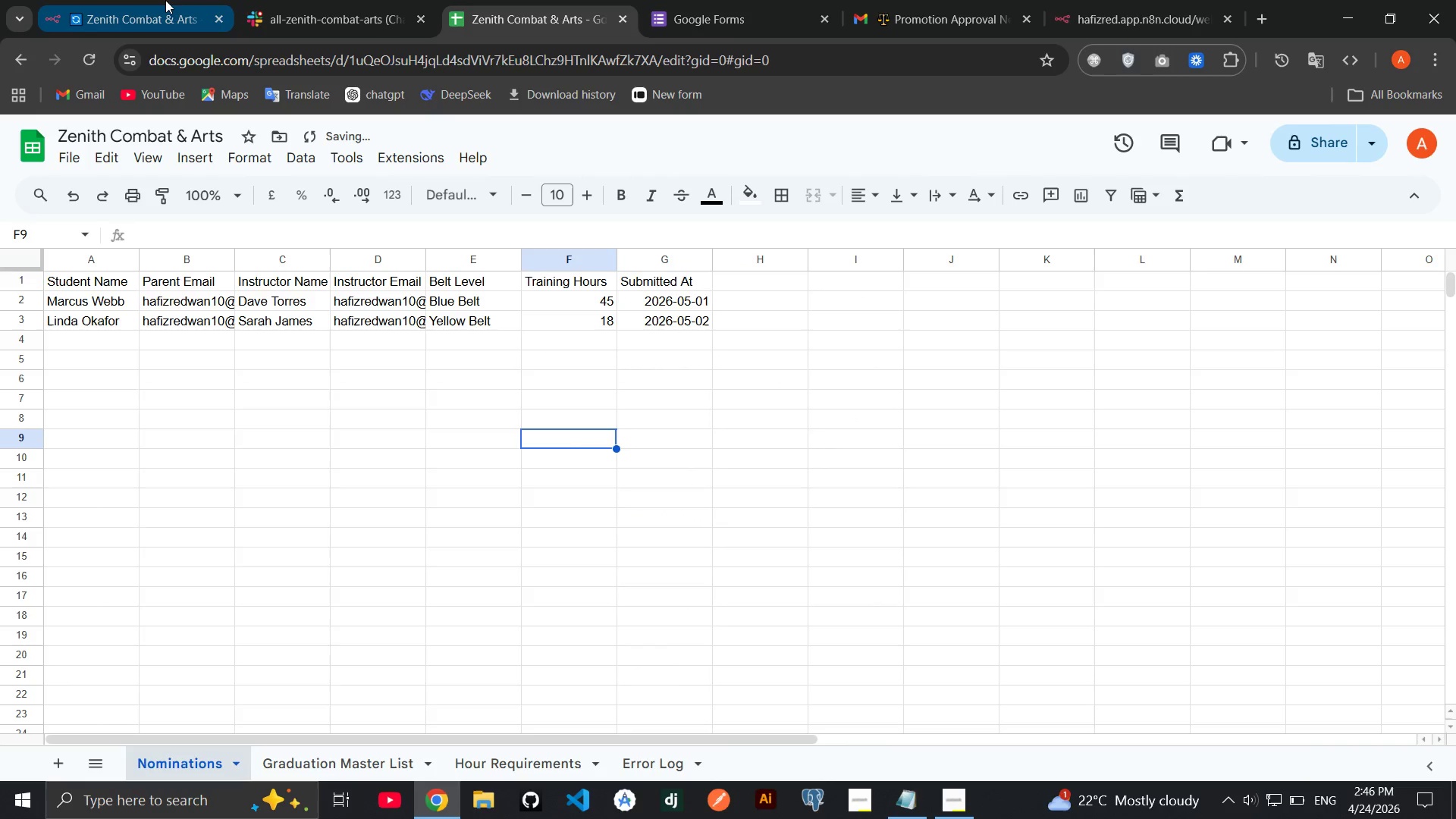 
left_click([165, 0])
 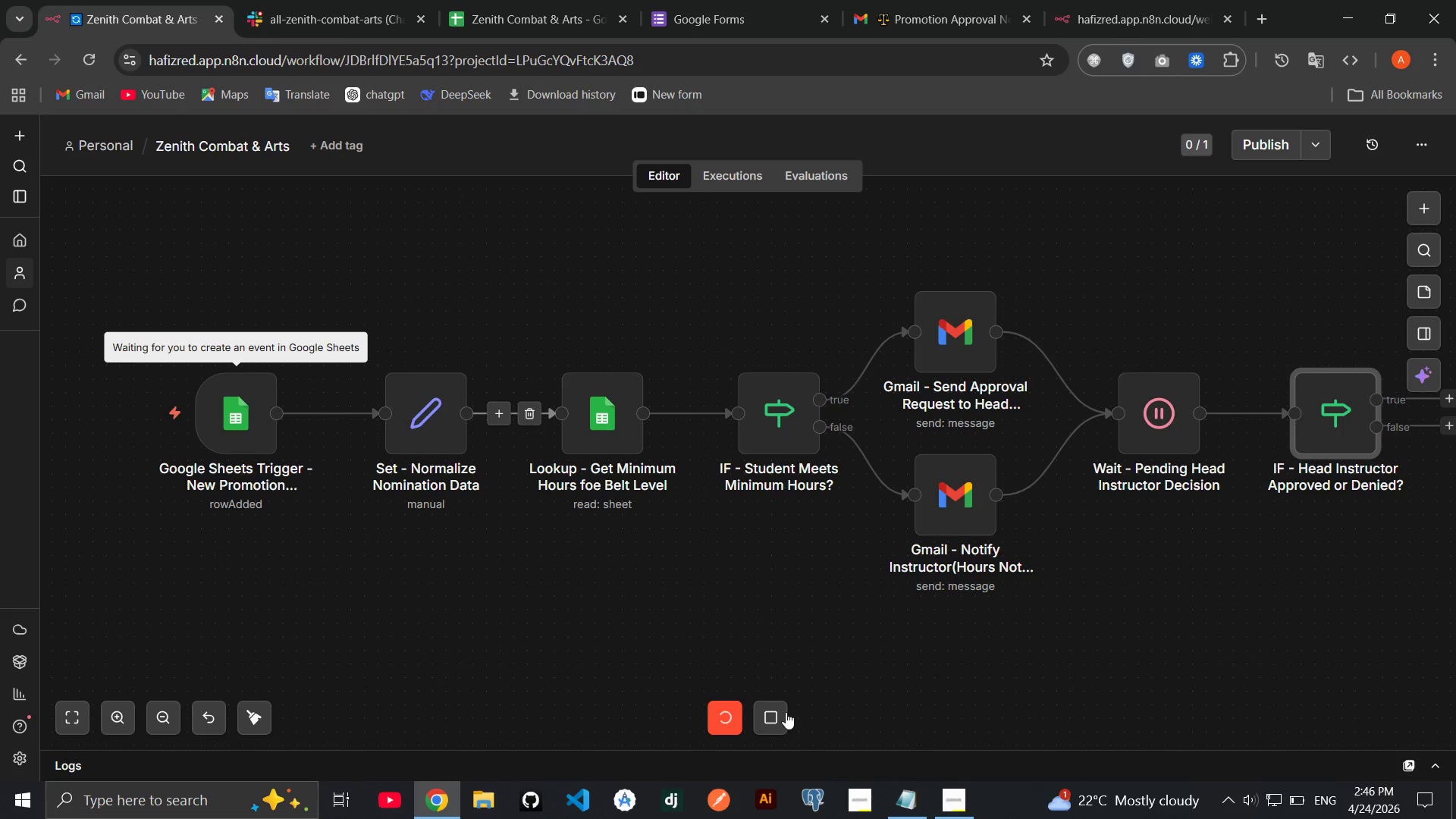 
left_click([780, 712])
 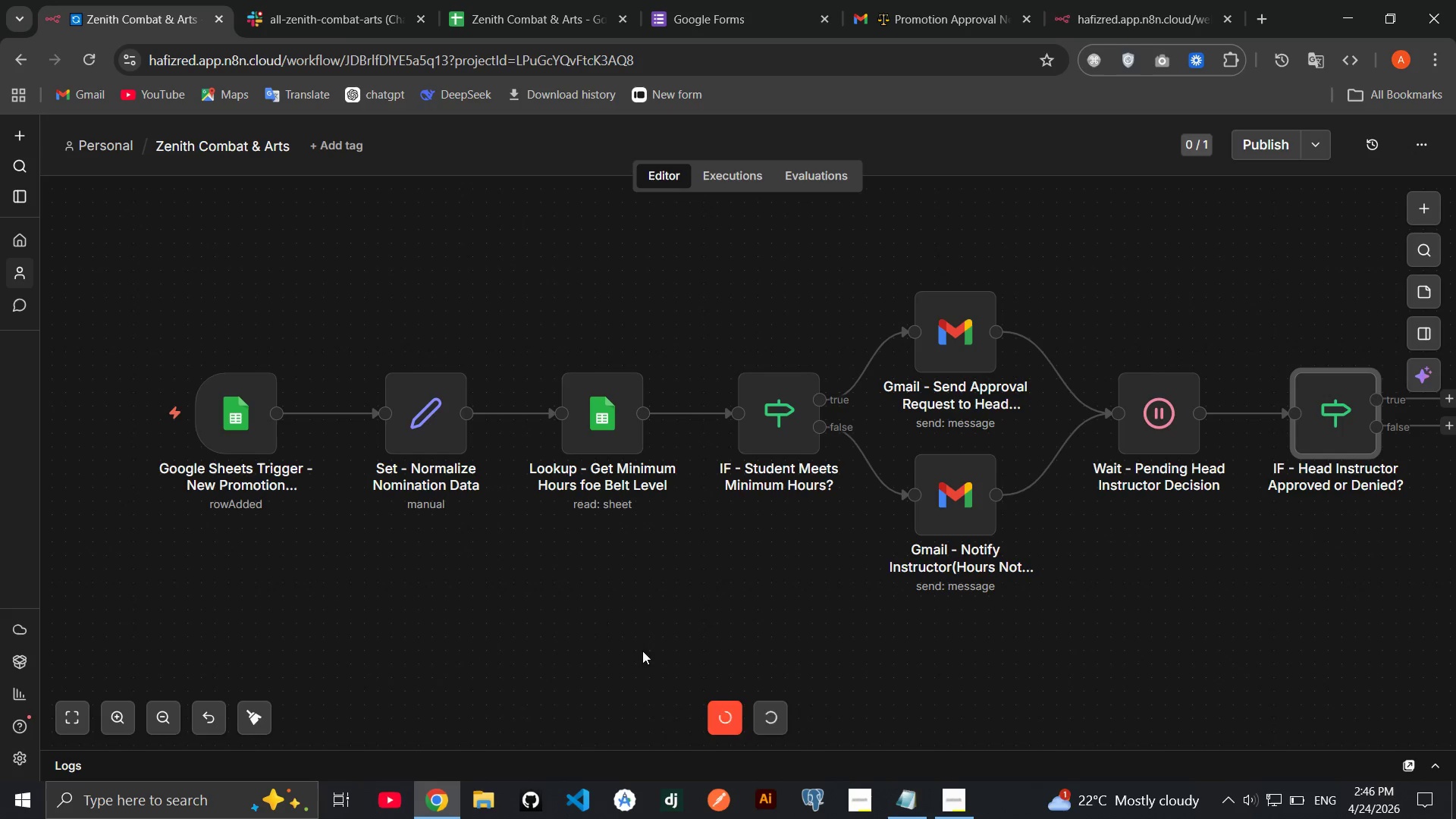 
mouse_move([624, 622])
 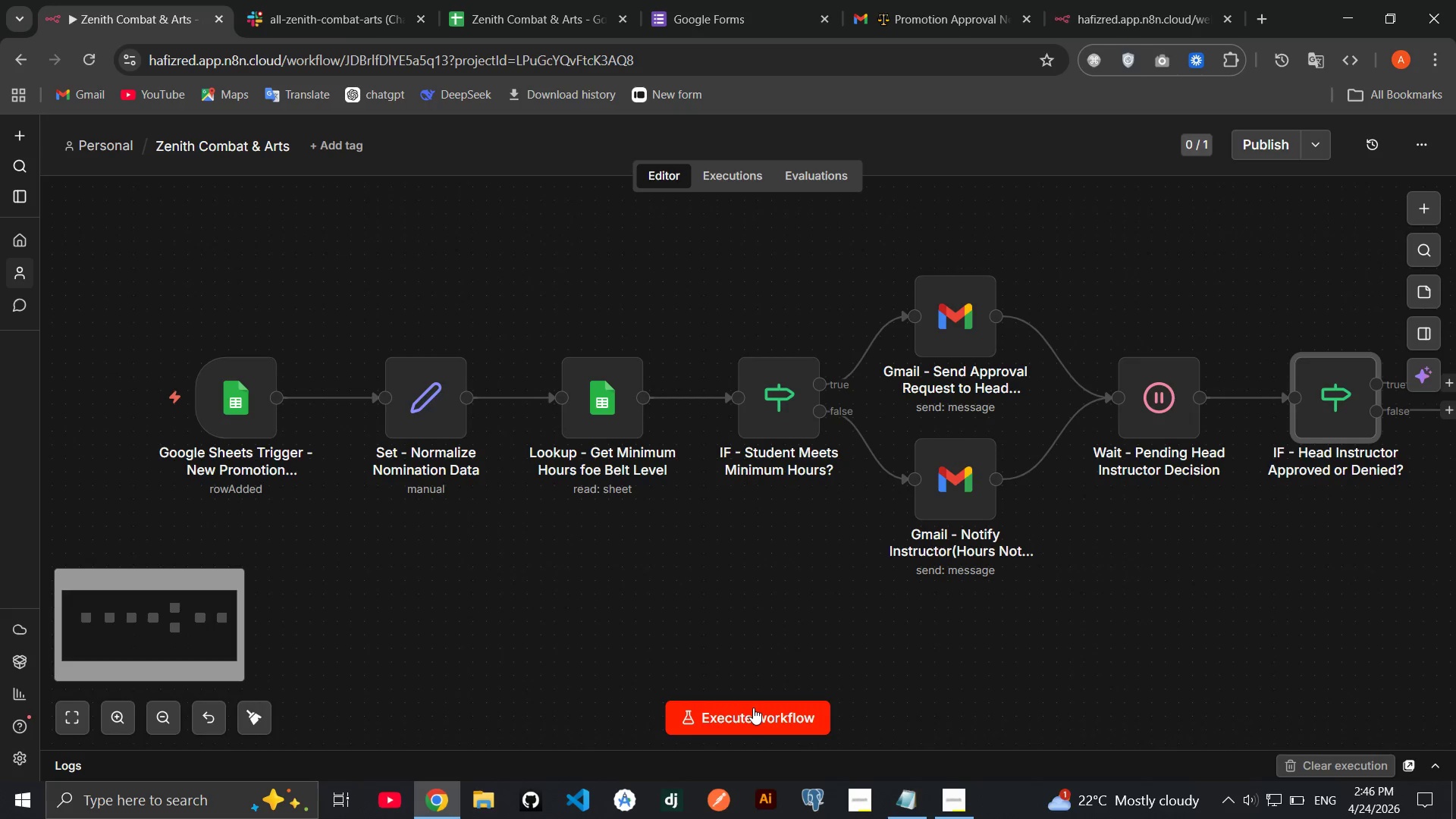 
left_click([753, 708])
 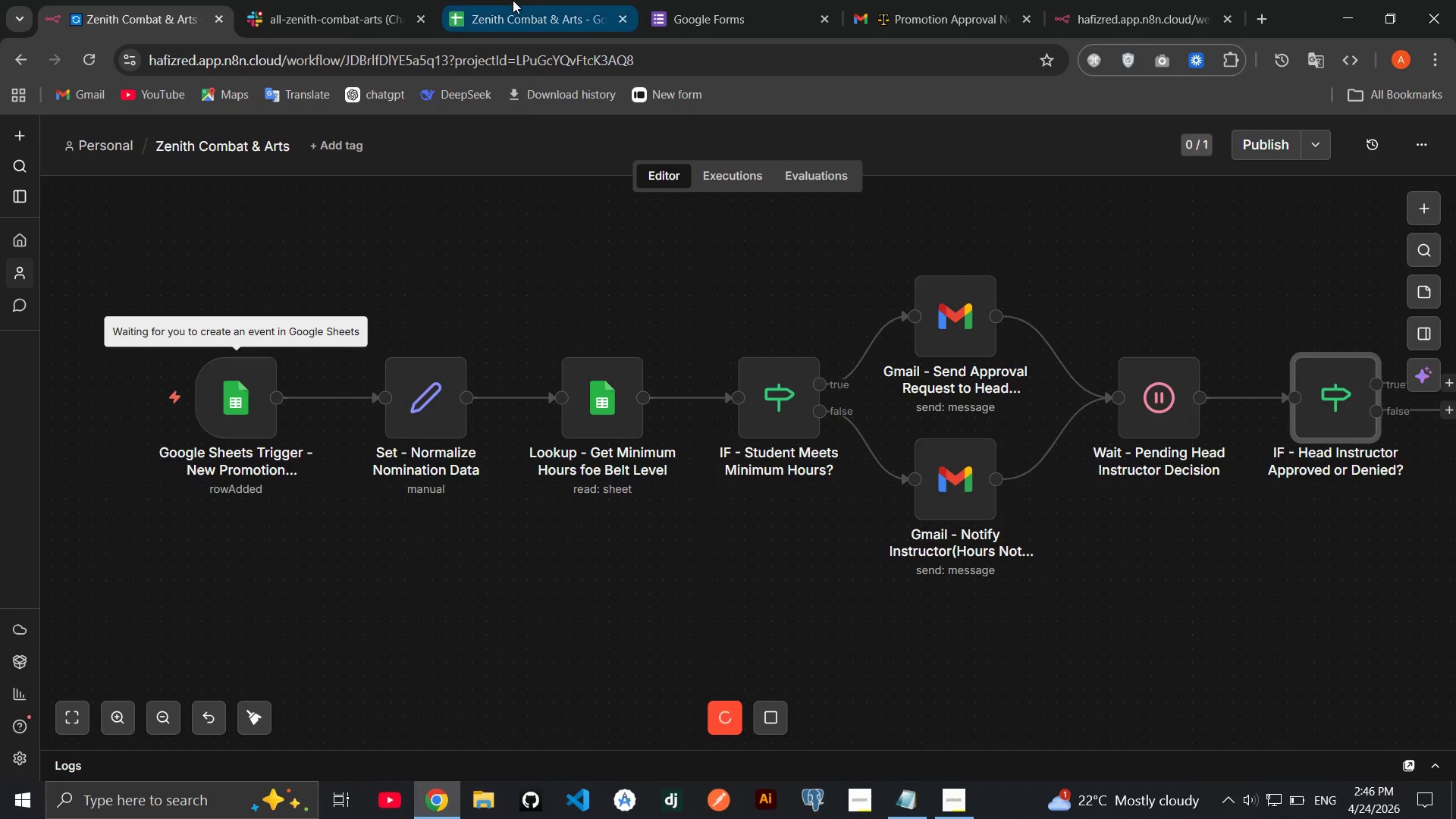 
left_click([513, 0])
 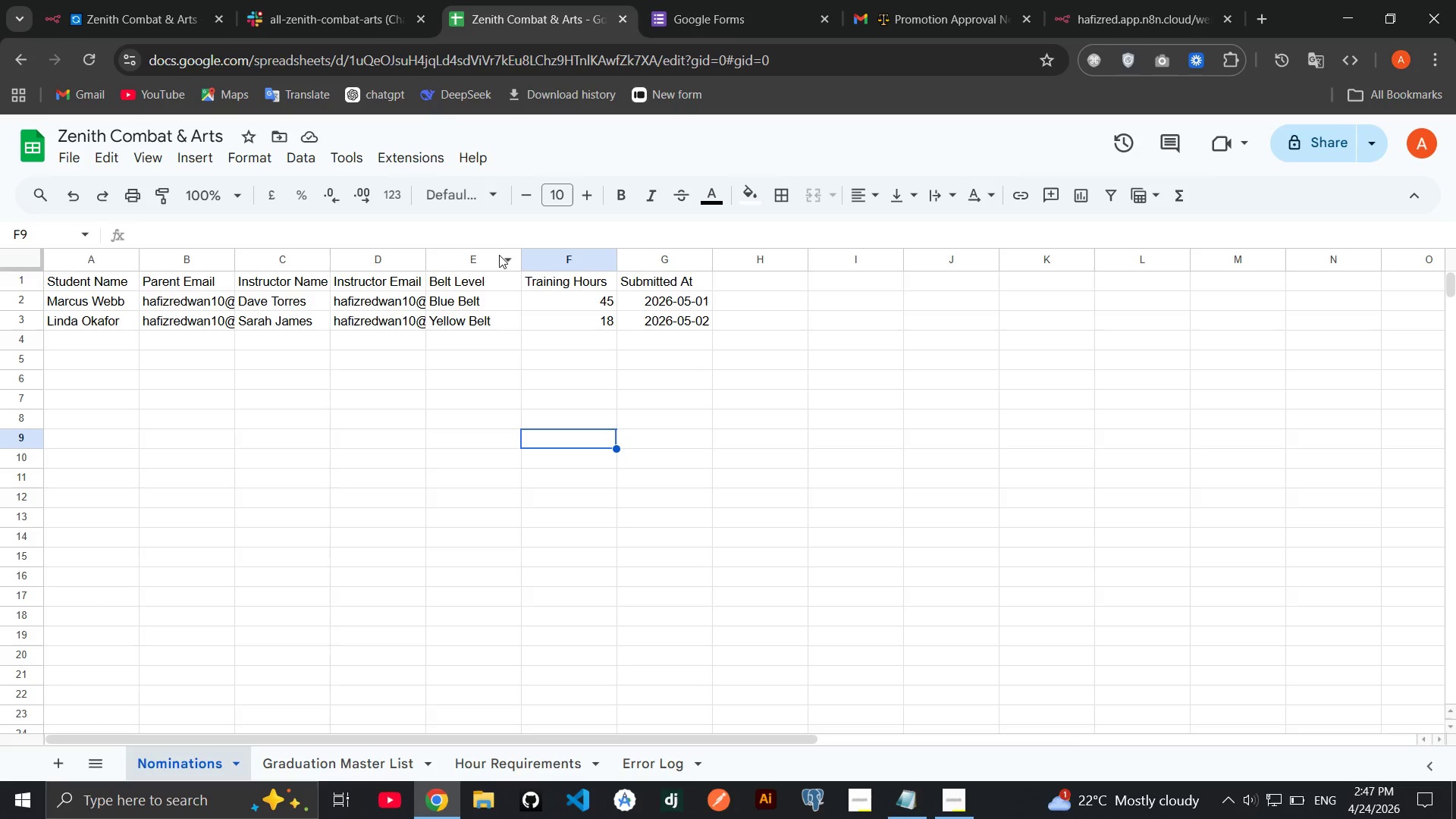 
key(Control+Z)
 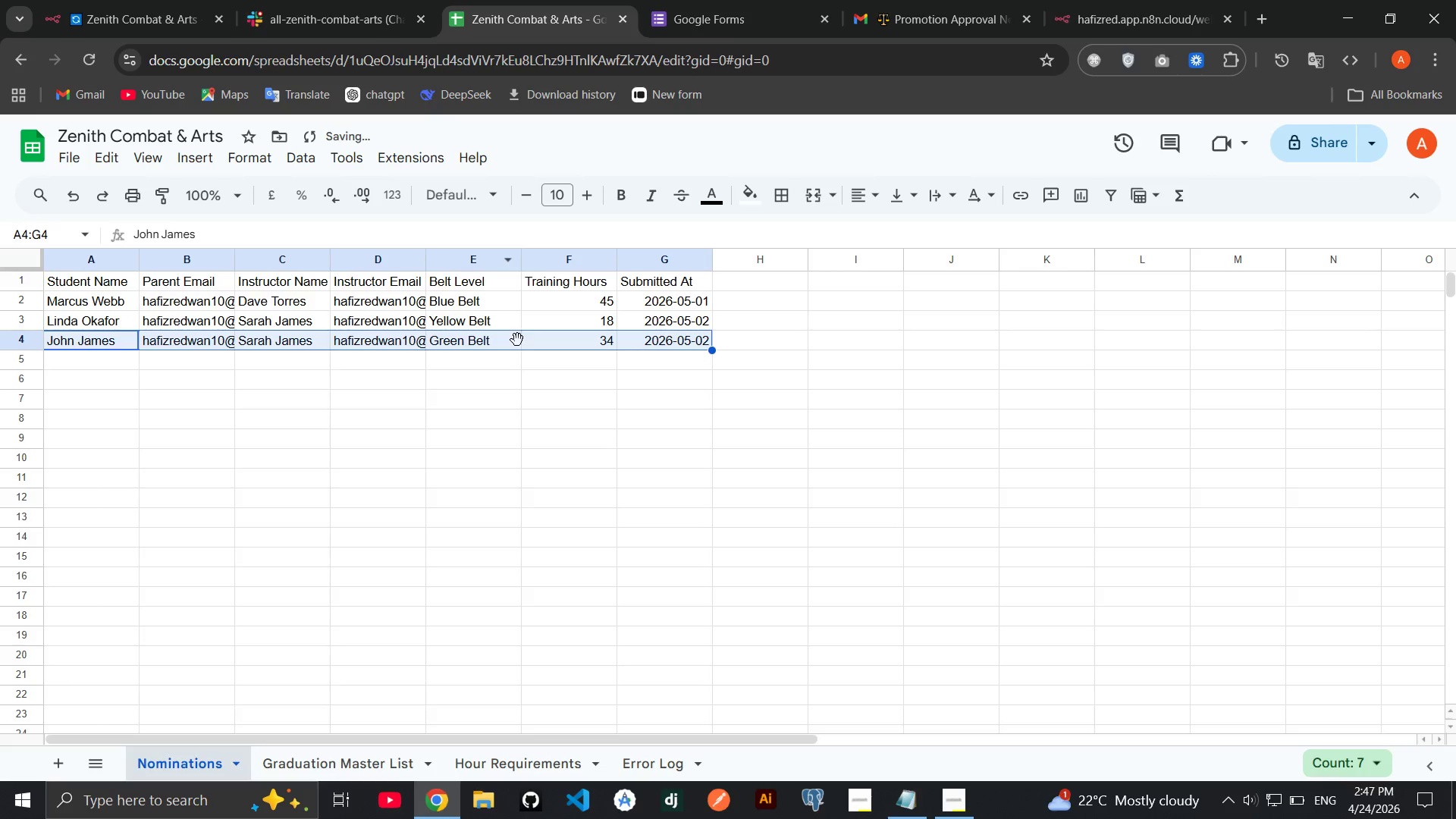 
left_click([519, 346])
 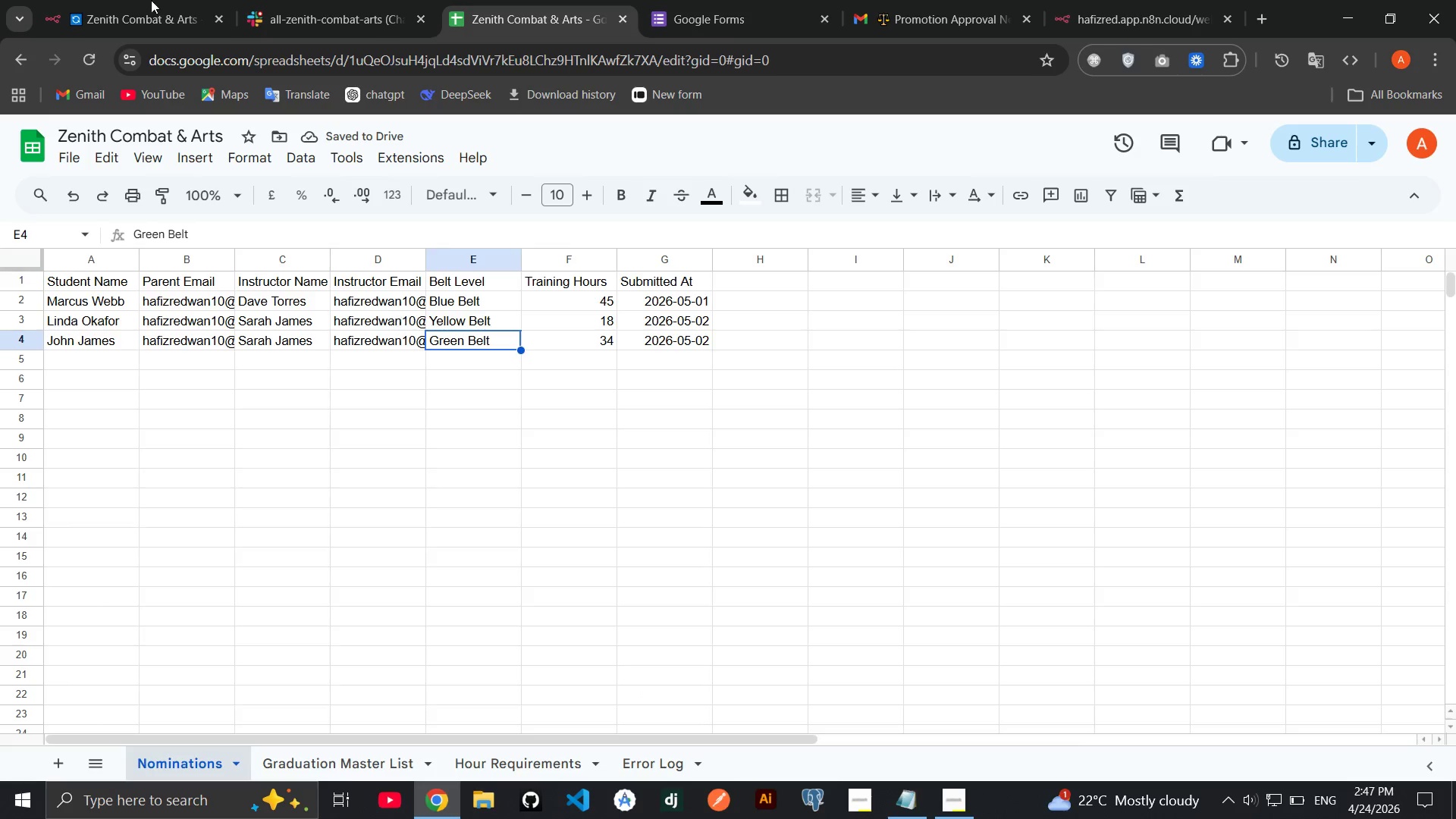 
left_click([115, 0])
 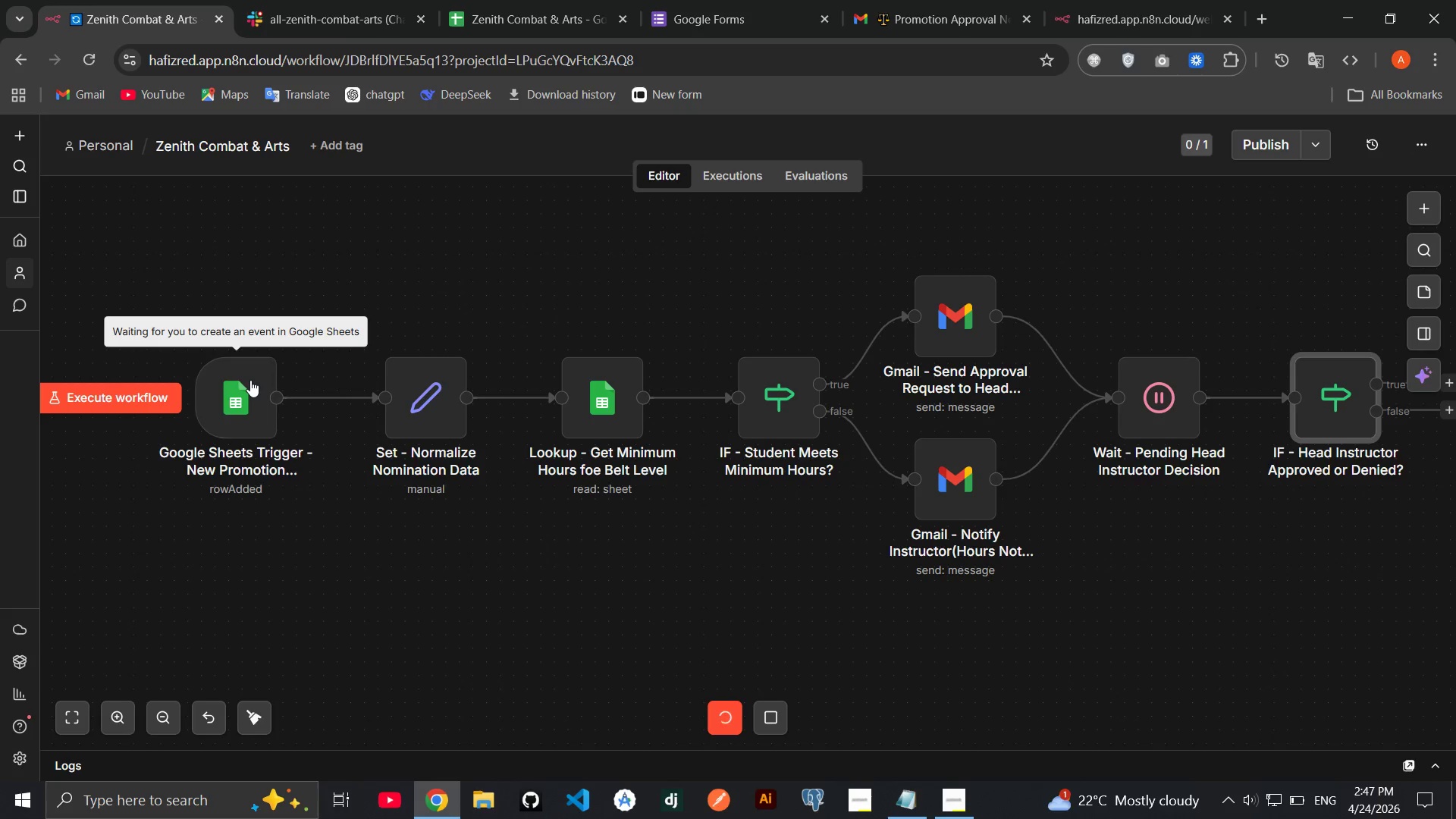 
double_click([250, 380])
 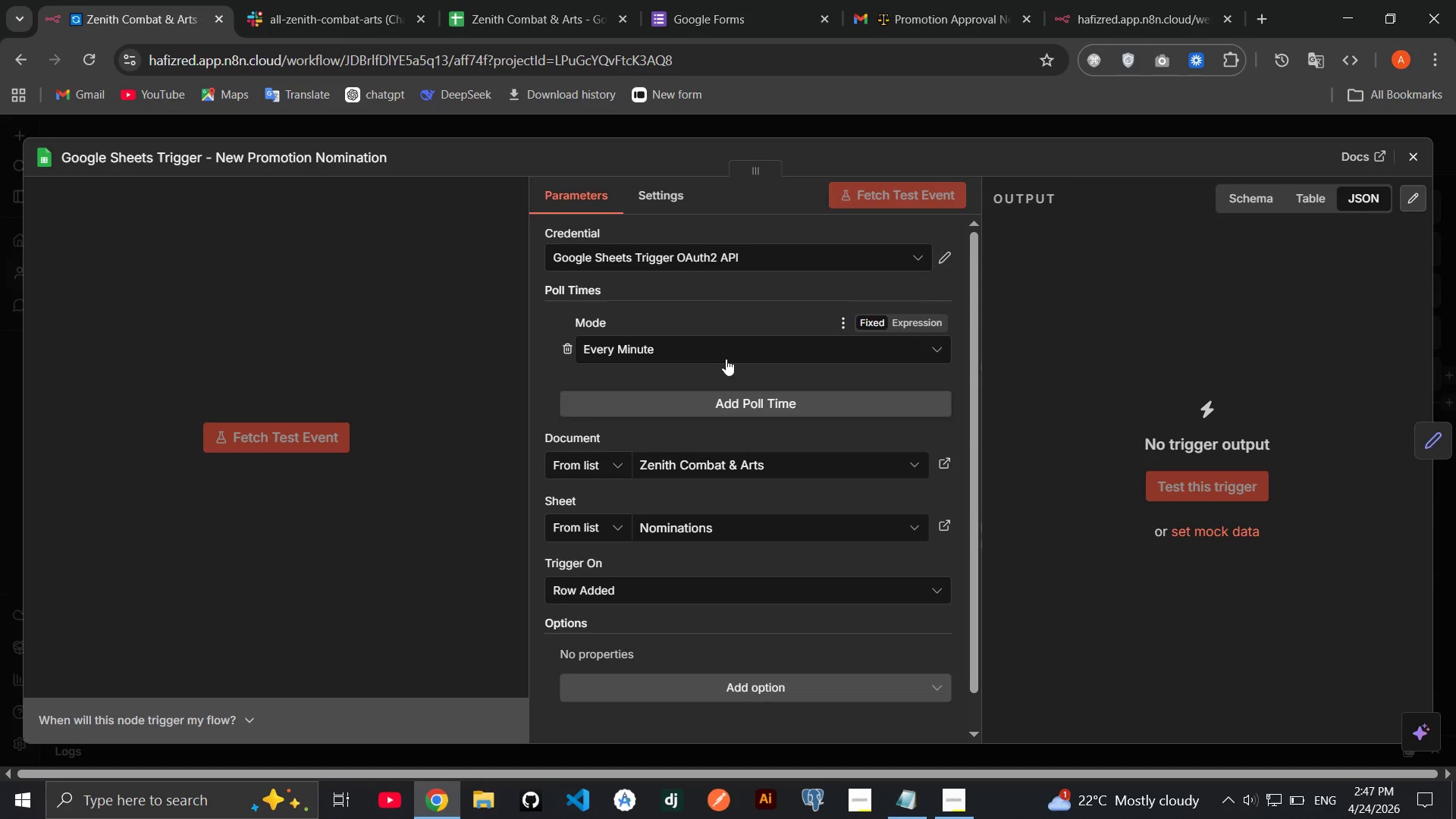 
left_click([736, 359])
 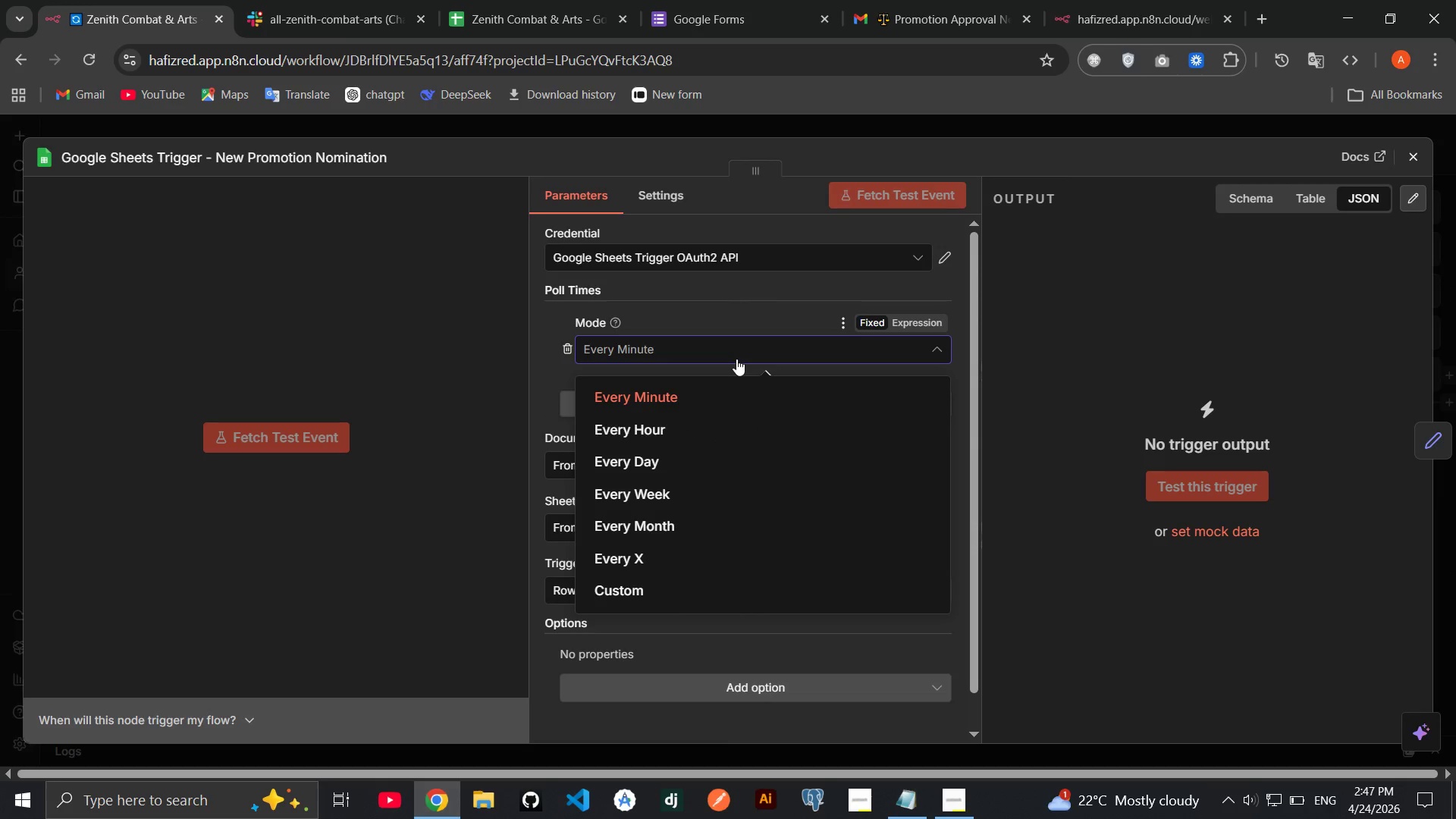 
left_click([736, 359])
 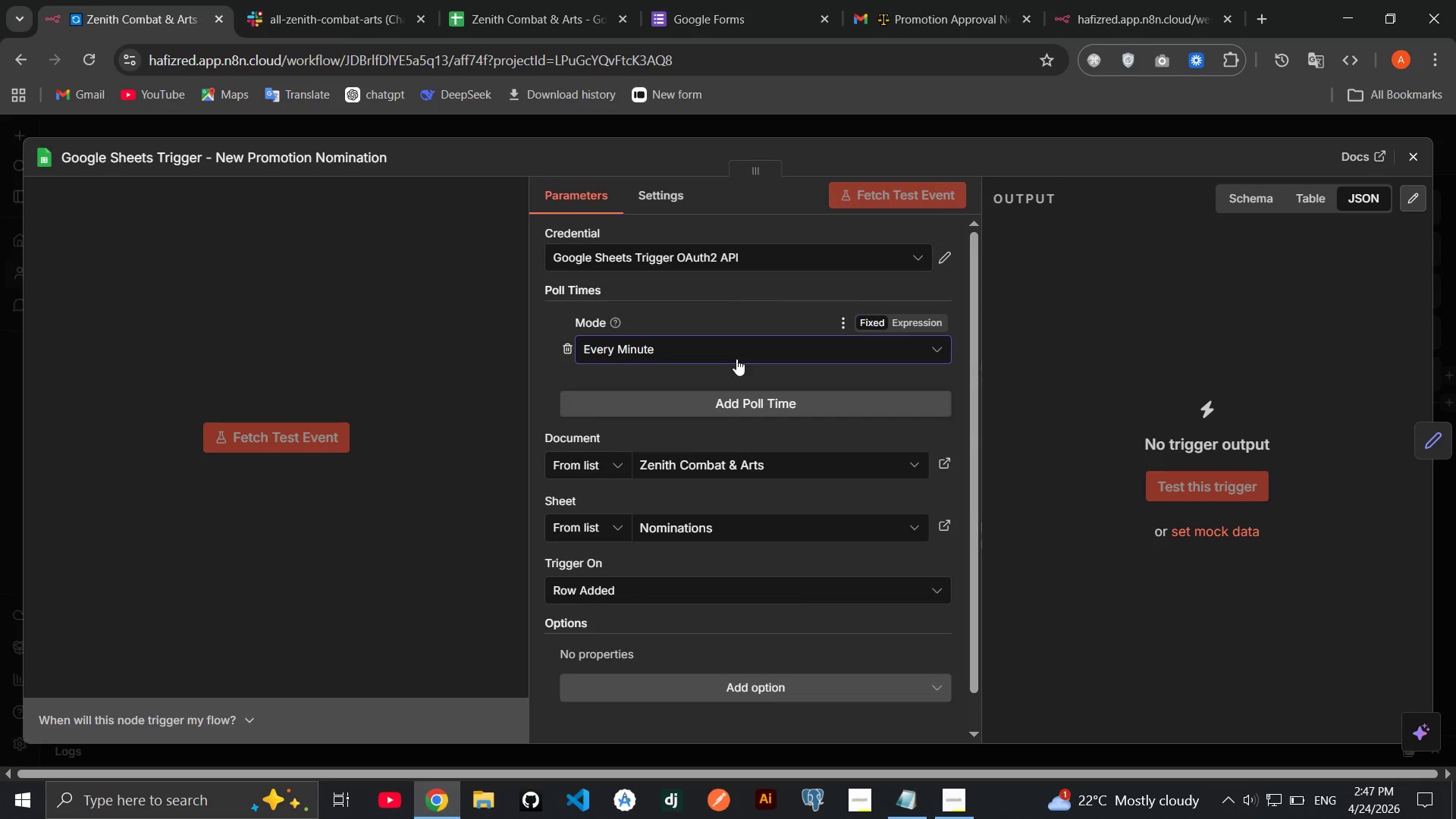 
left_click([736, 359])
 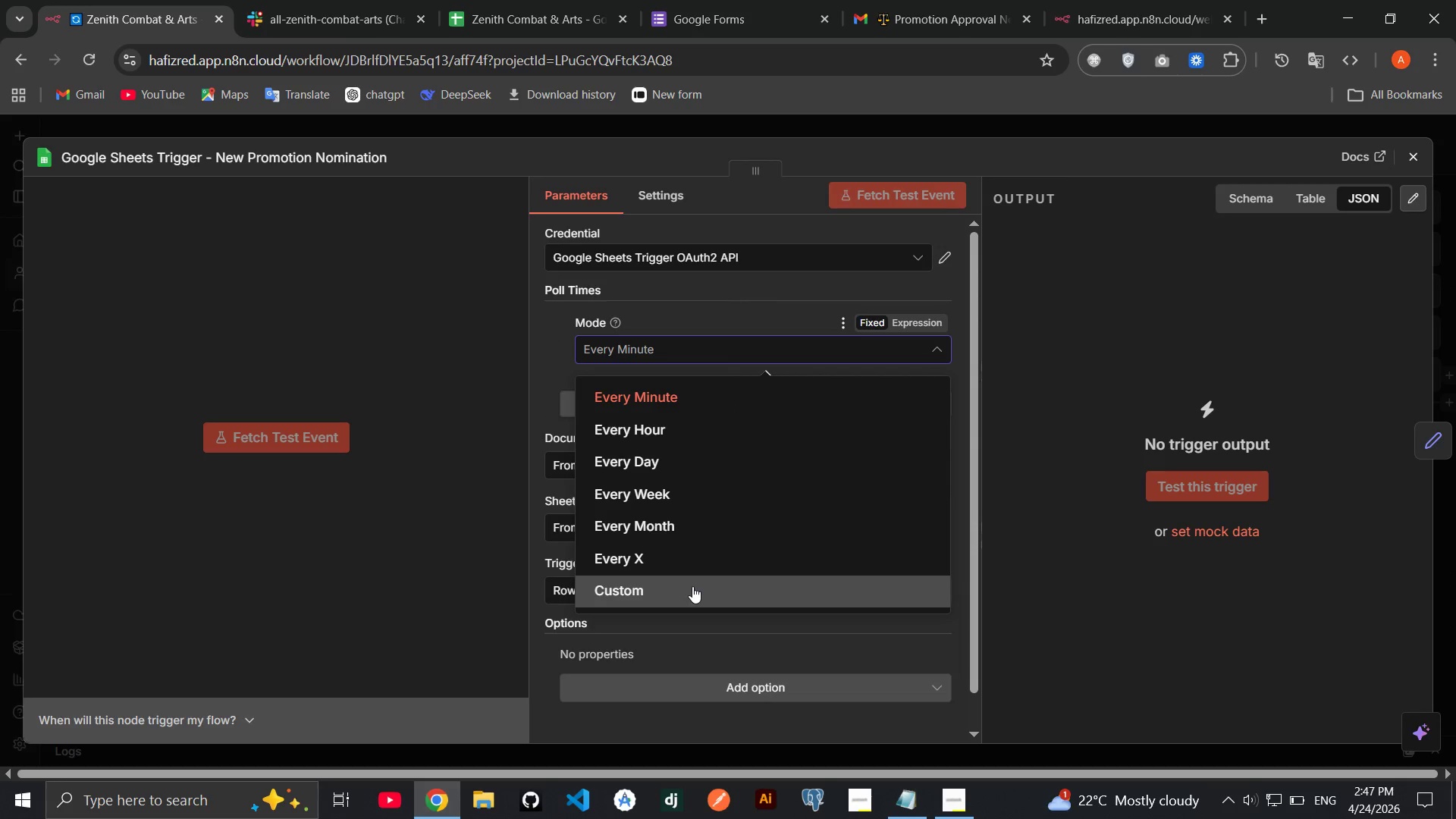 
left_click([692, 586])
 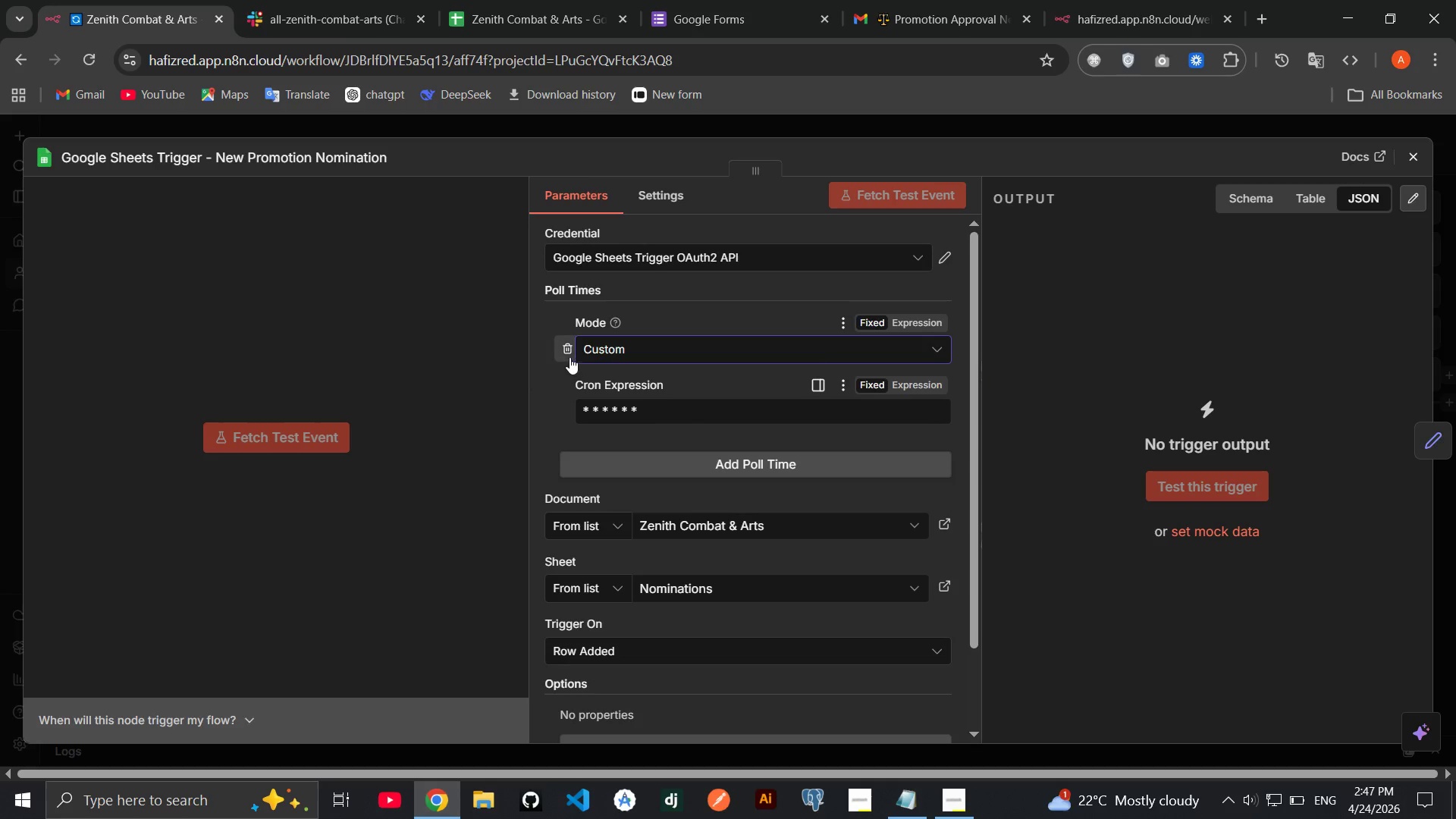 
left_click([569, 353])
 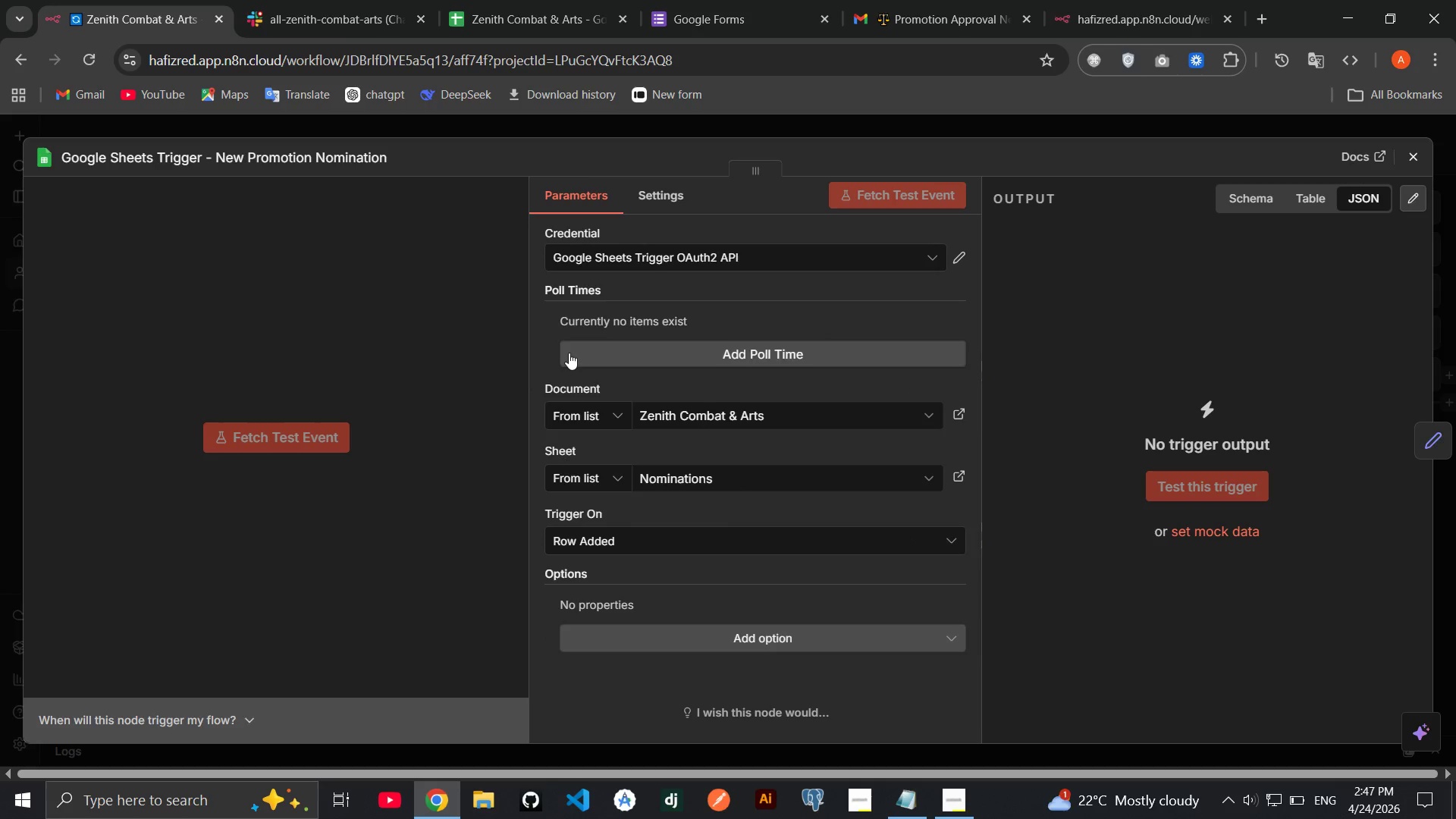 
left_click([569, 353])
 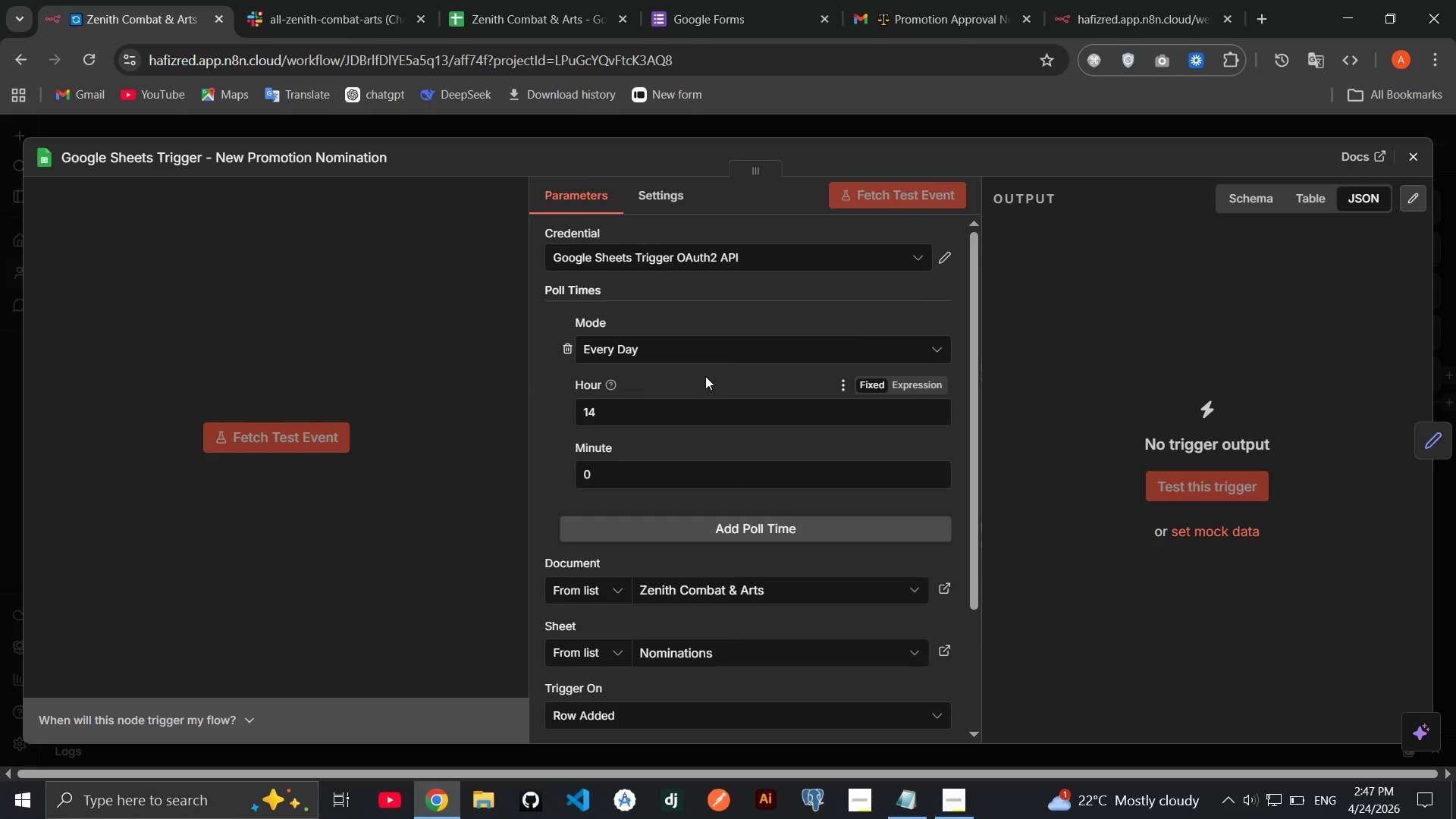 
left_click([747, 349])
 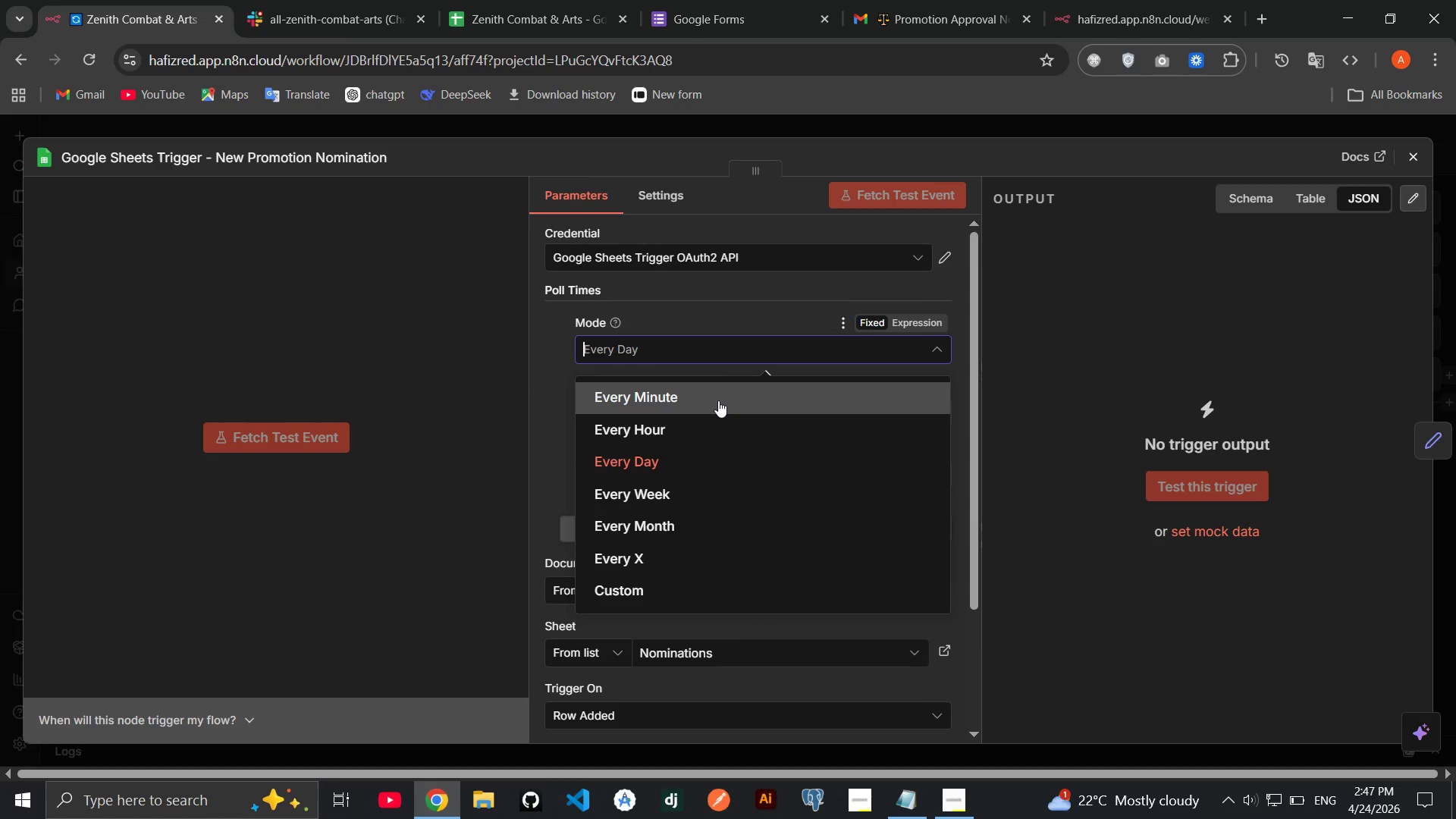 
left_click([718, 400])
 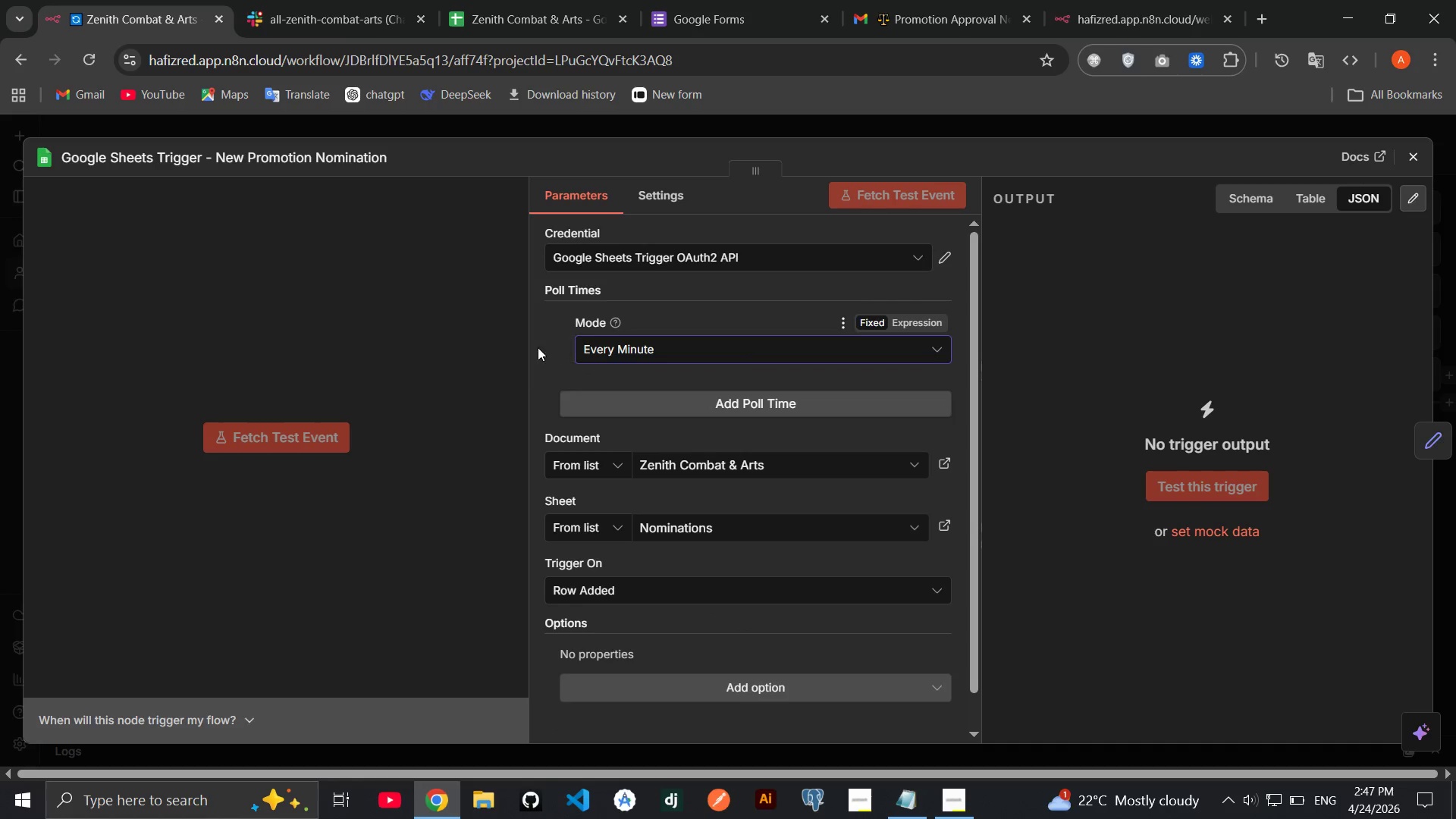 
left_click([538, 347])
 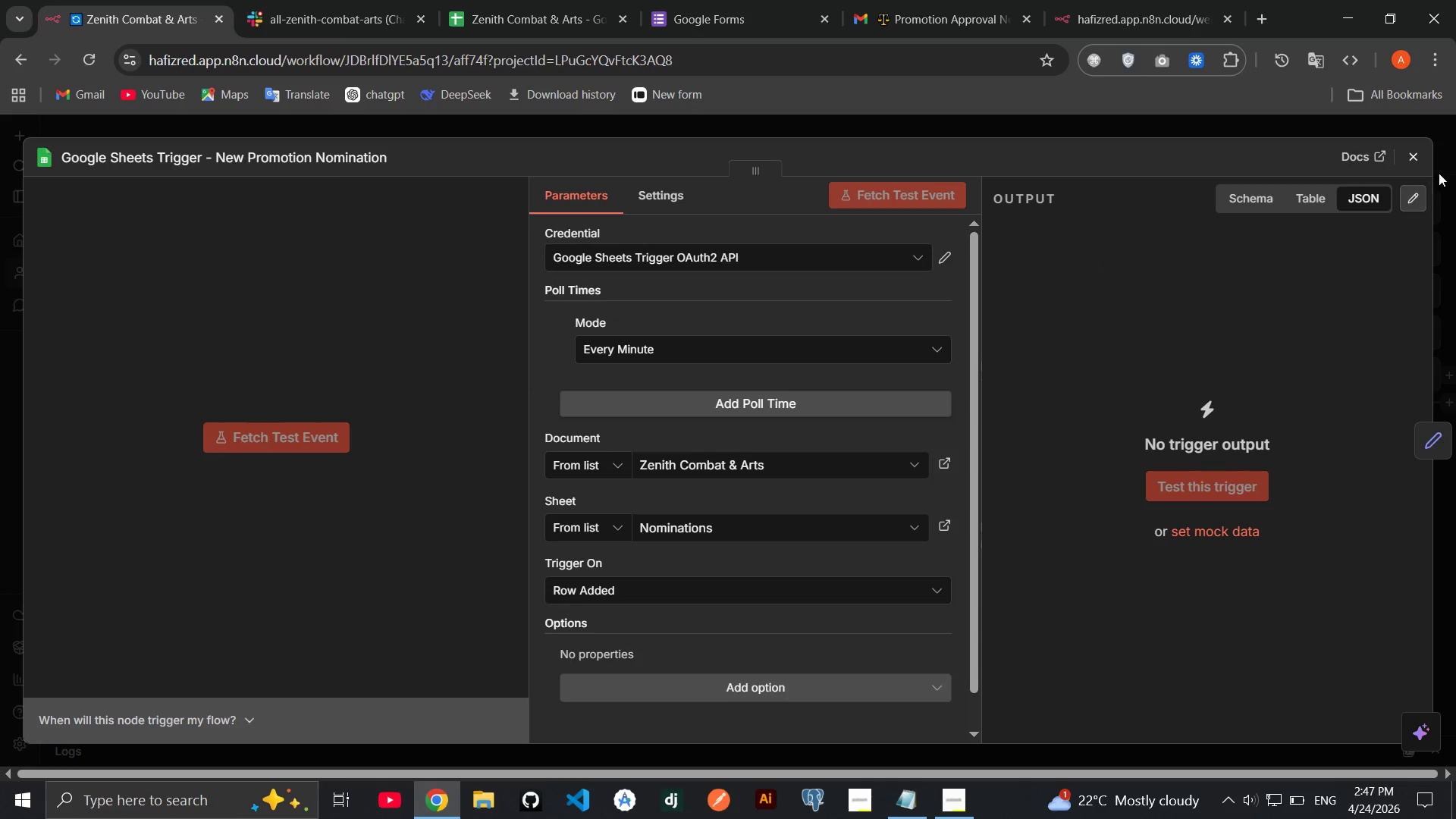 
left_click([1424, 151])
 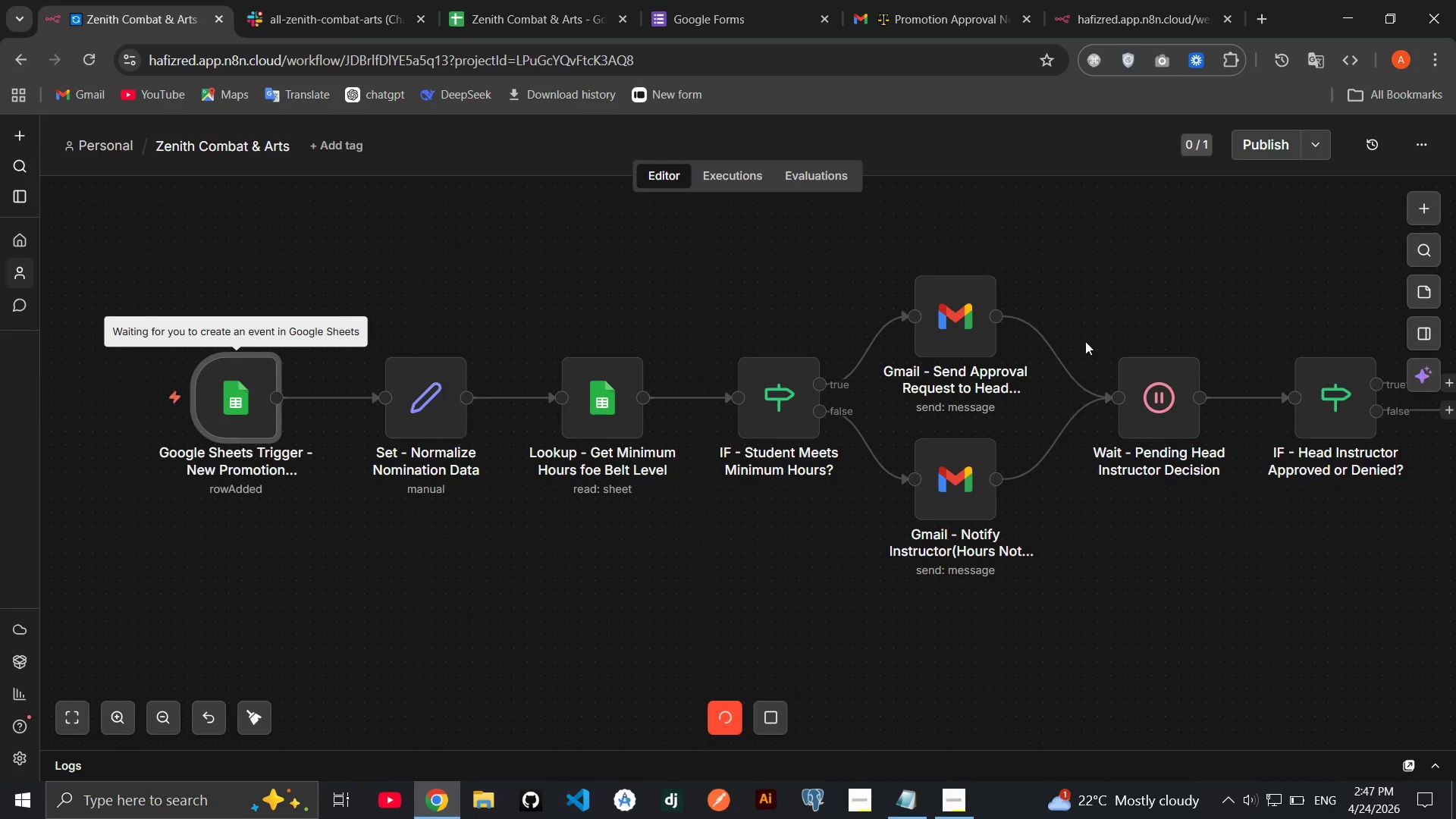 
mouse_move([1091, 362])
 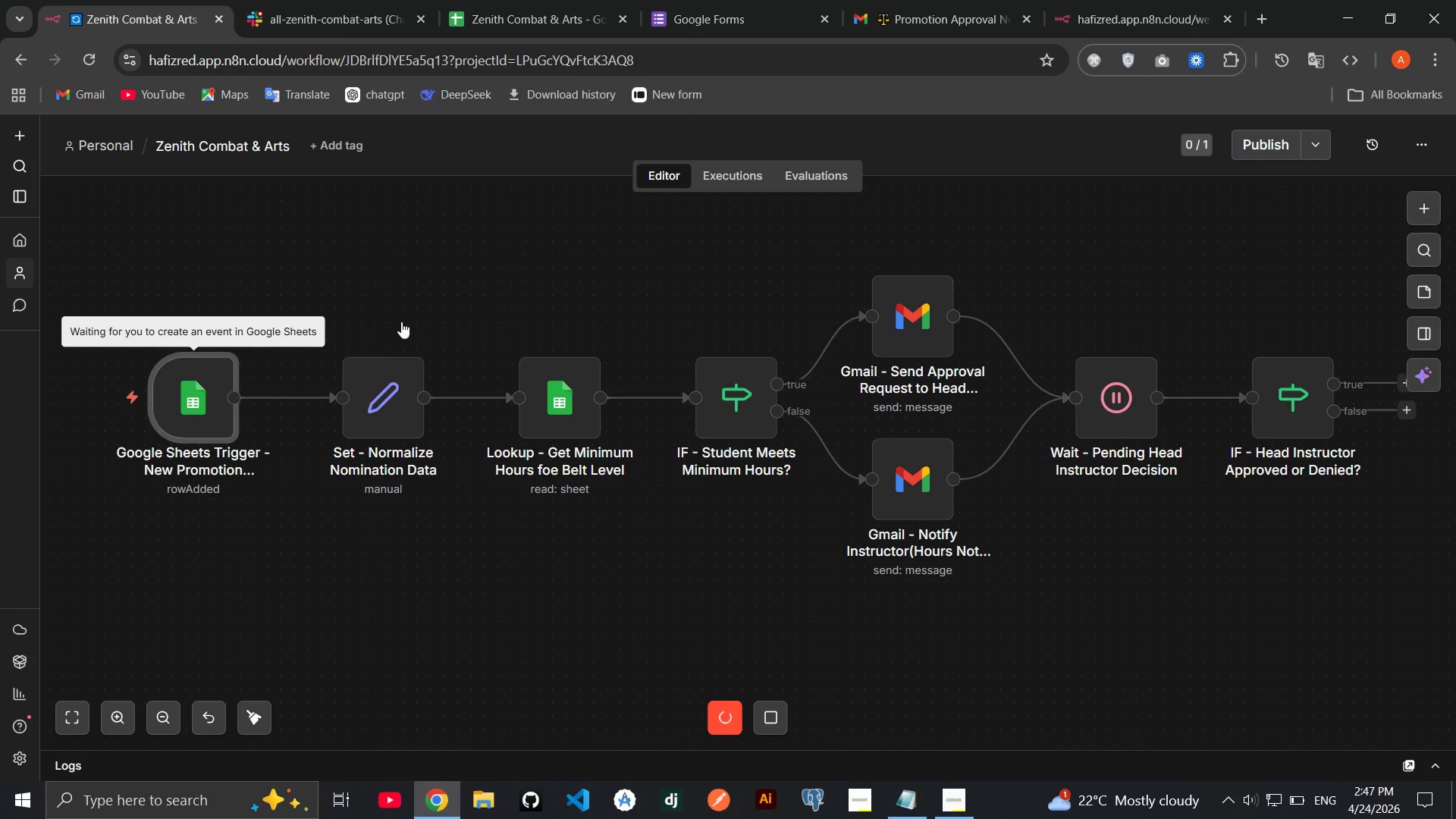 
wait(6.92)
 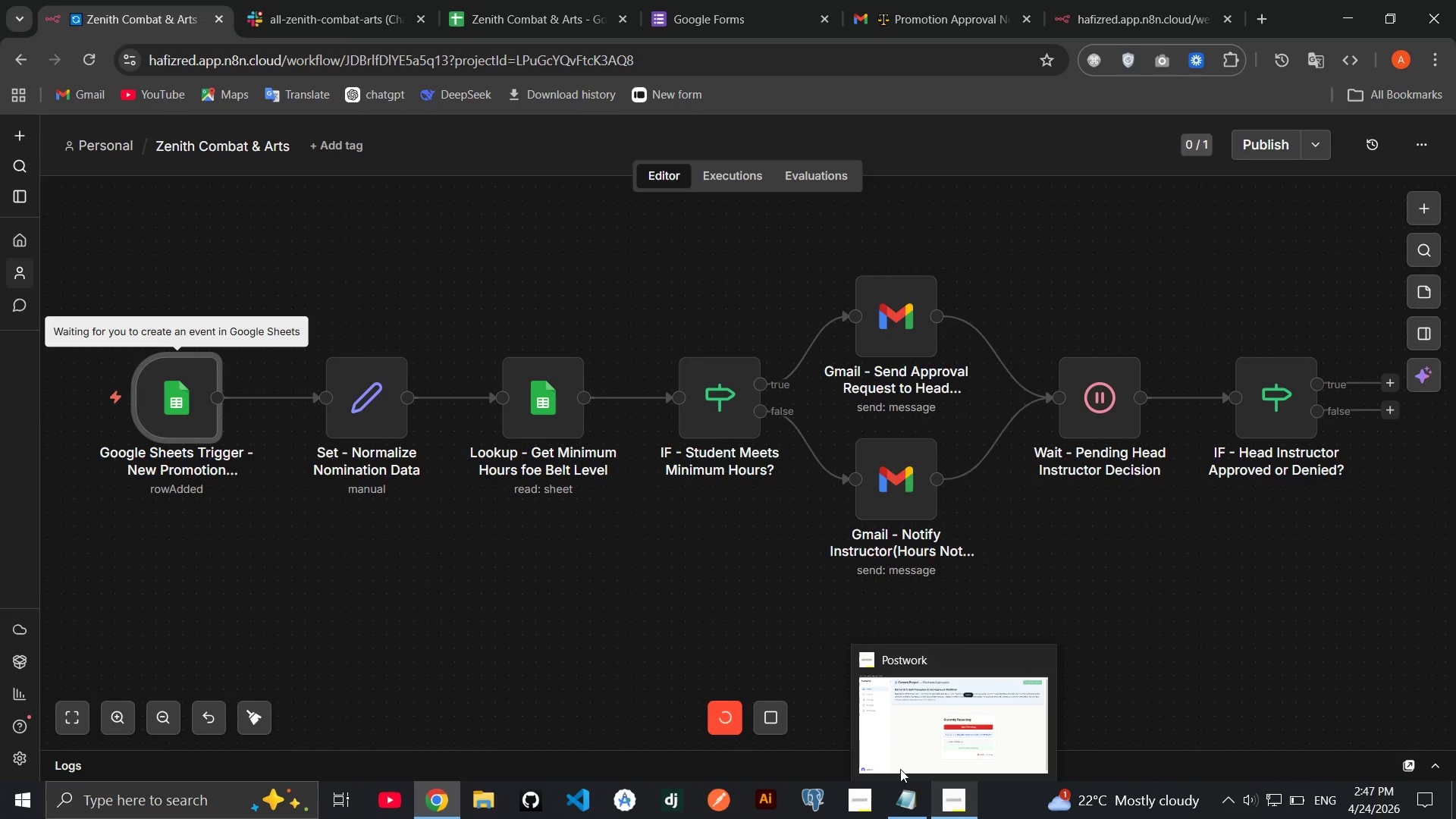 
left_click([524, 0])
 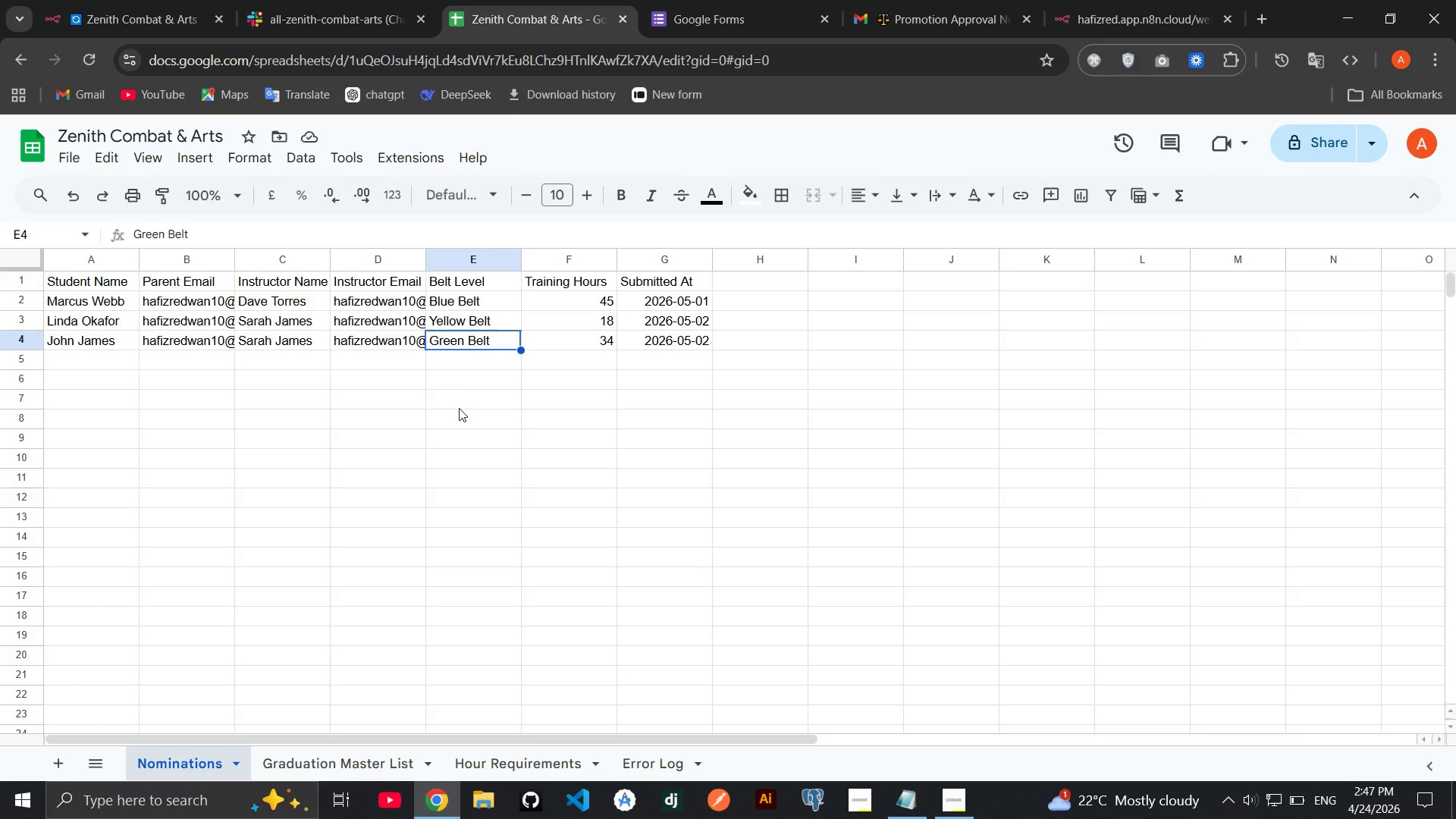 
left_click([459, 408])
 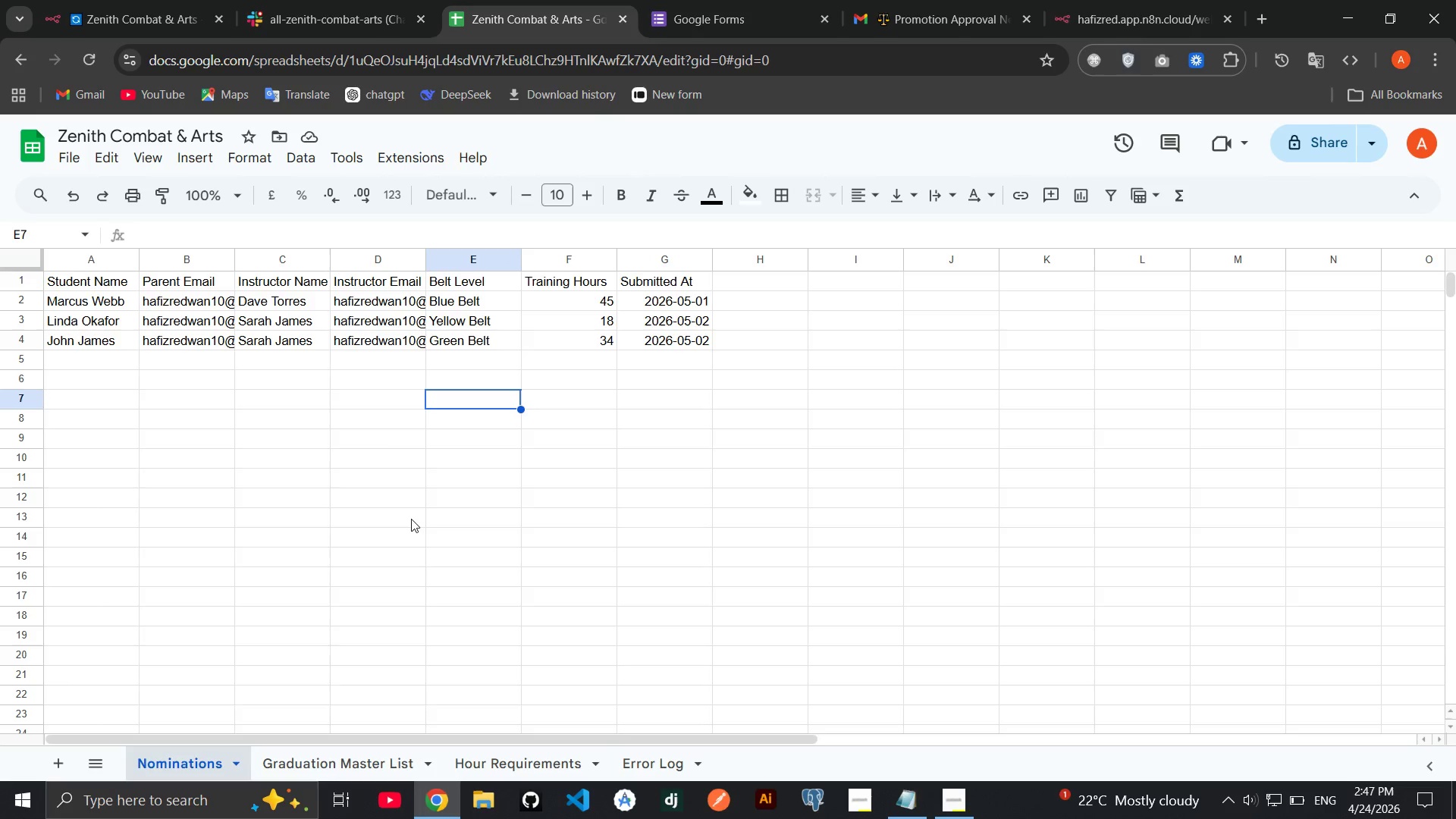 
left_click([140, 11])
 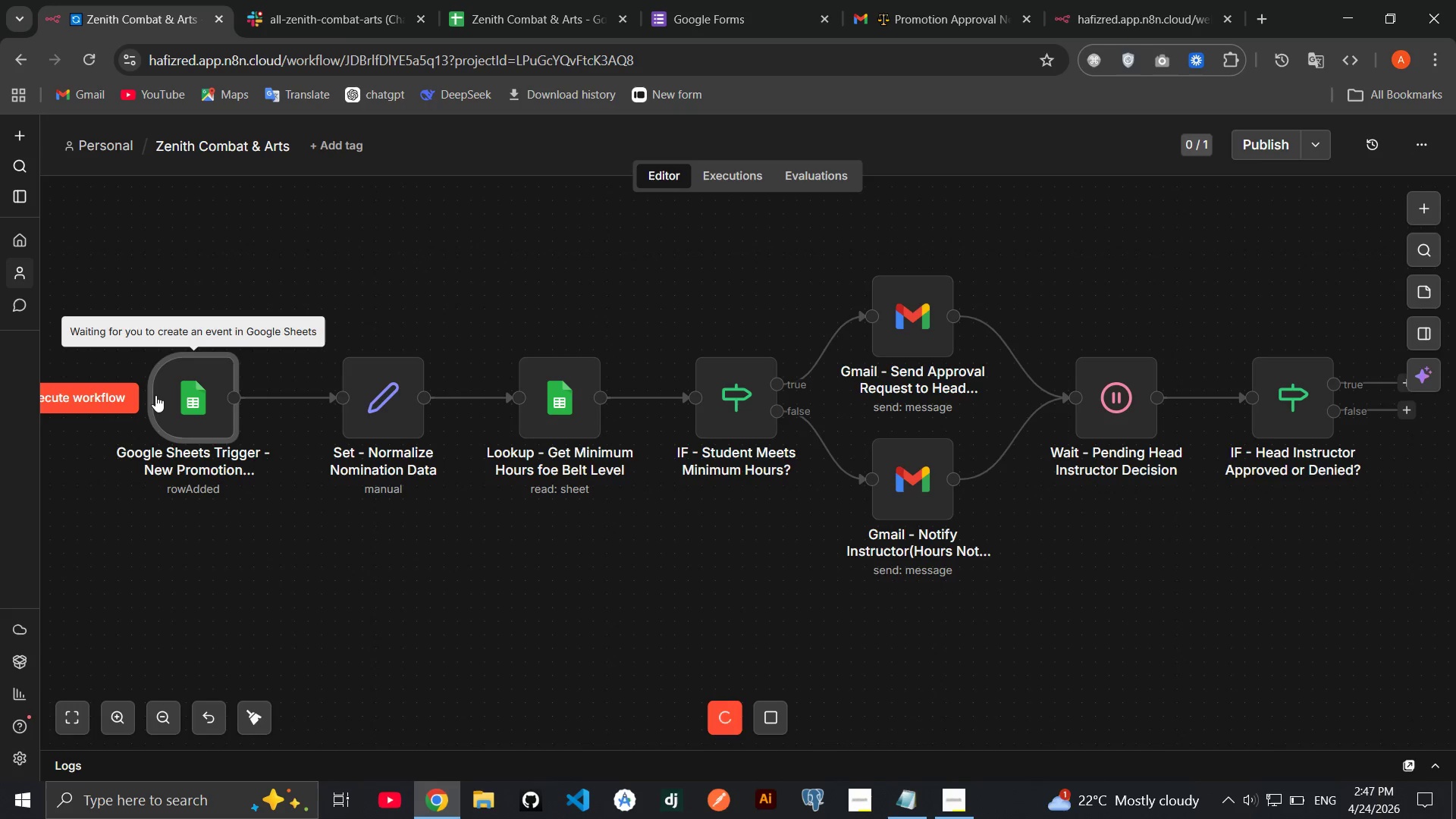 
double_click([155, 395])
 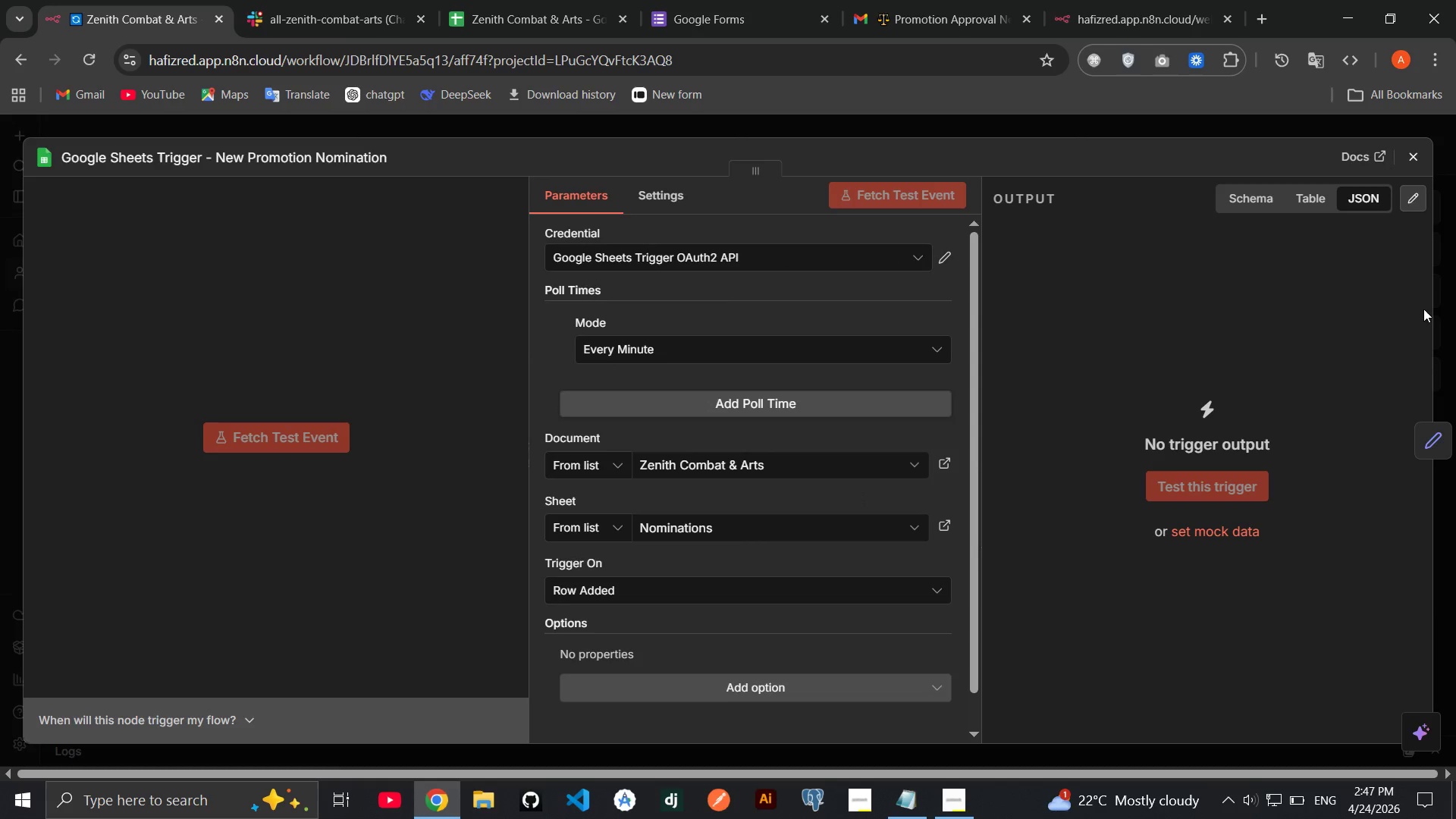 
wait(5.58)
 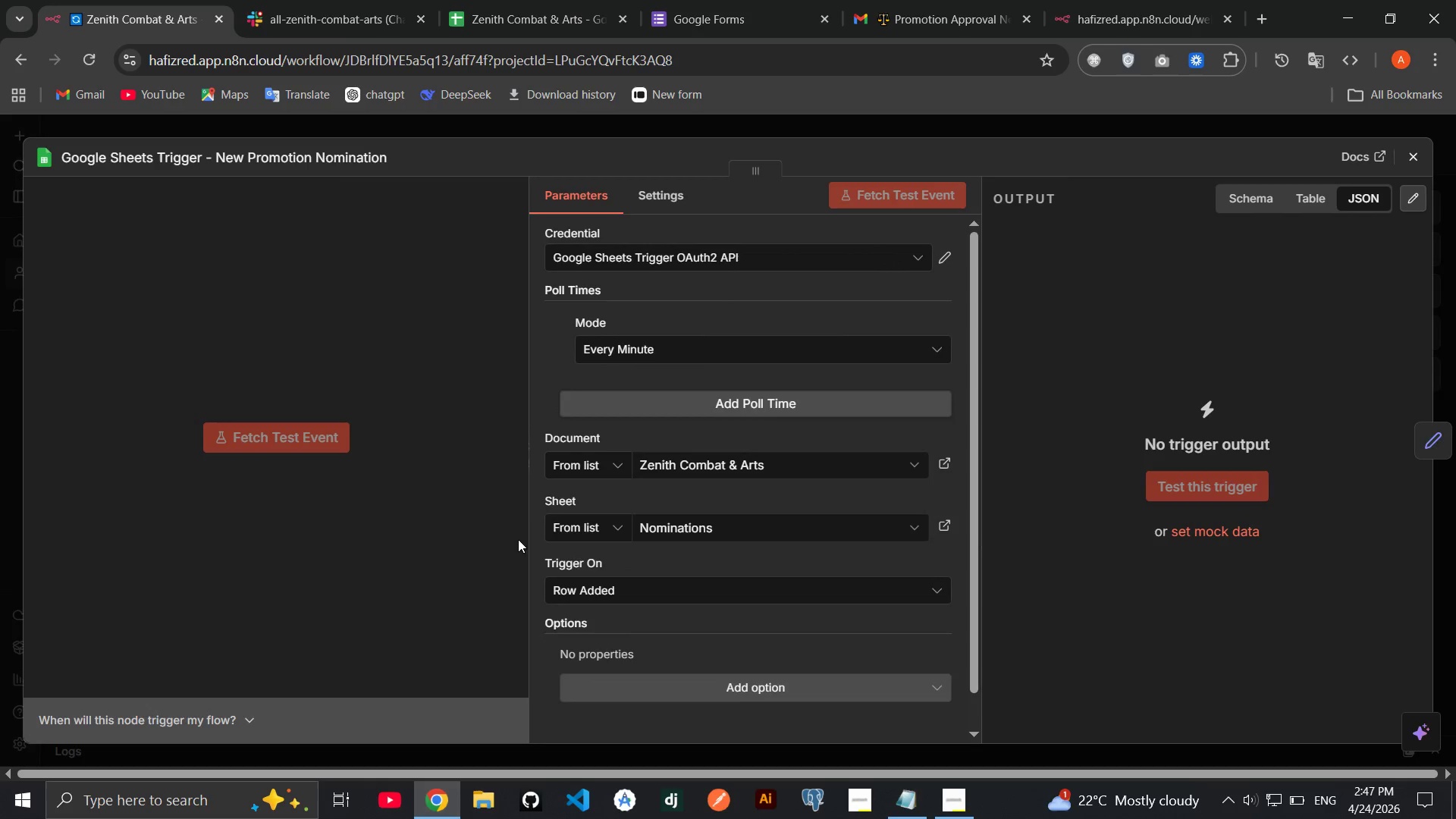 
left_click([1409, 159])
 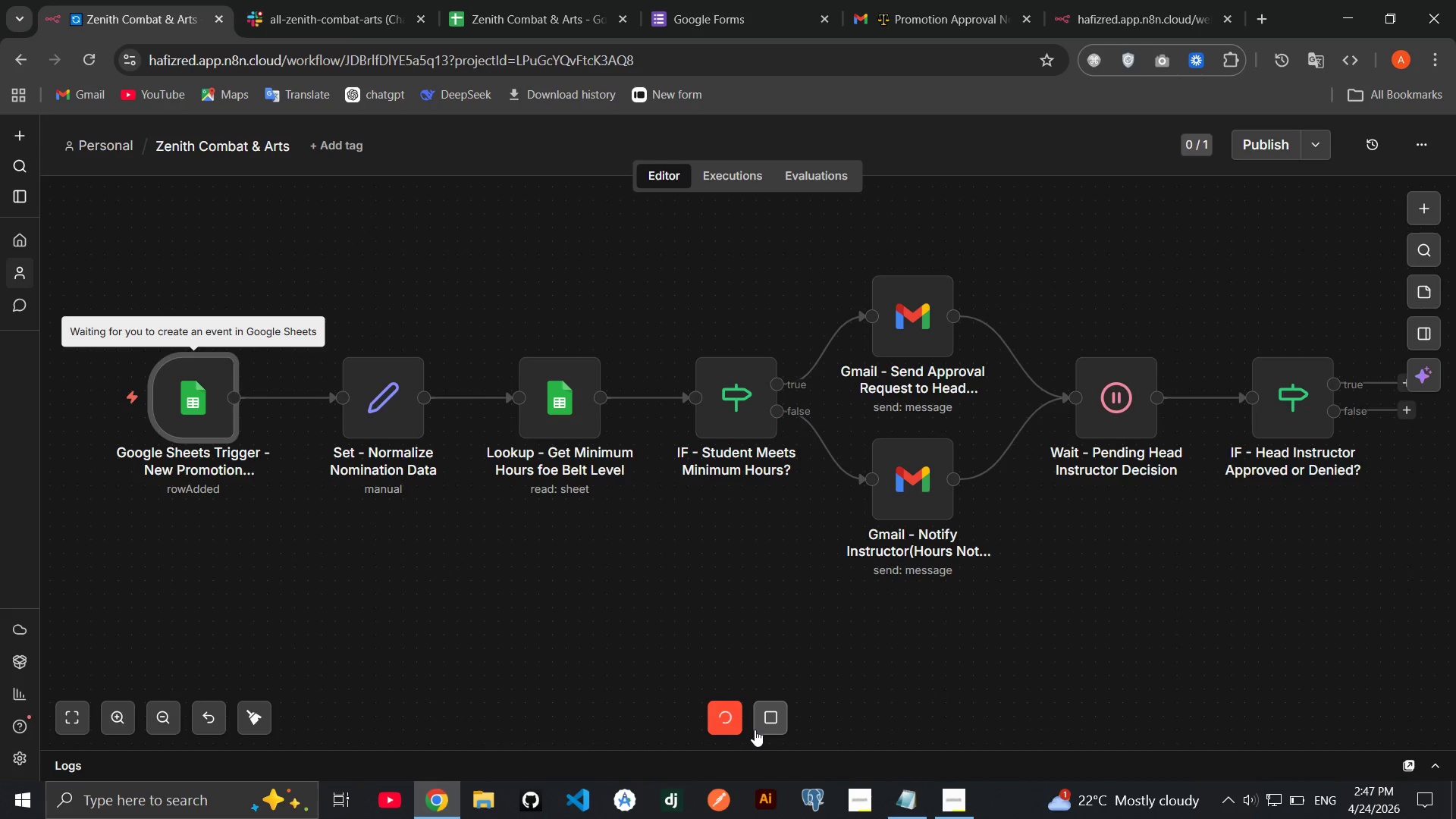 
left_click([755, 730])
 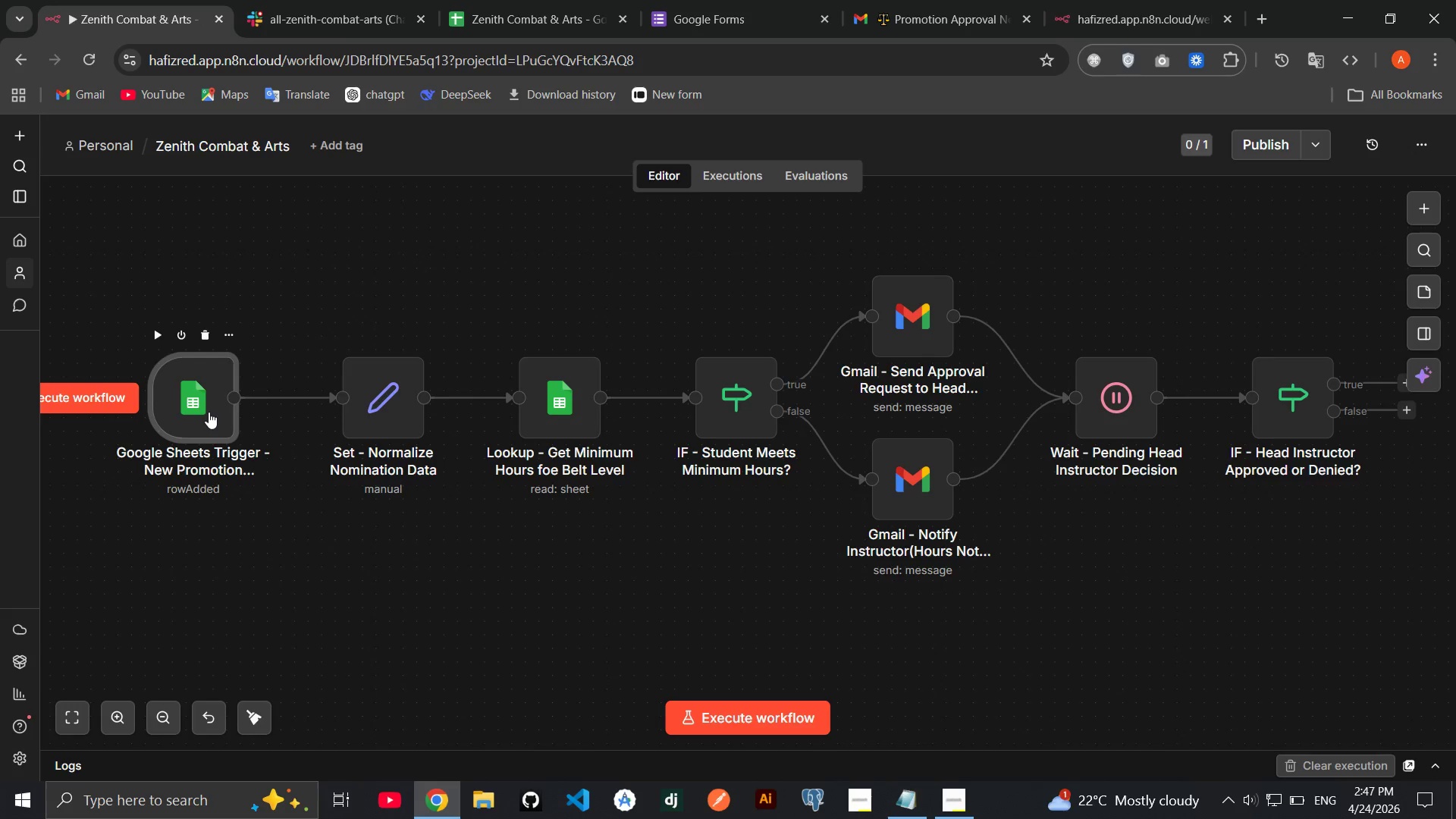 
double_click([209, 412])
 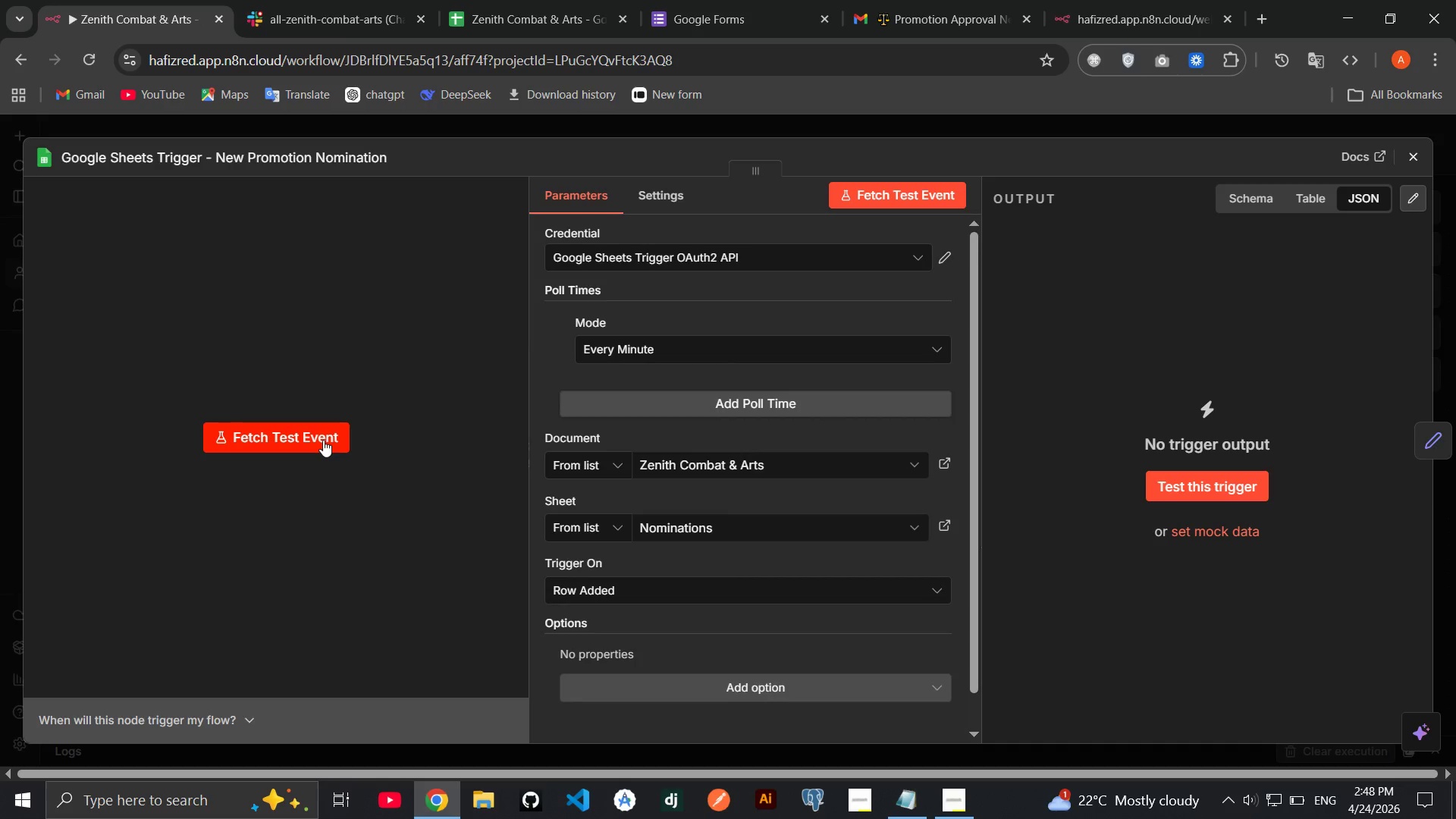 
left_click([323, 440])
 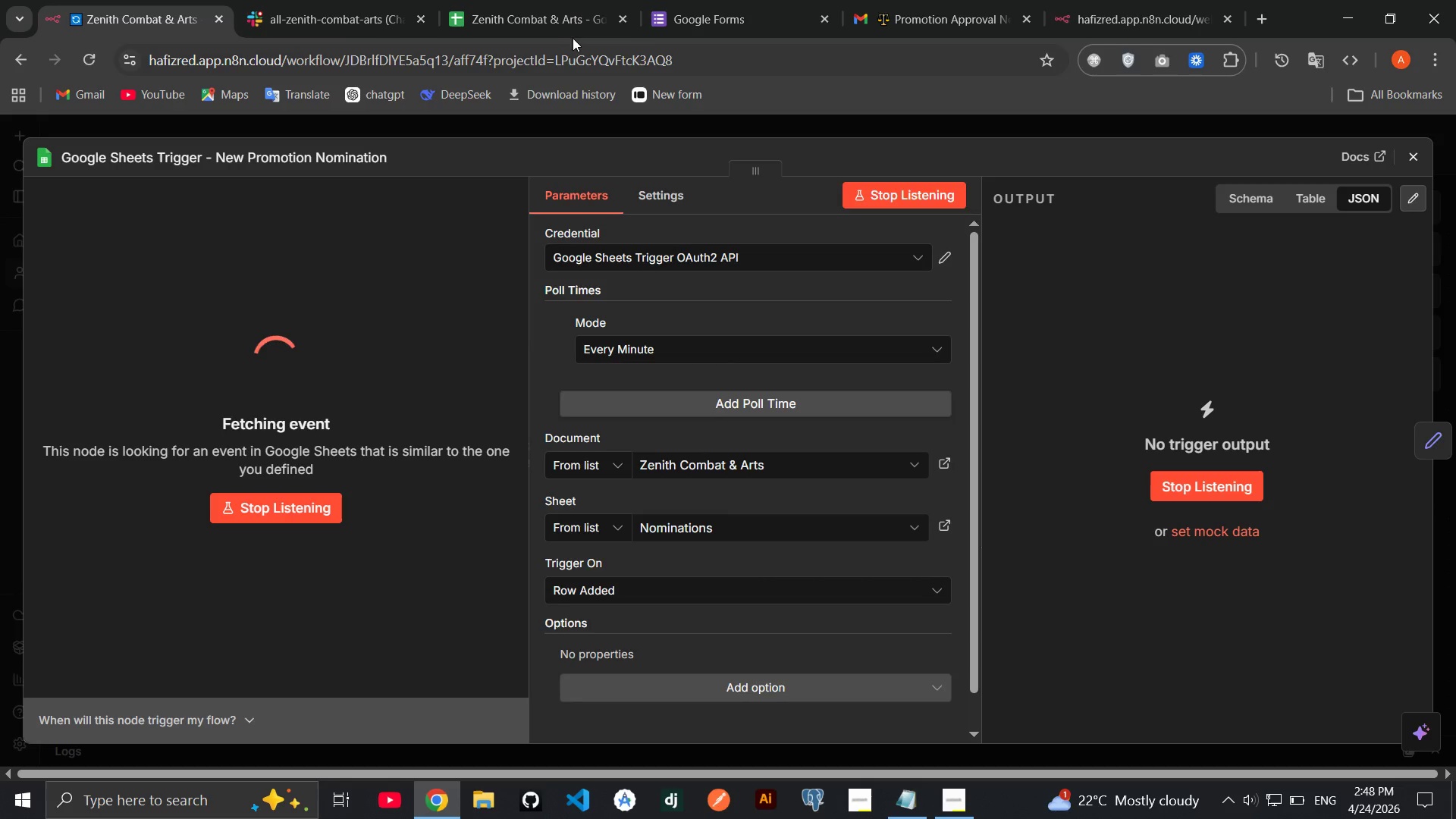 
wait(10.84)
 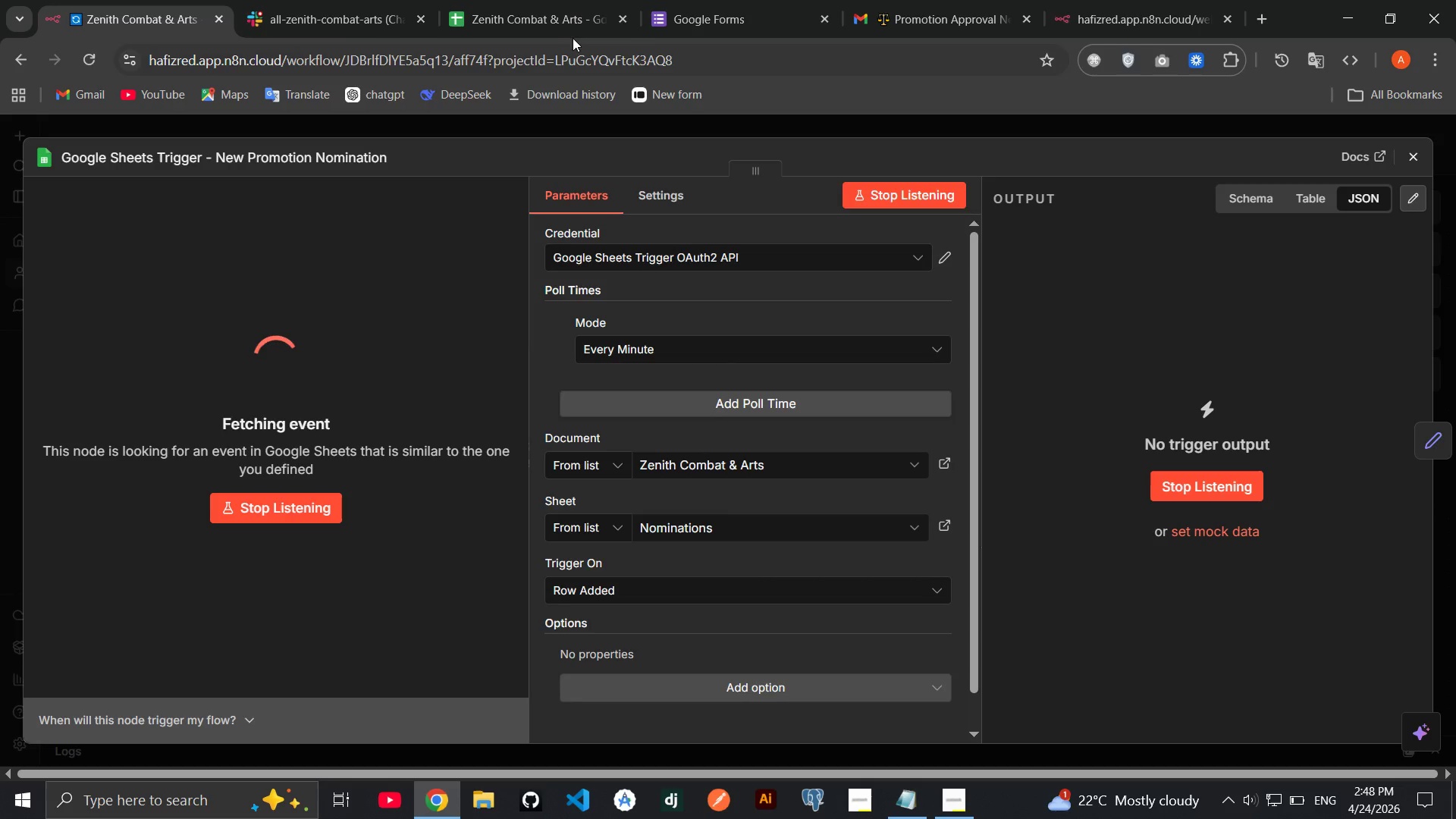 
left_click([748, 563])
 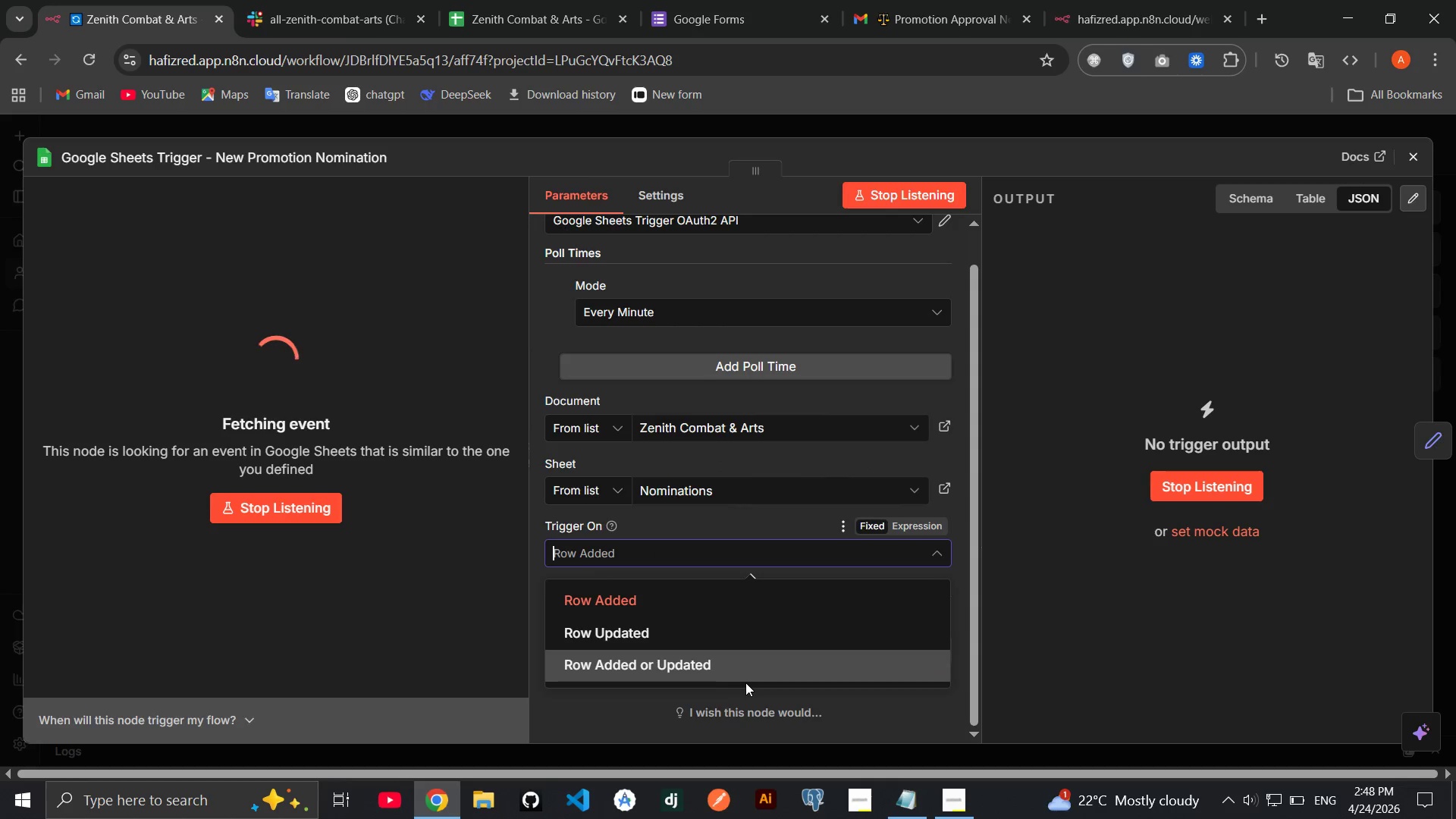 
left_click([745, 682])
 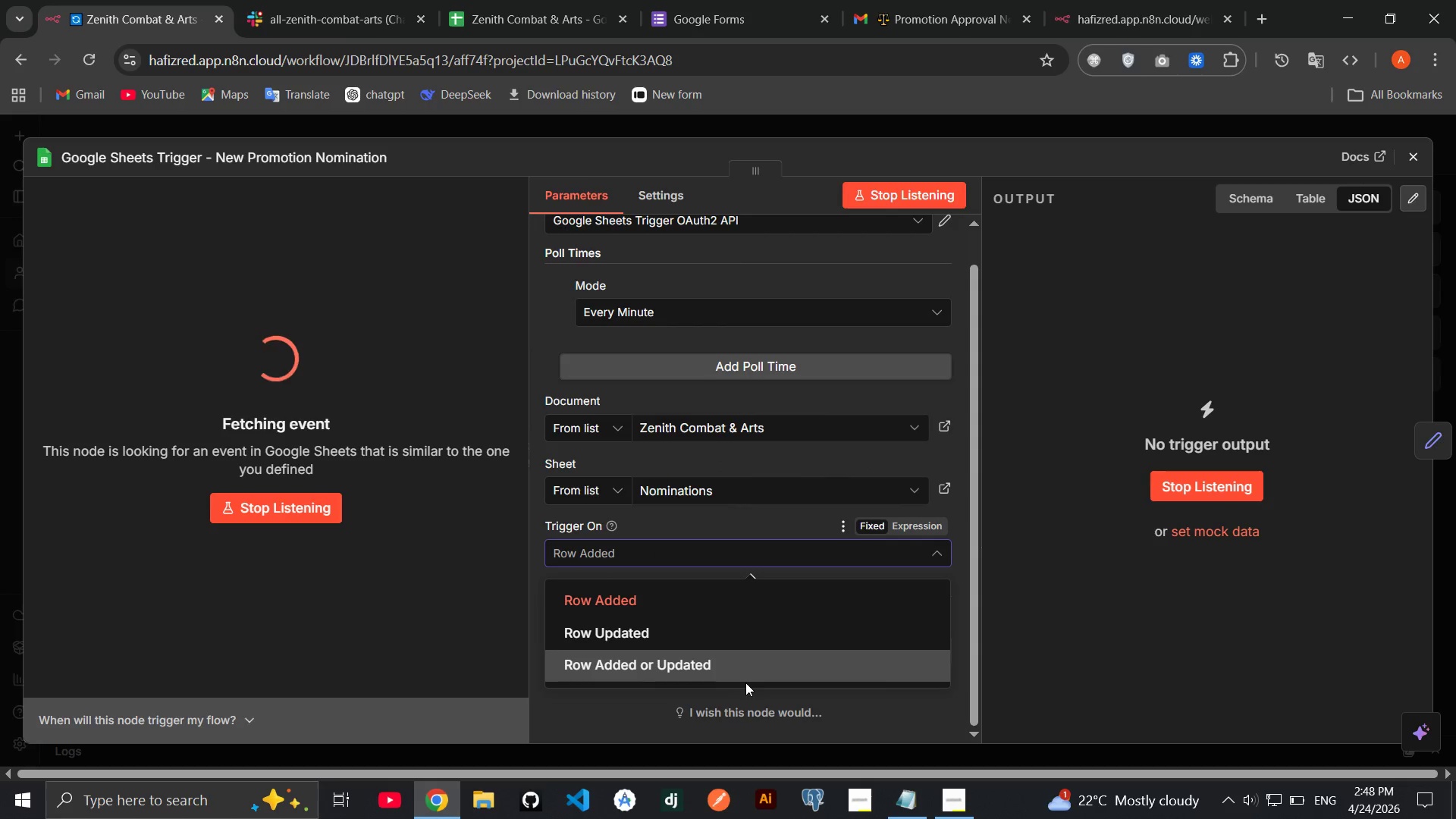 
left_click([745, 682])
 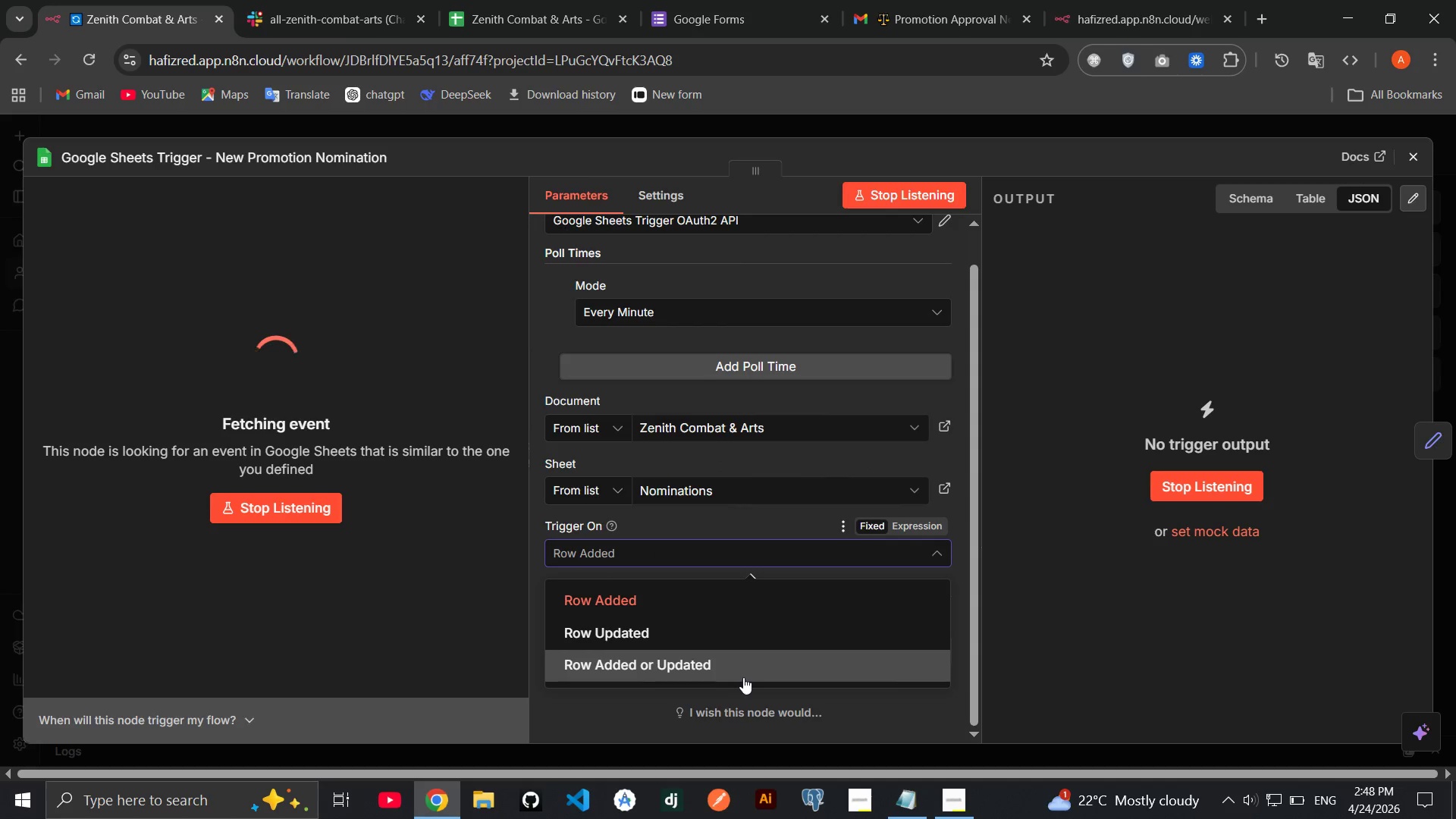 
left_click([743, 677])
 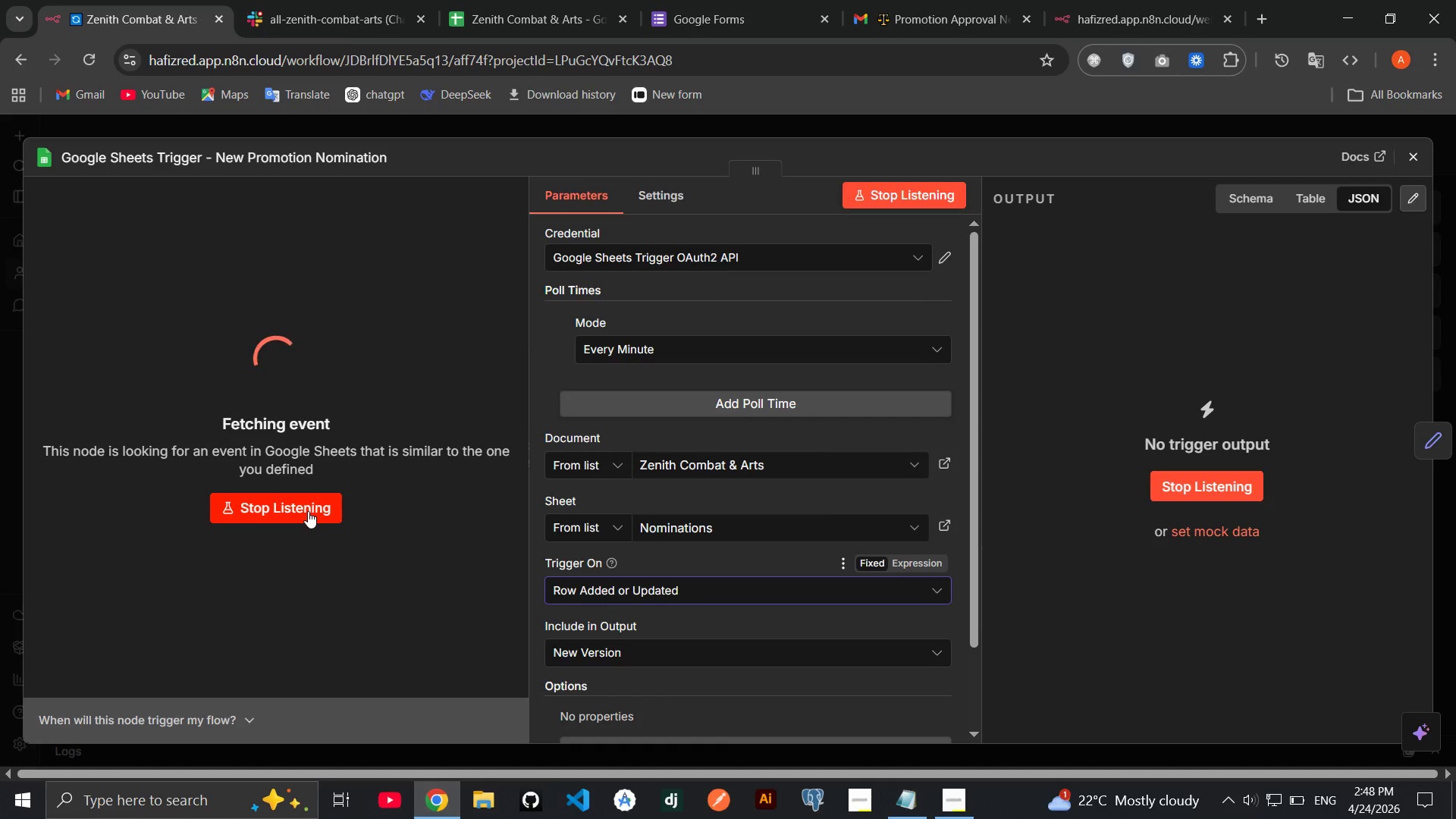 
wait(7.53)
 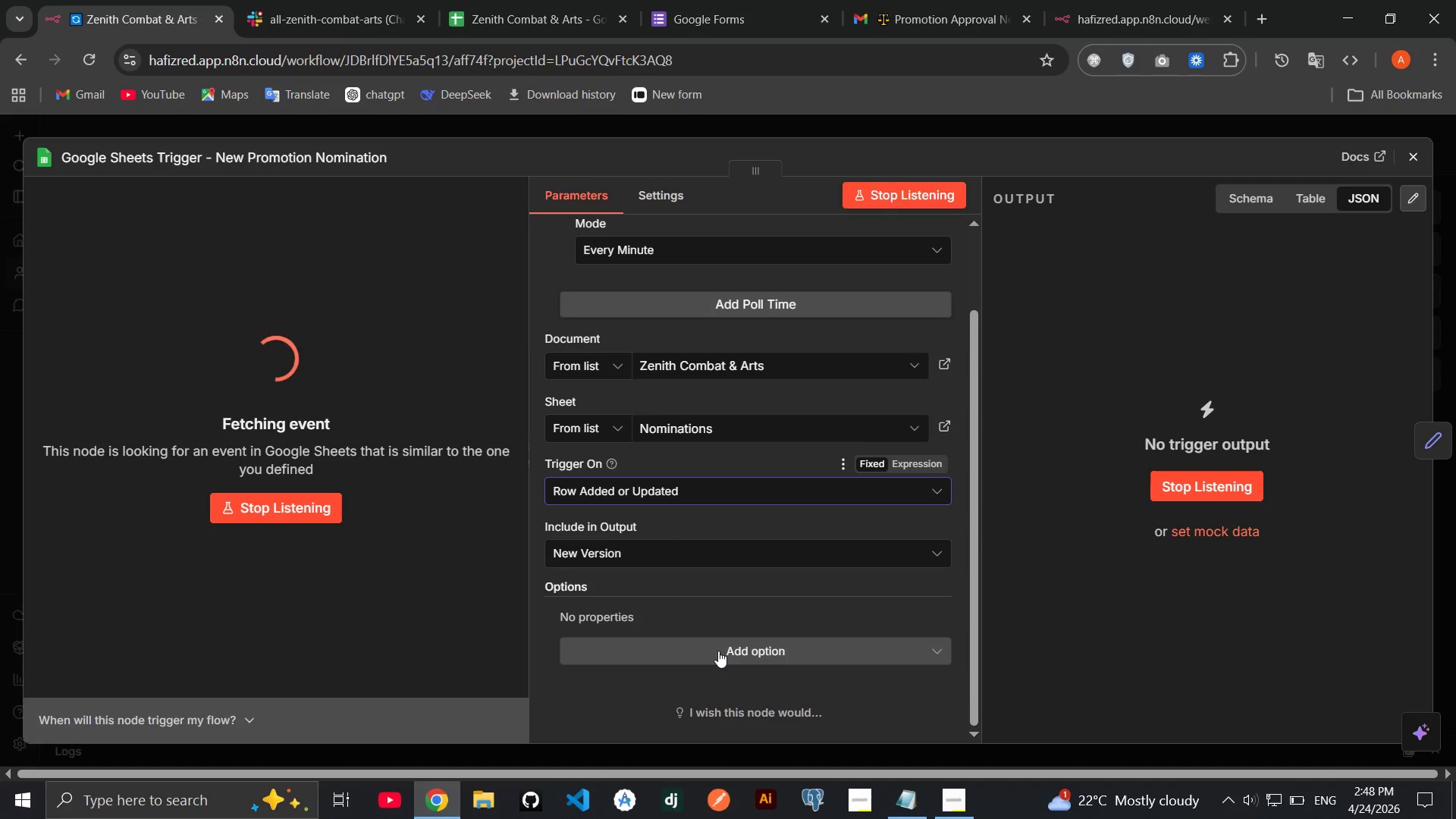 
left_click([285, 497])
 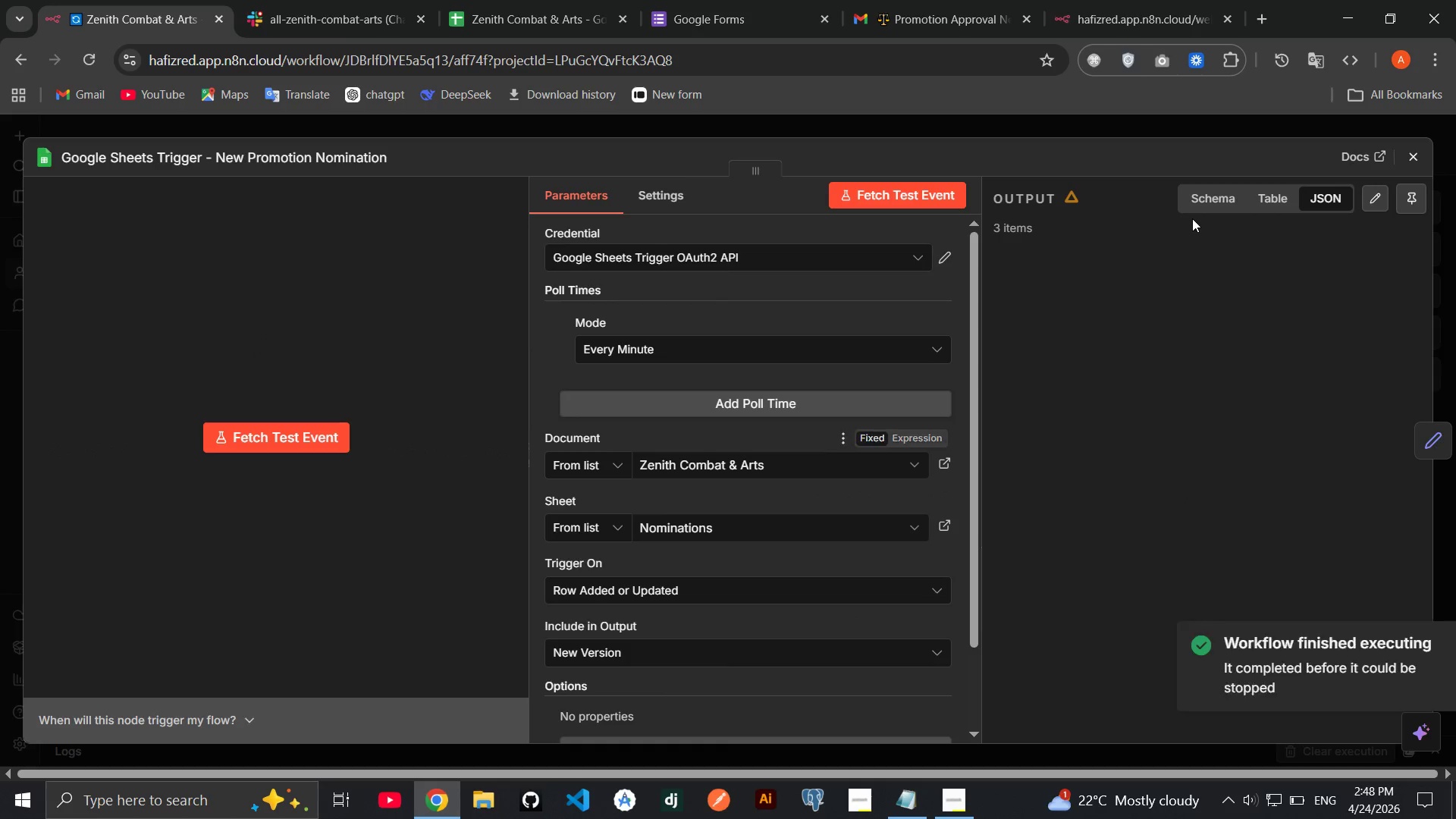 
mouse_move([1413, 173])
 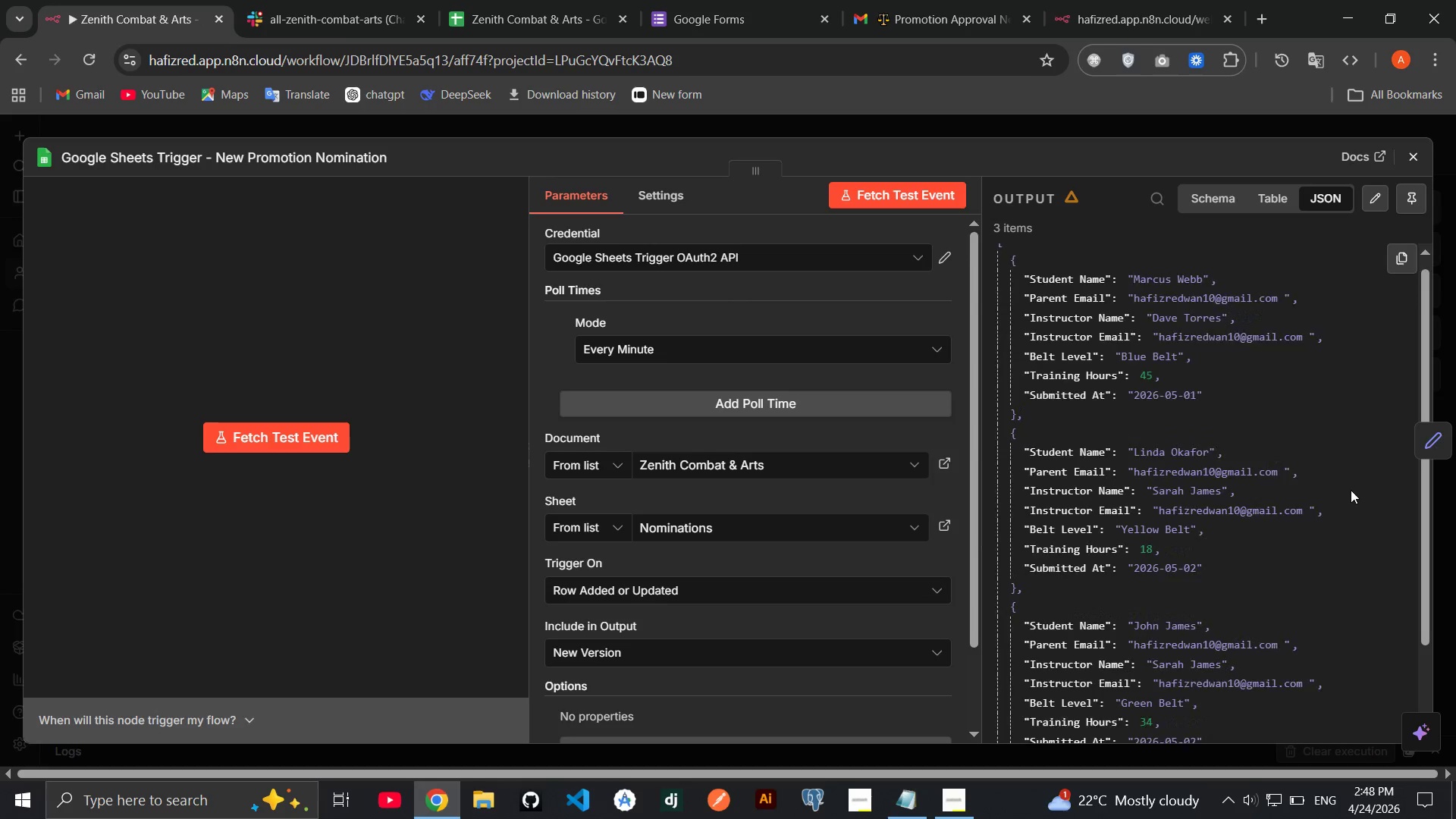 
wait(6.57)
 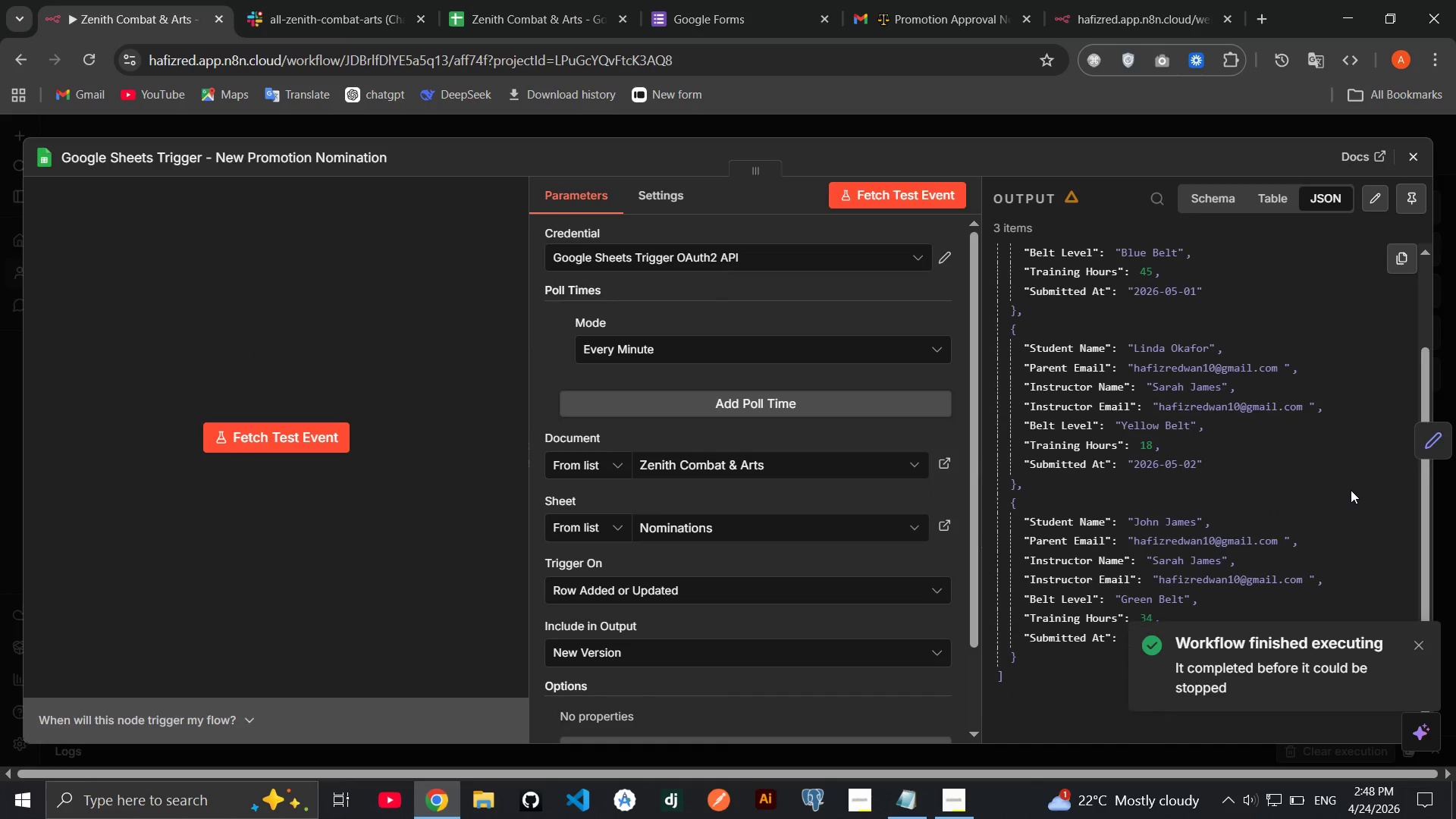 
left_click([1408, 172])
 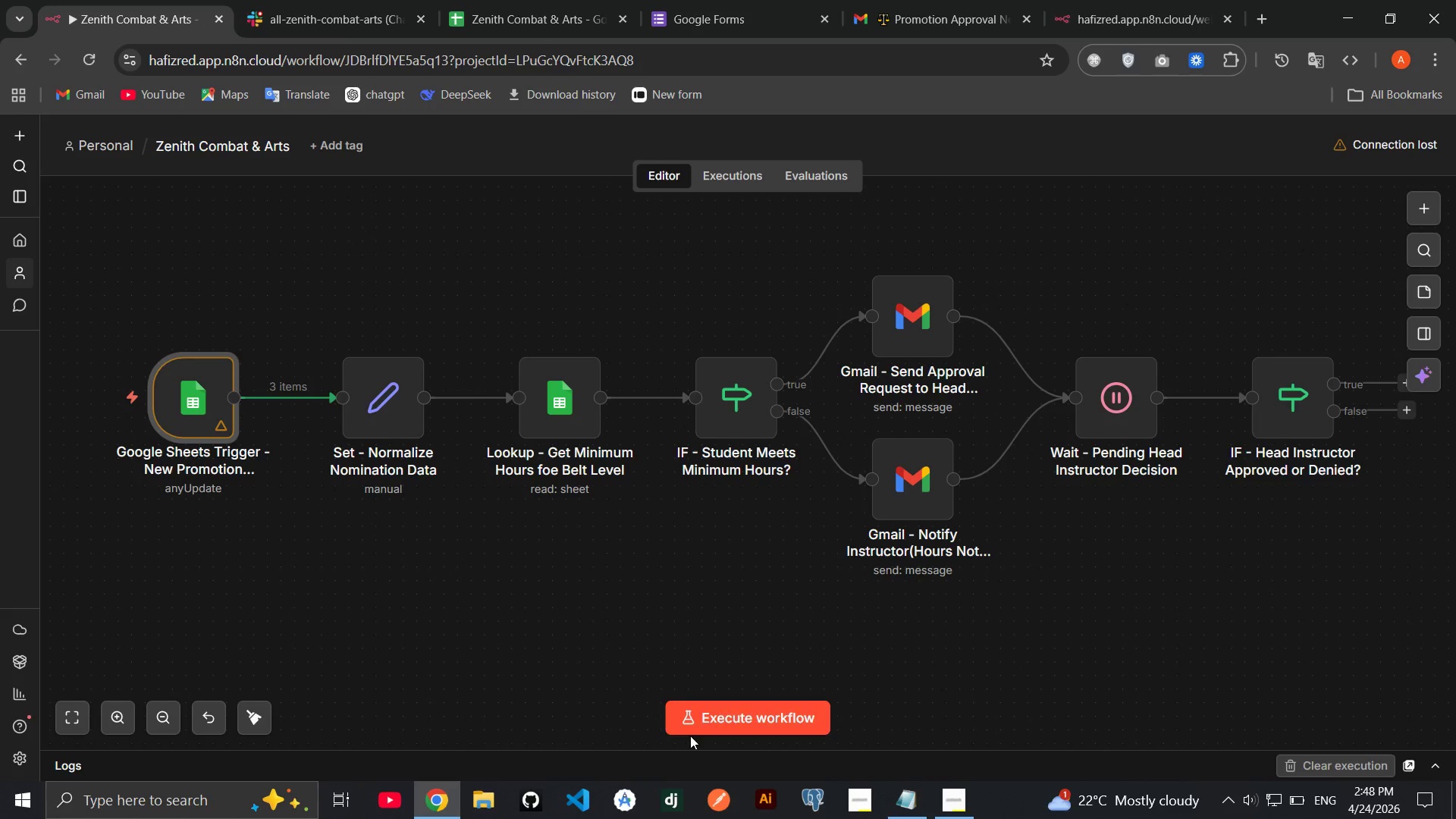 
left_click([720, 719])
 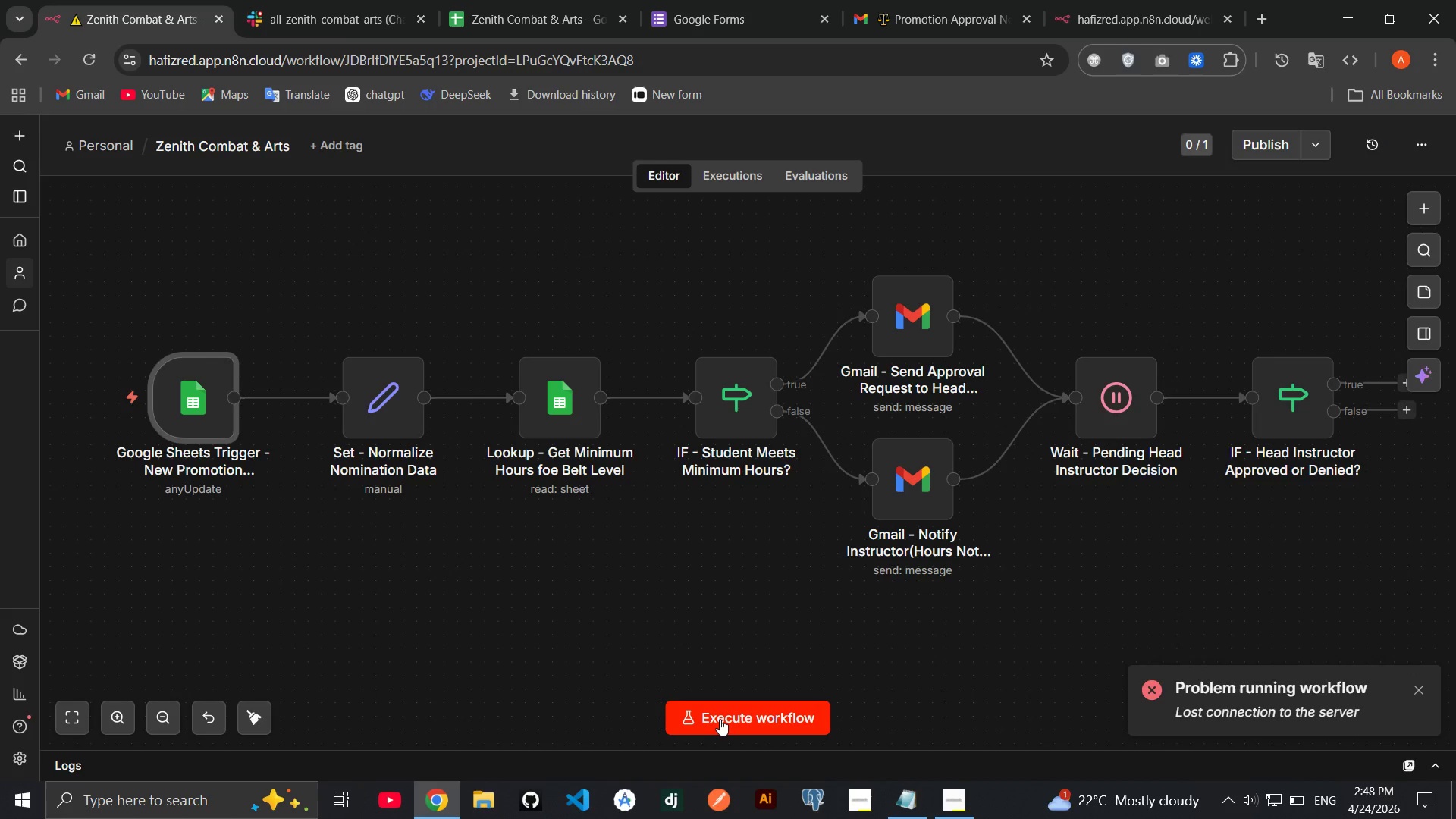 
left_click([720, 719])
 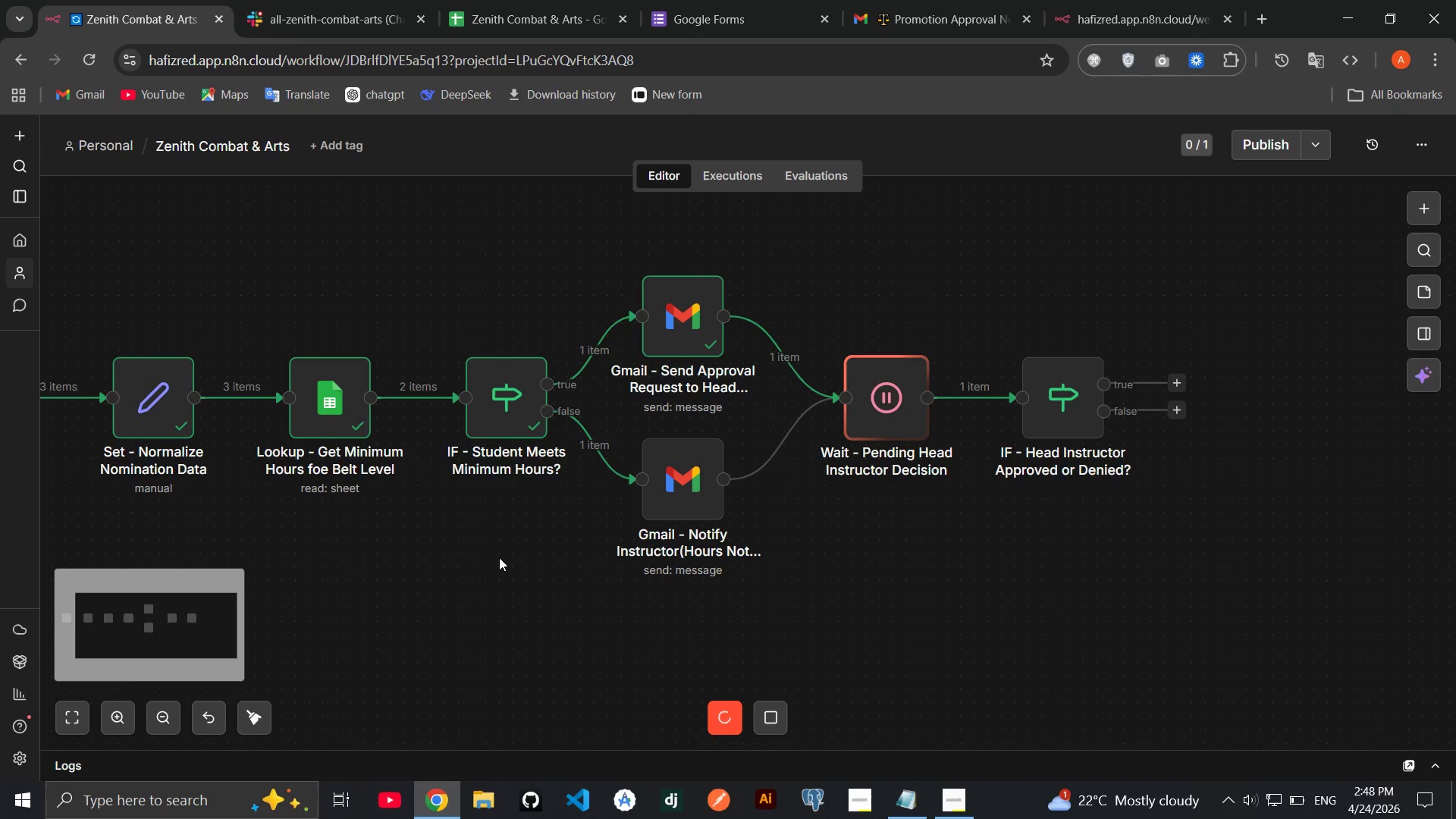 
wait(15.14)
 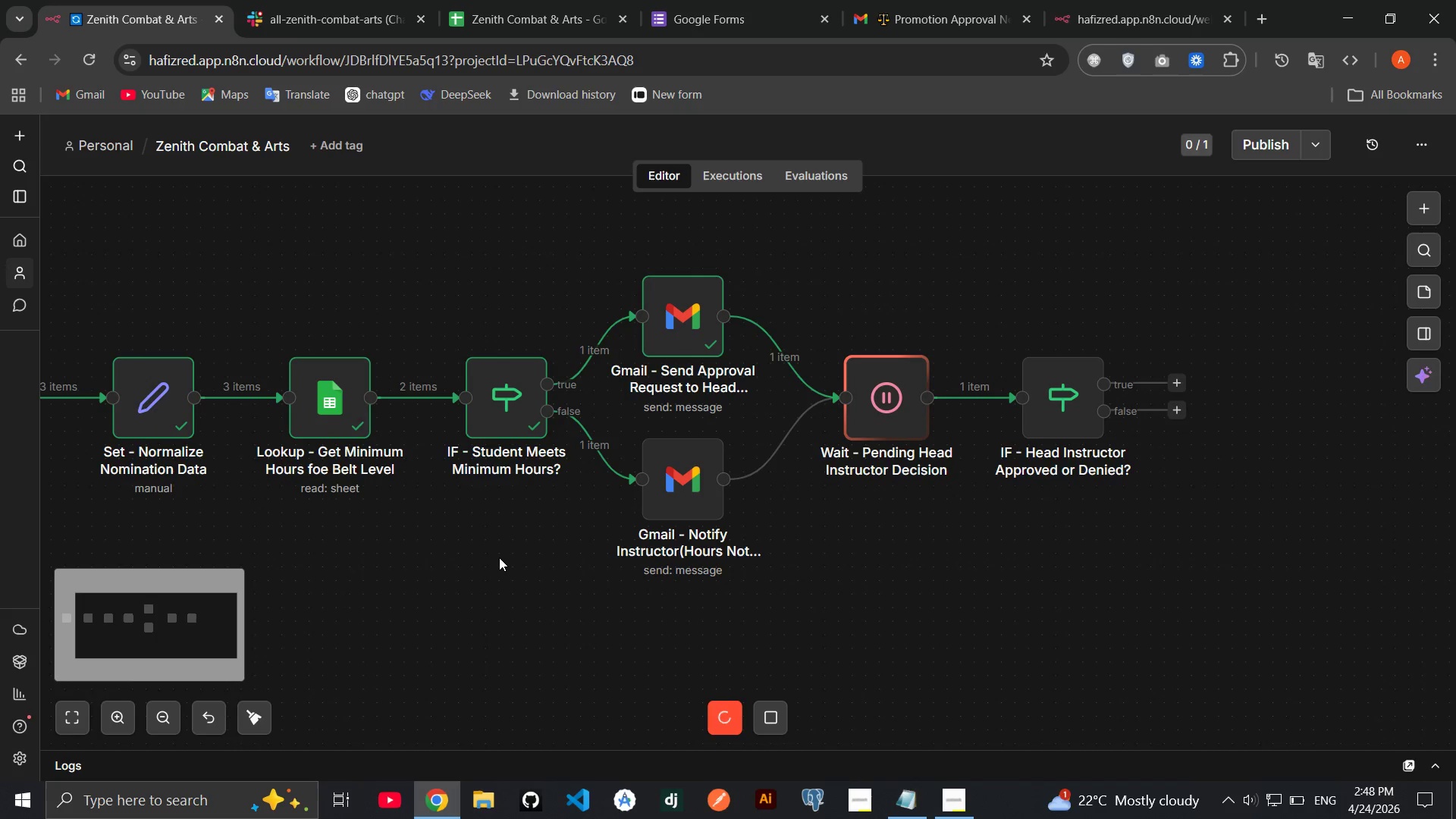 
left_click([906, 0])
 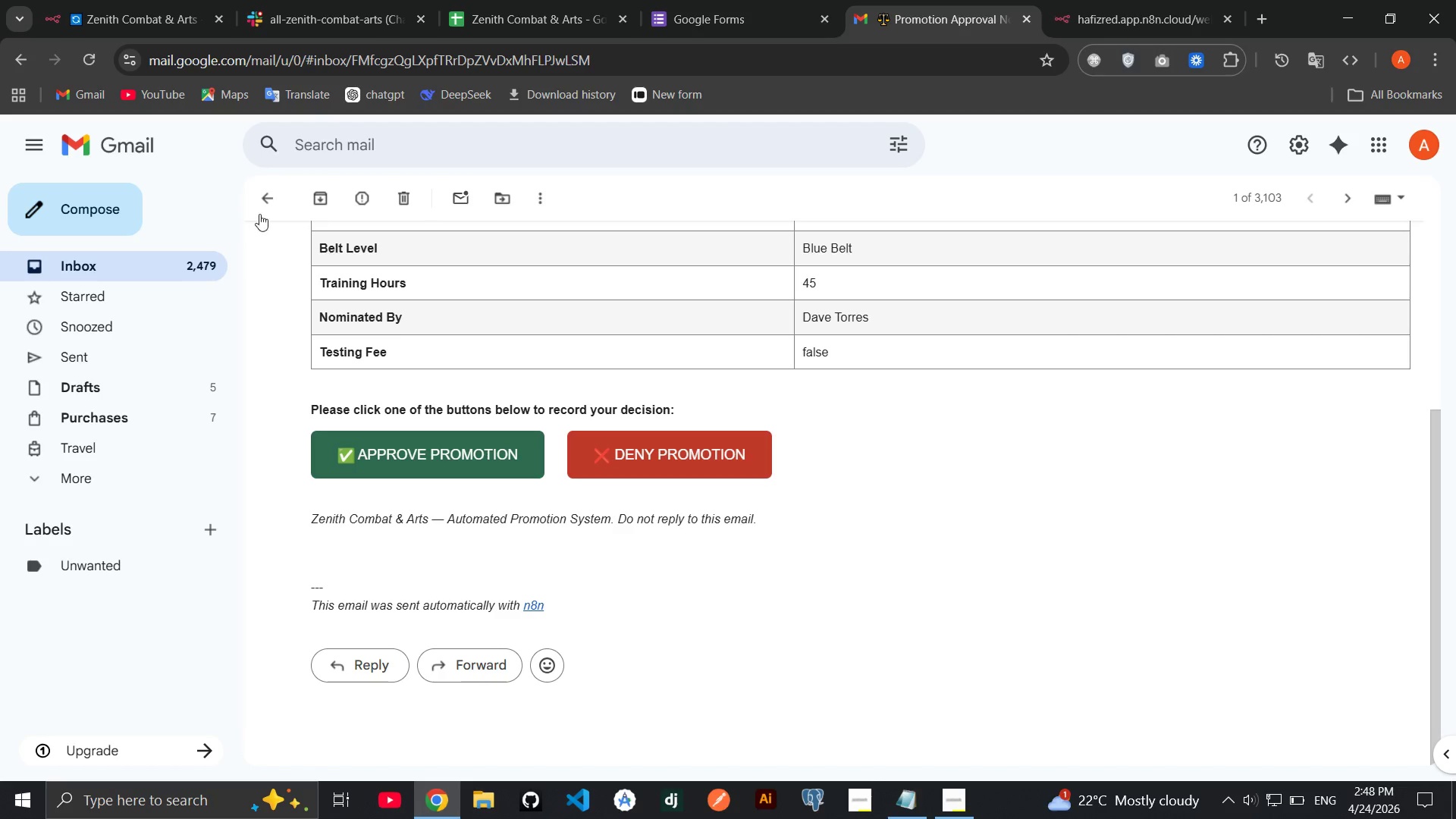 
left_click([261, 209])
 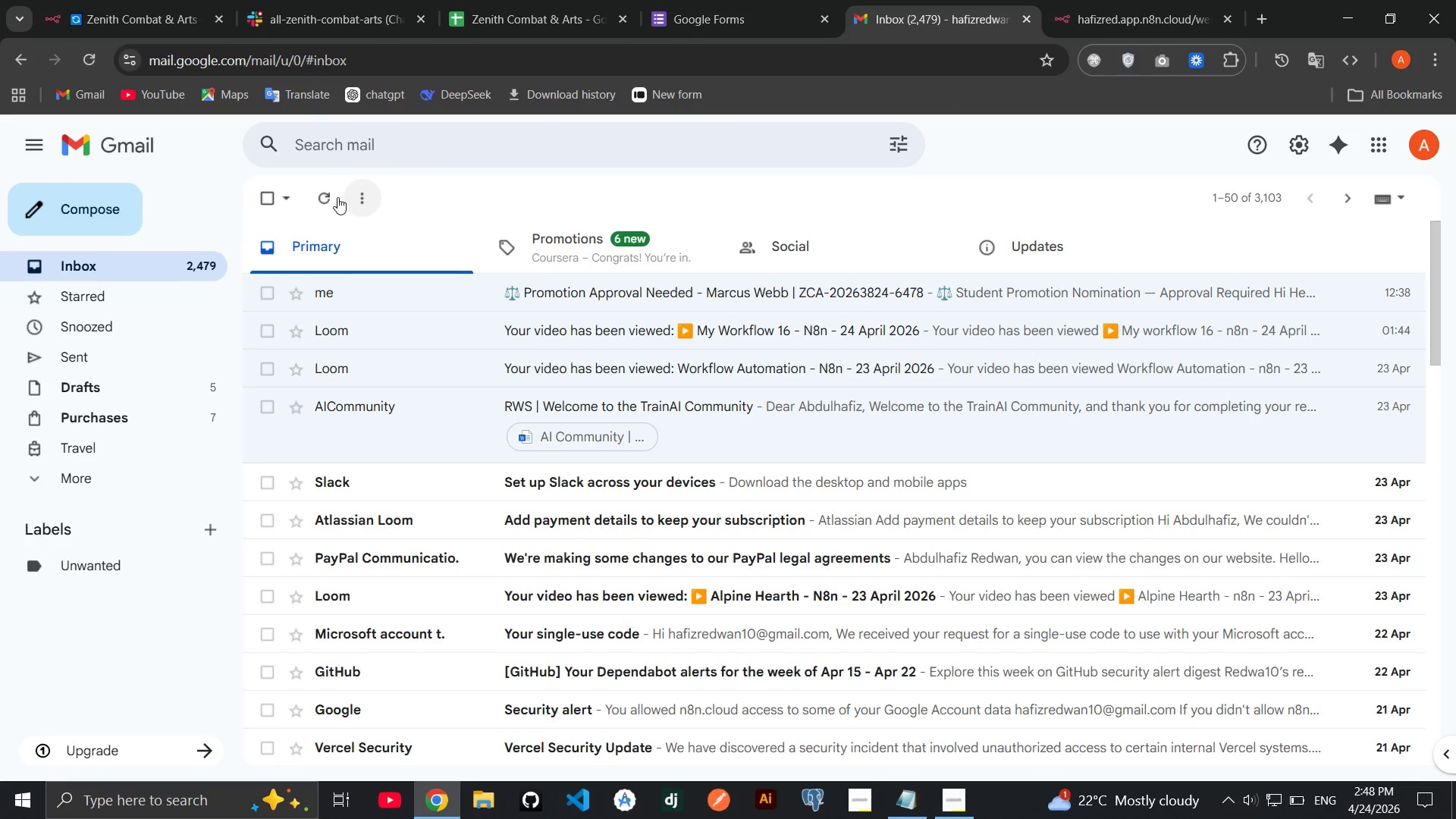 
left_click([317, 194])
 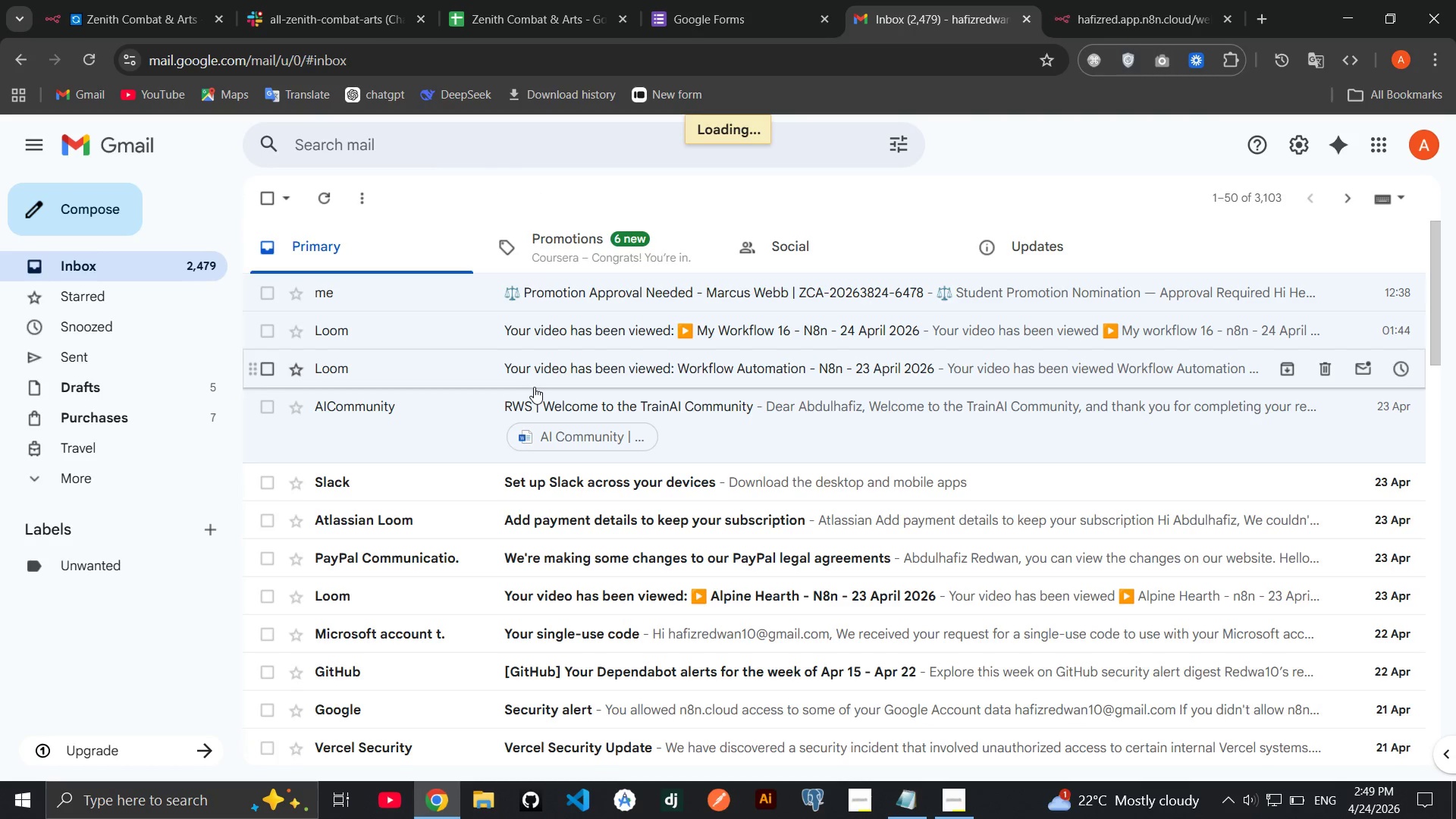 
mouse_move([554, 299])
 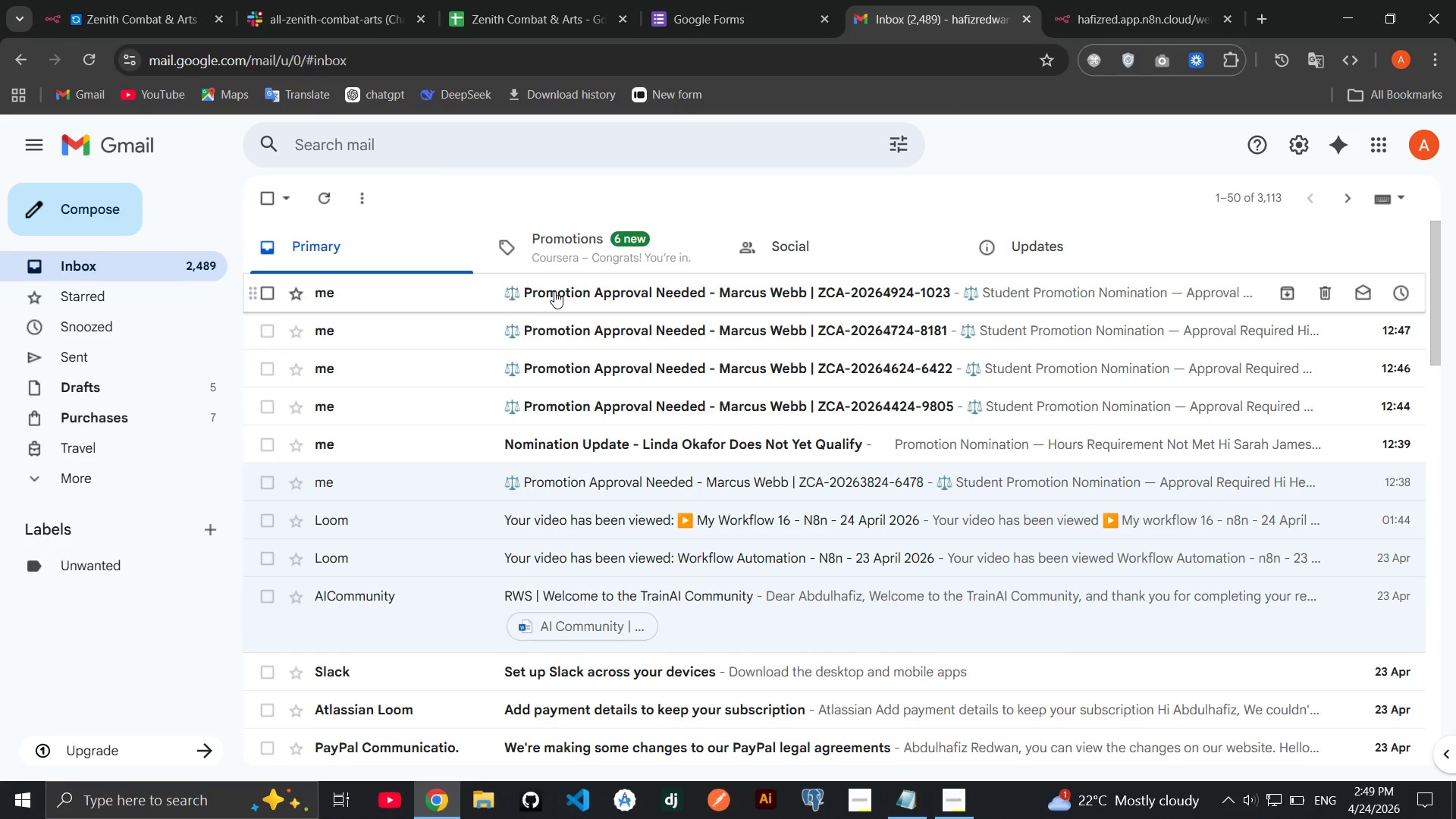 
left_click([554, 291])
 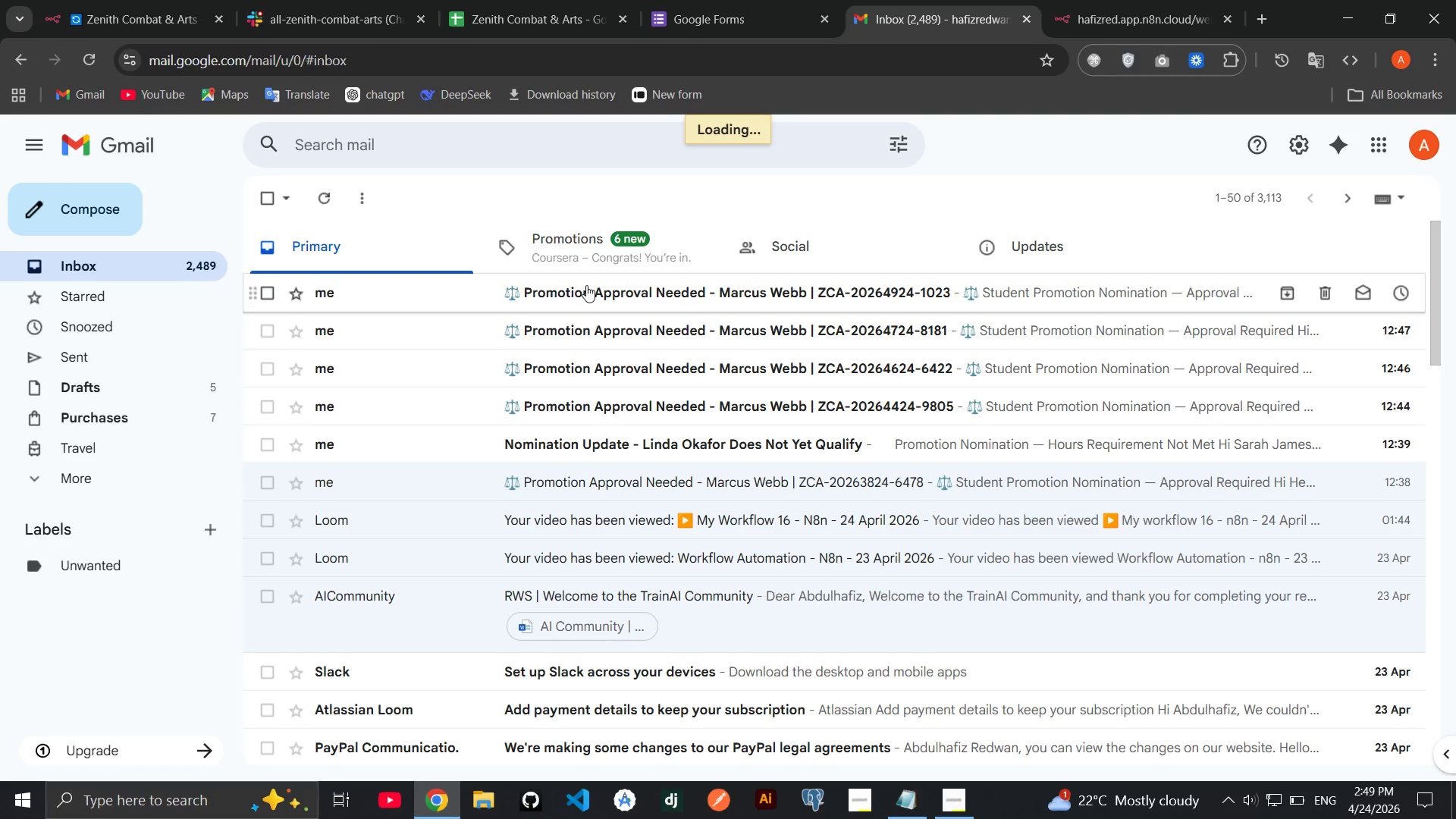 
left_click([586, 285])
 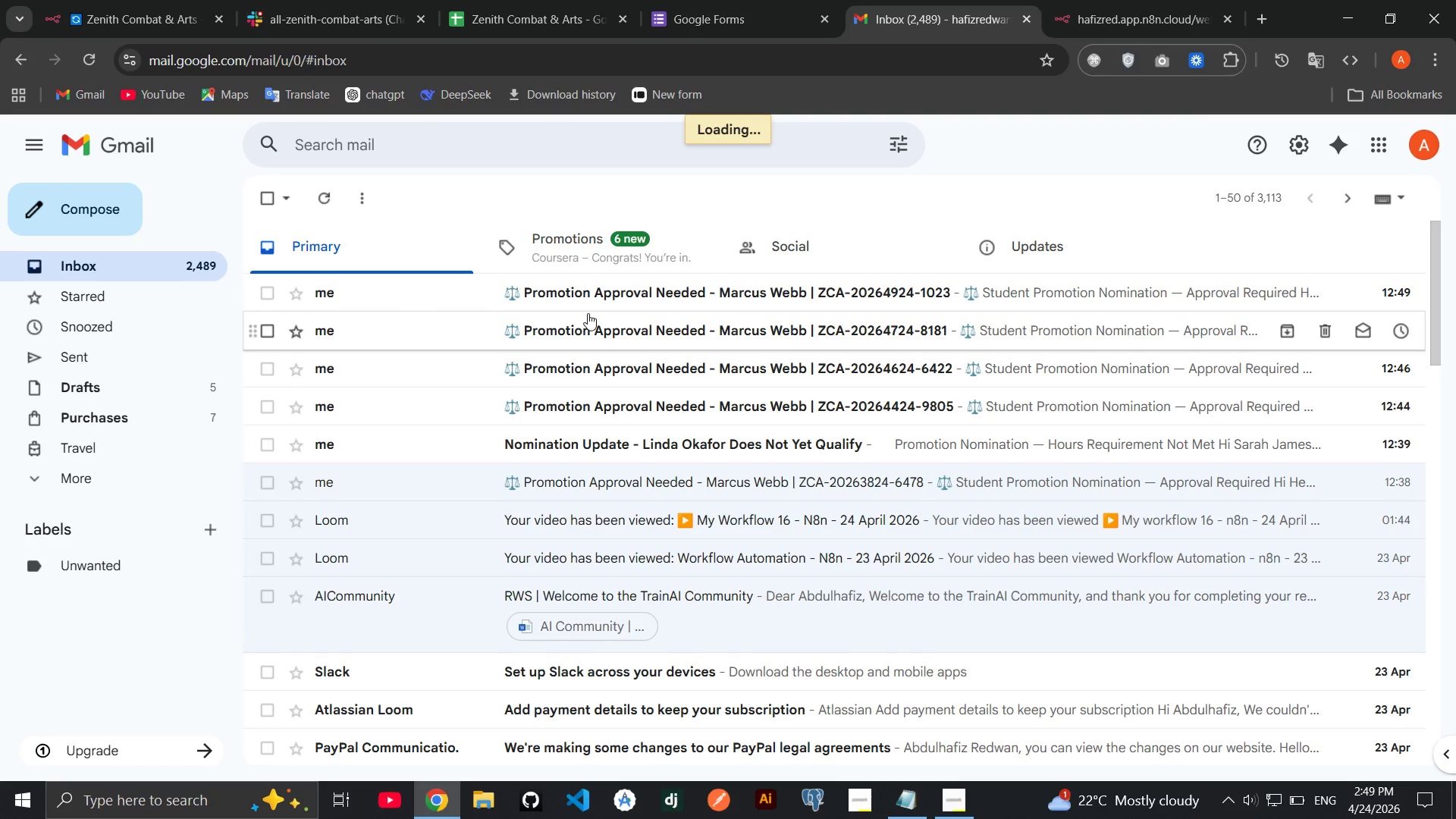 
wait(5.08)
 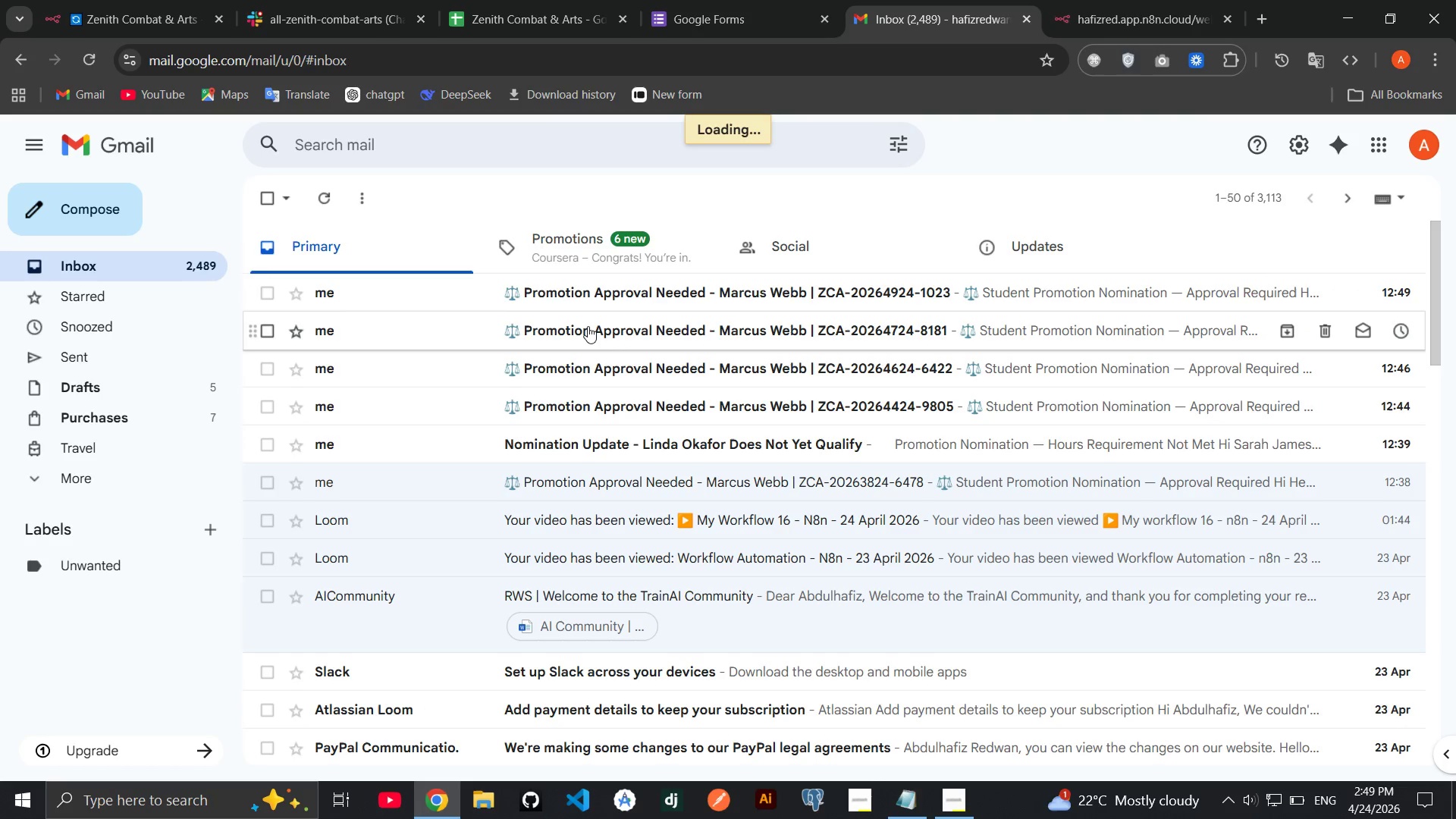 
left_click([585, 293])
 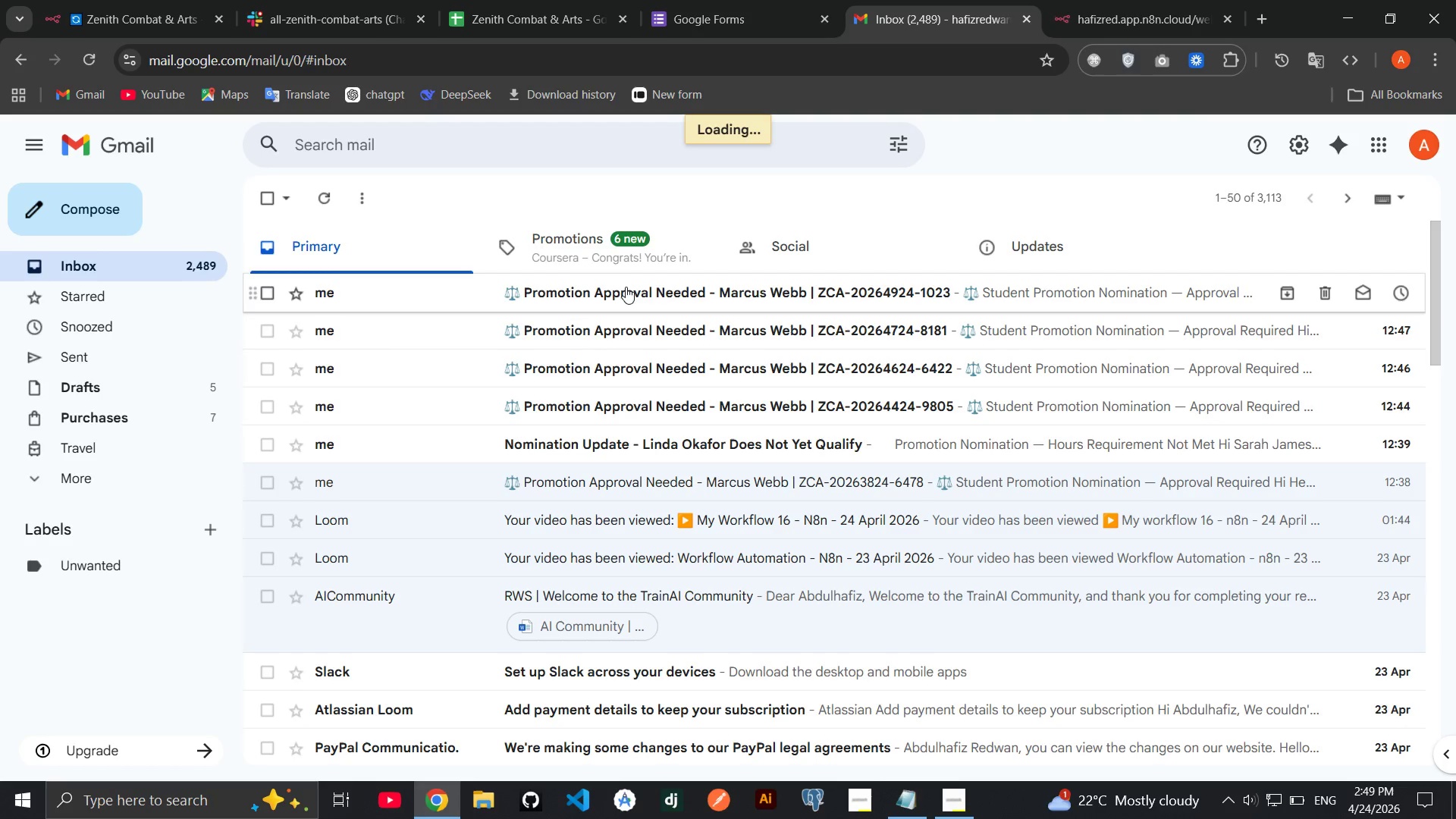 
double_click([626, 287])
 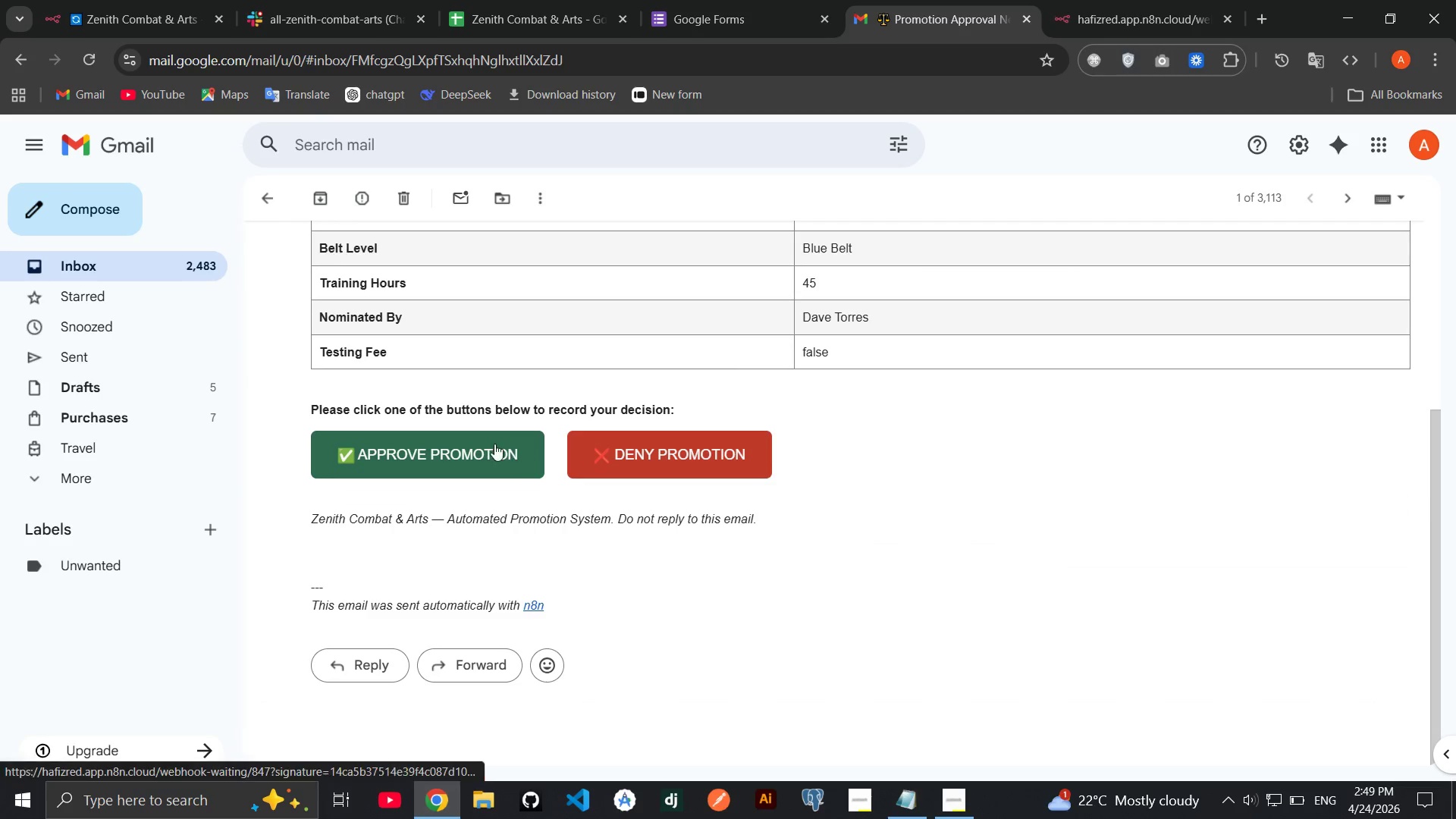 
left_click([468, 444])
 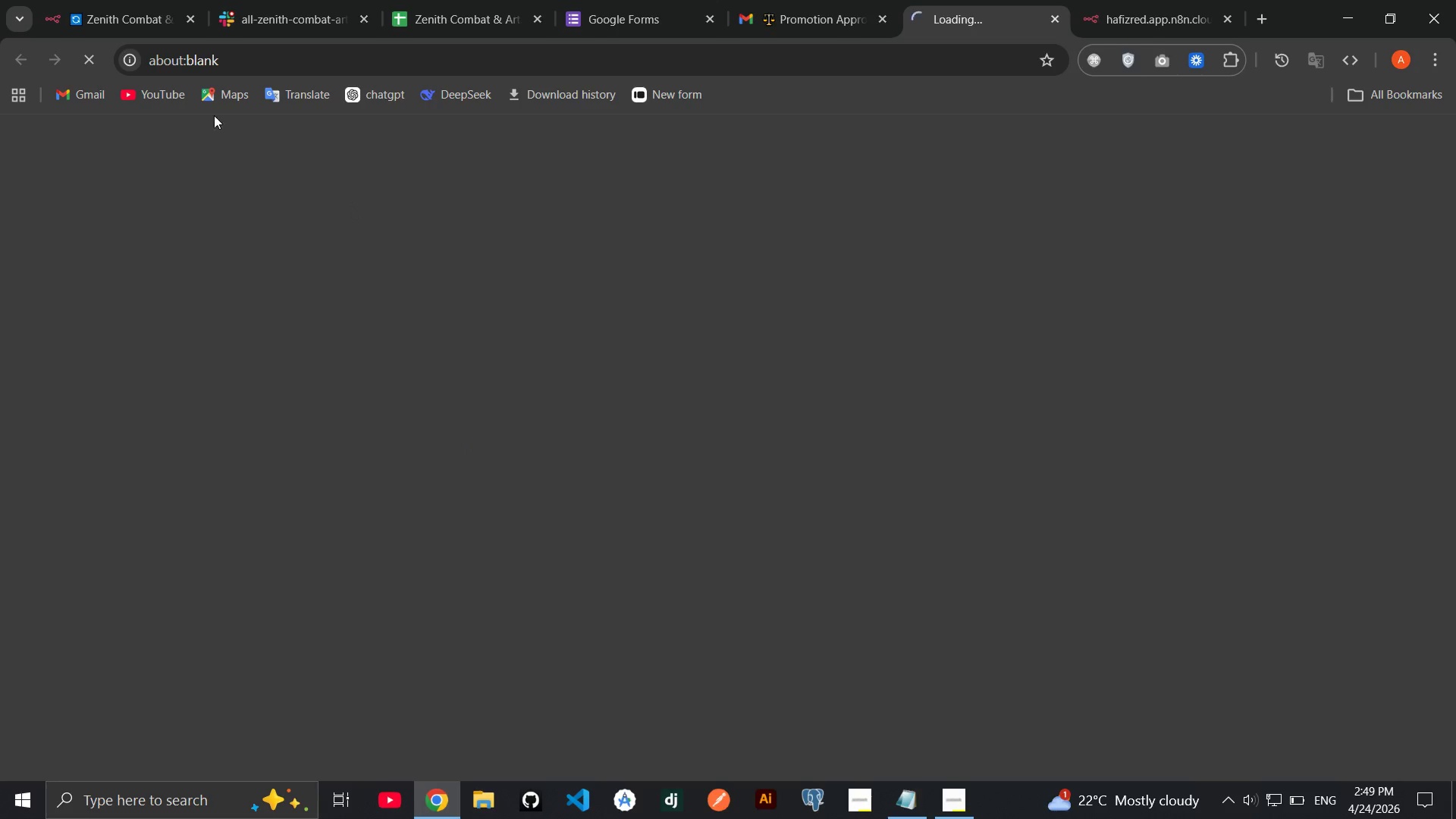 
mouse_move([168, 16])
 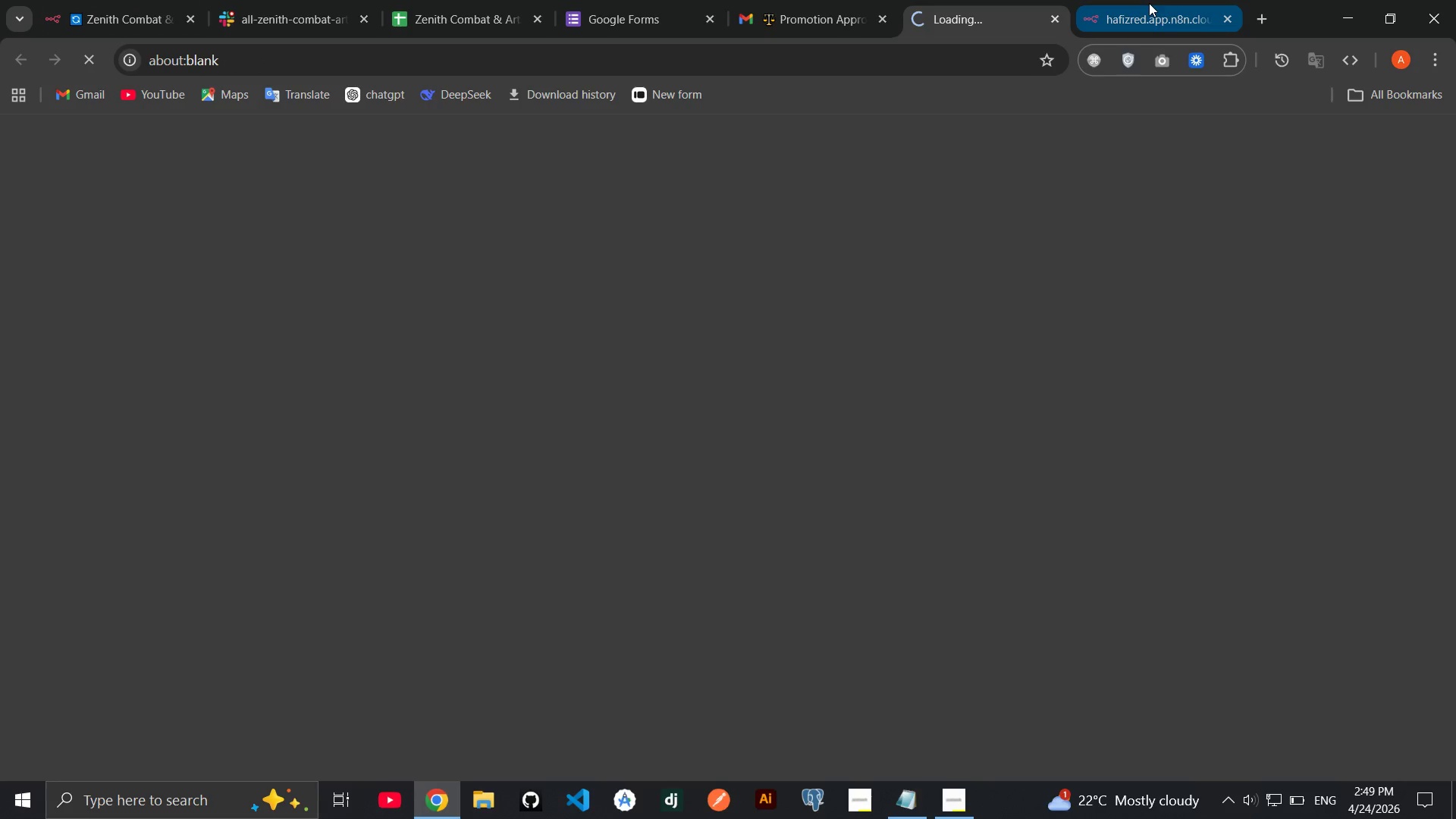 
left_click([1149, 3])
 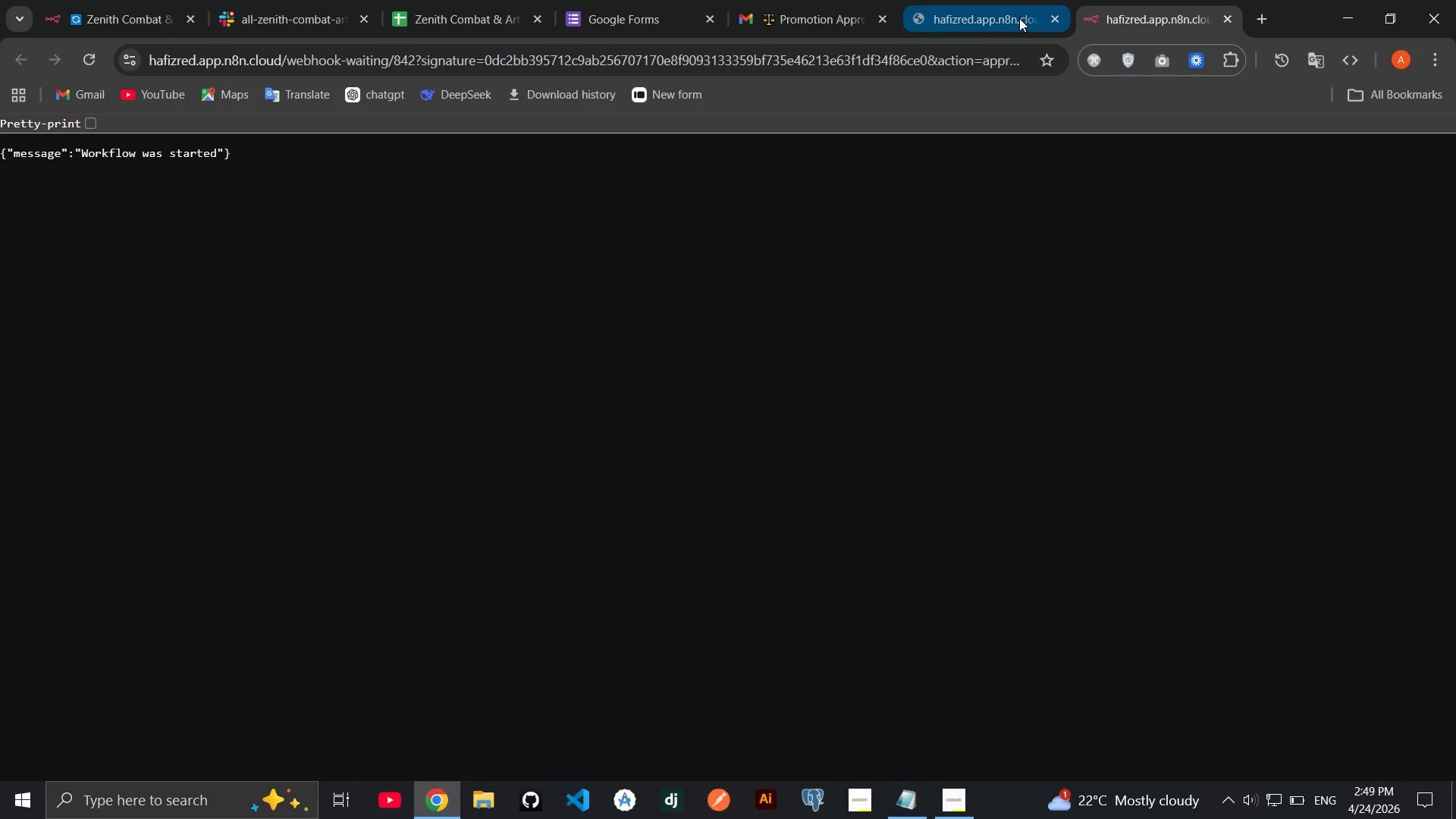 
left_click([1019, 18])
 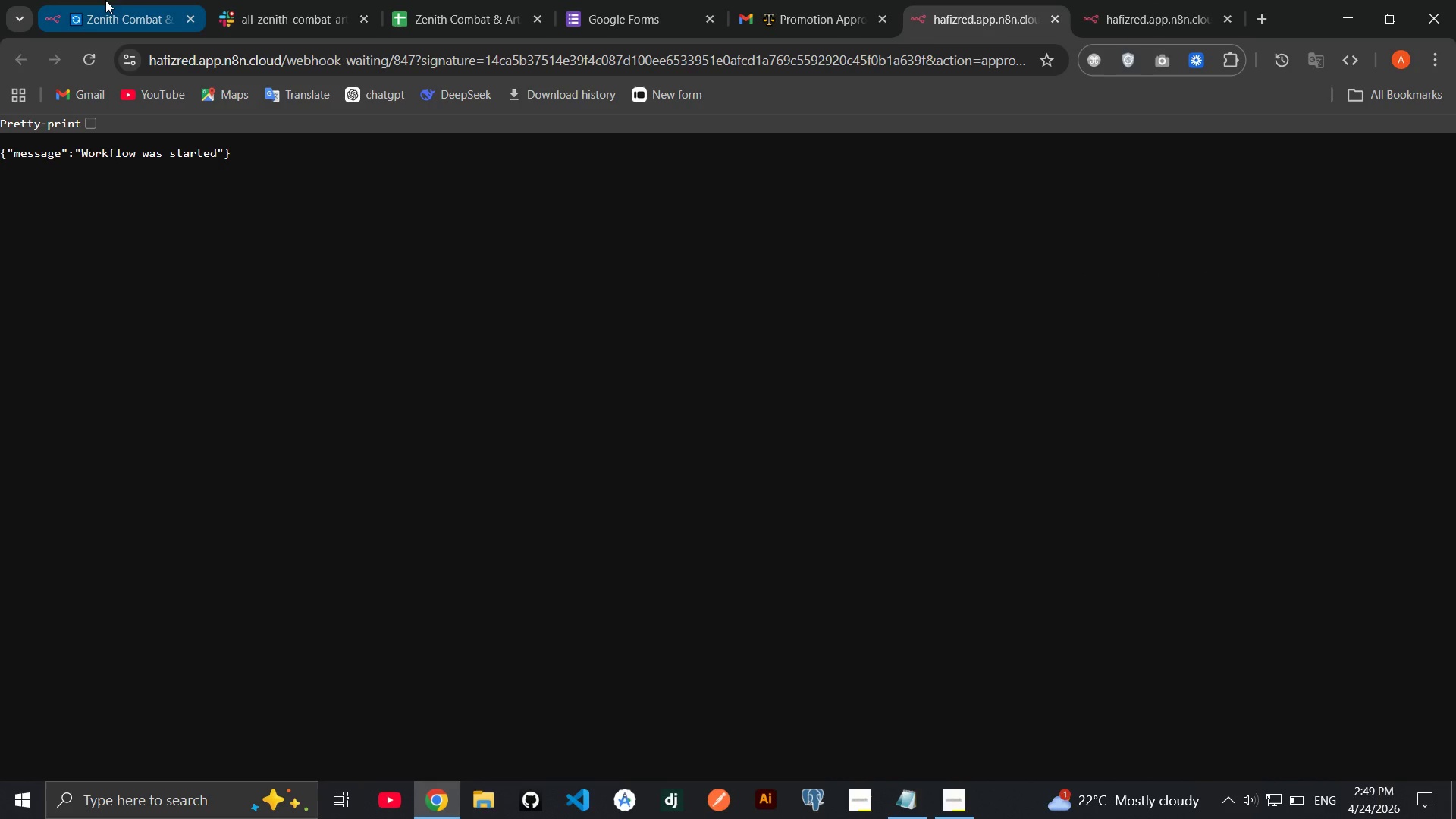 
left_click([105, 0])
 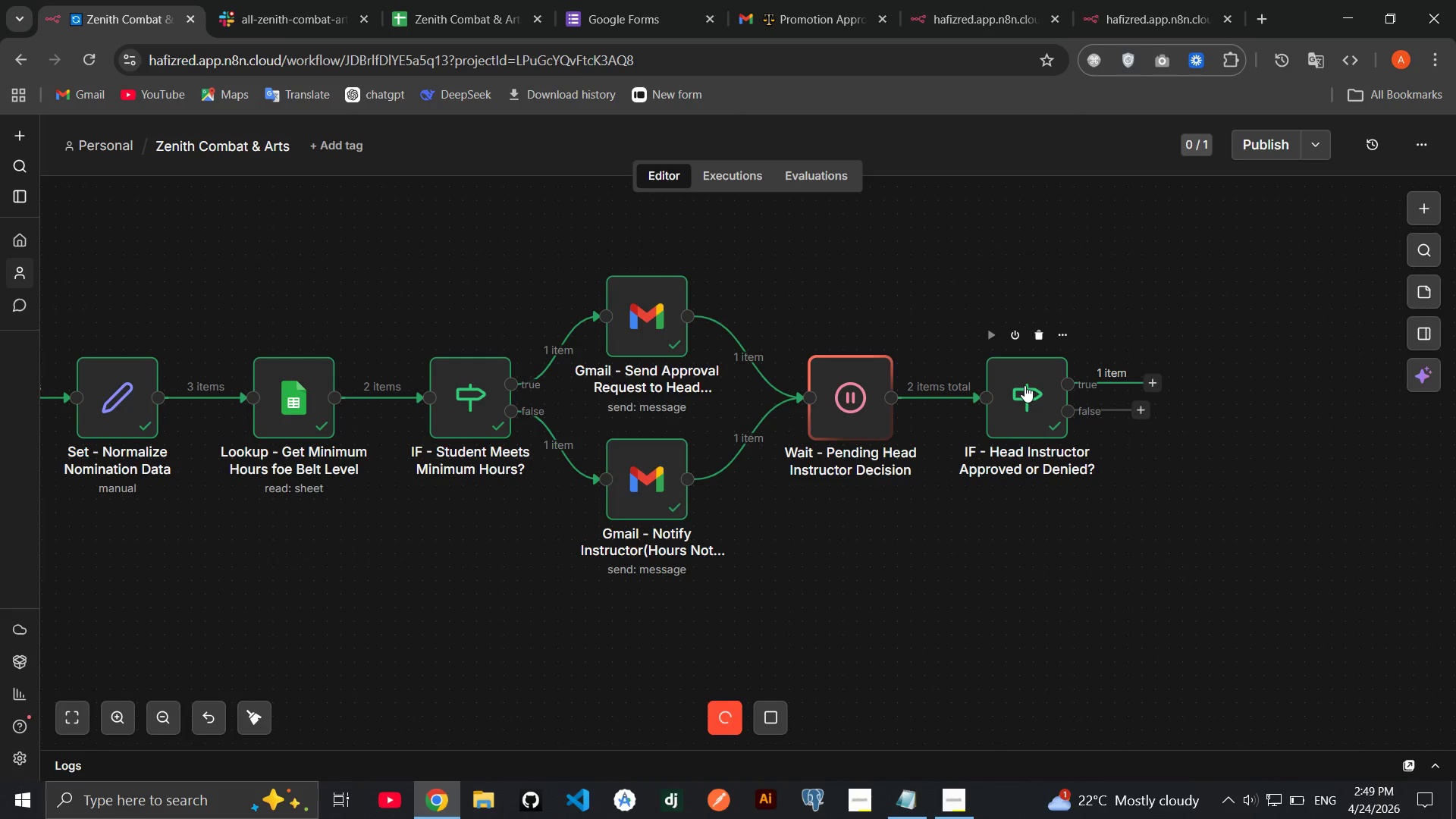 
double_click([1025, 385])
 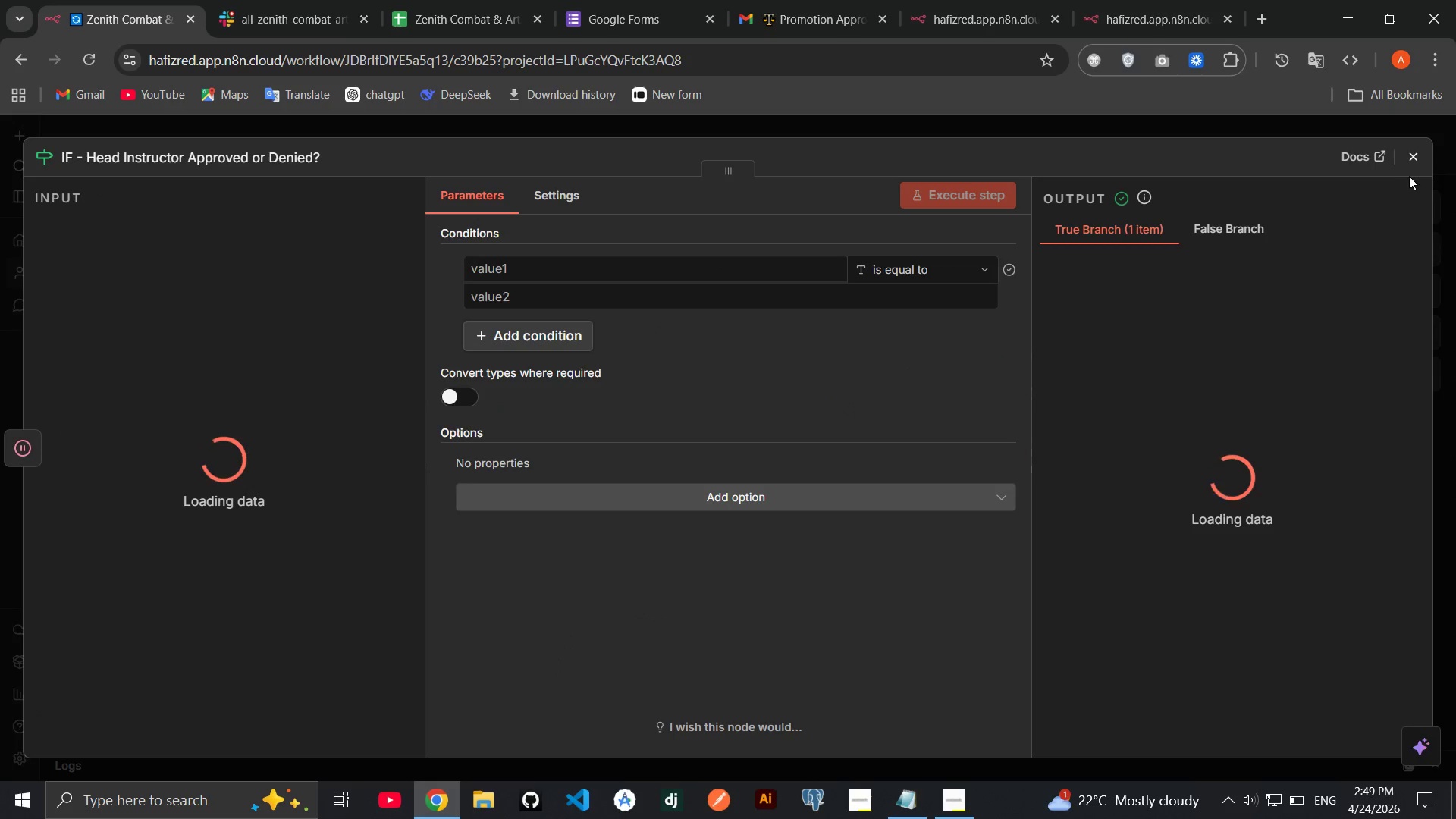 
wait(5.98)
 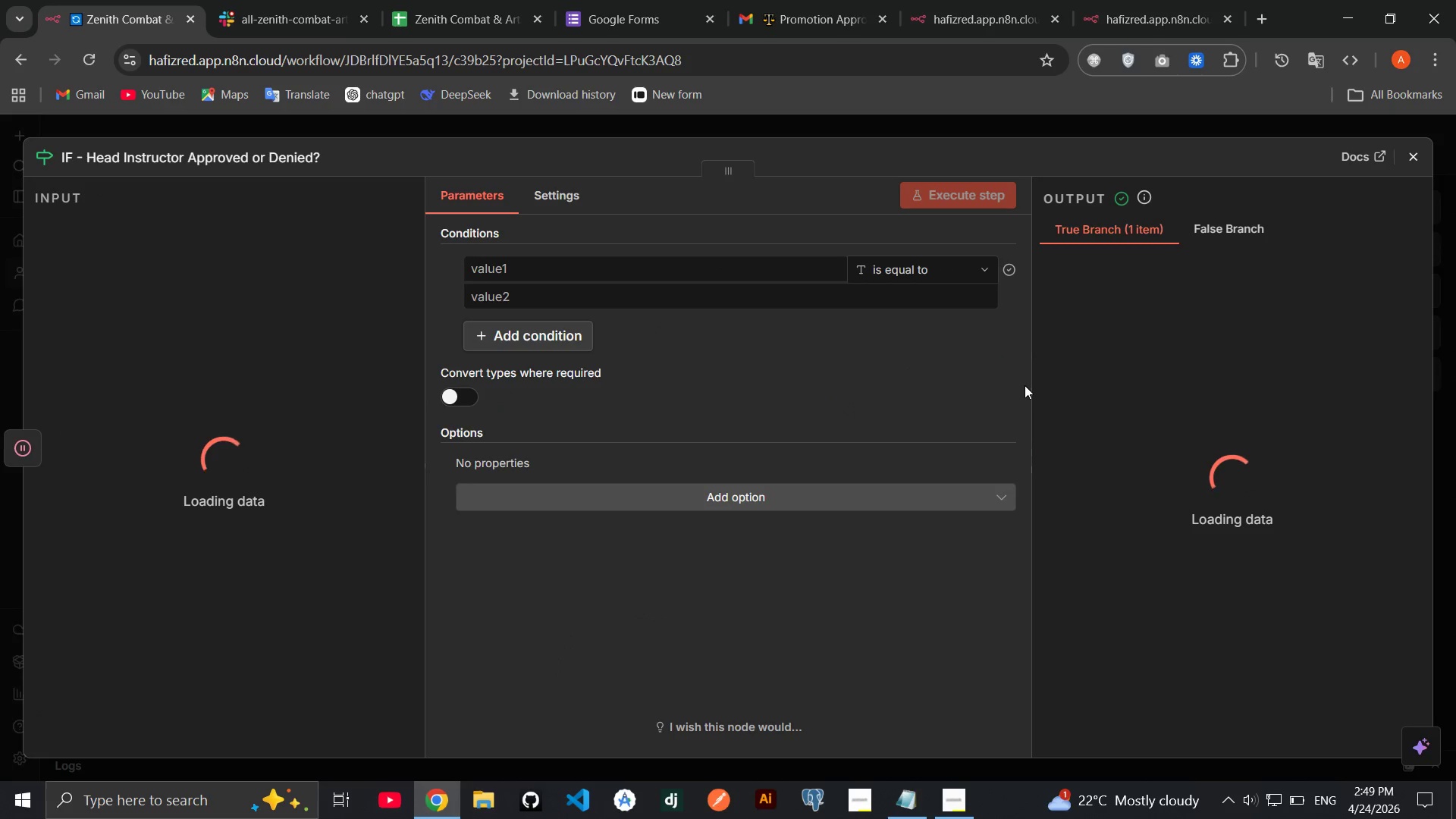 
left_click([1414, 165])
 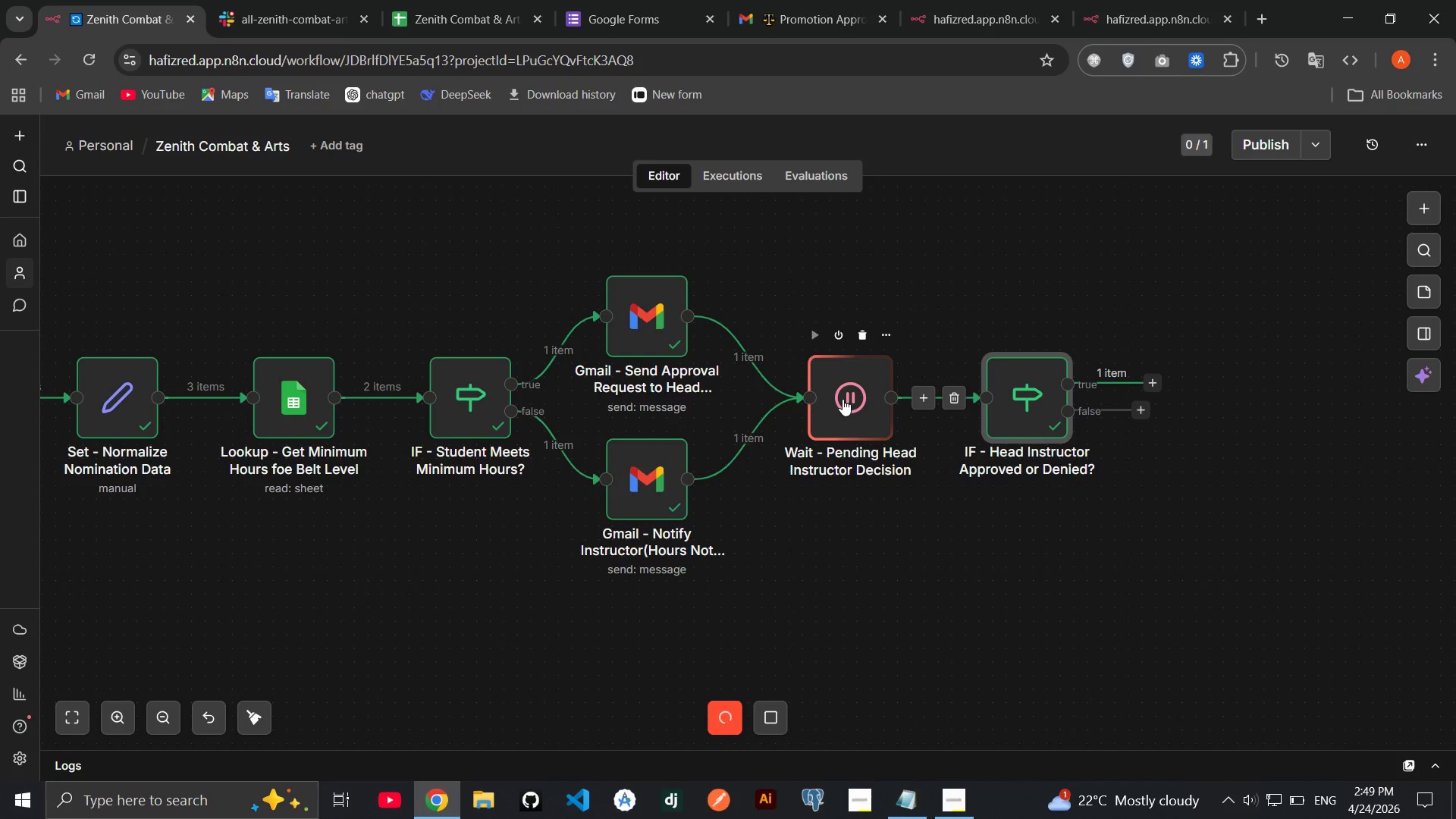 
double_click([843, 399])
 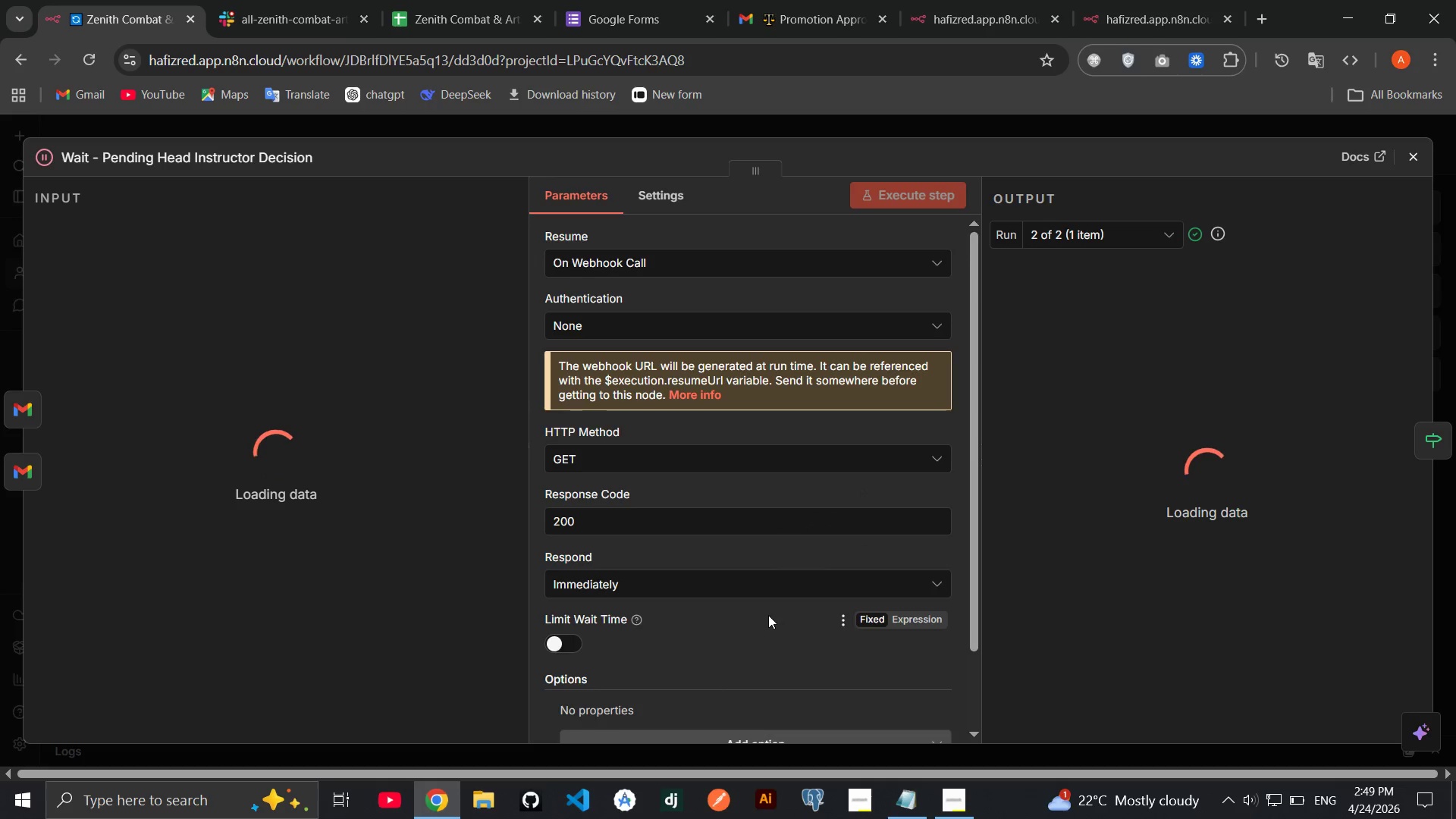 
wait(5.48)
 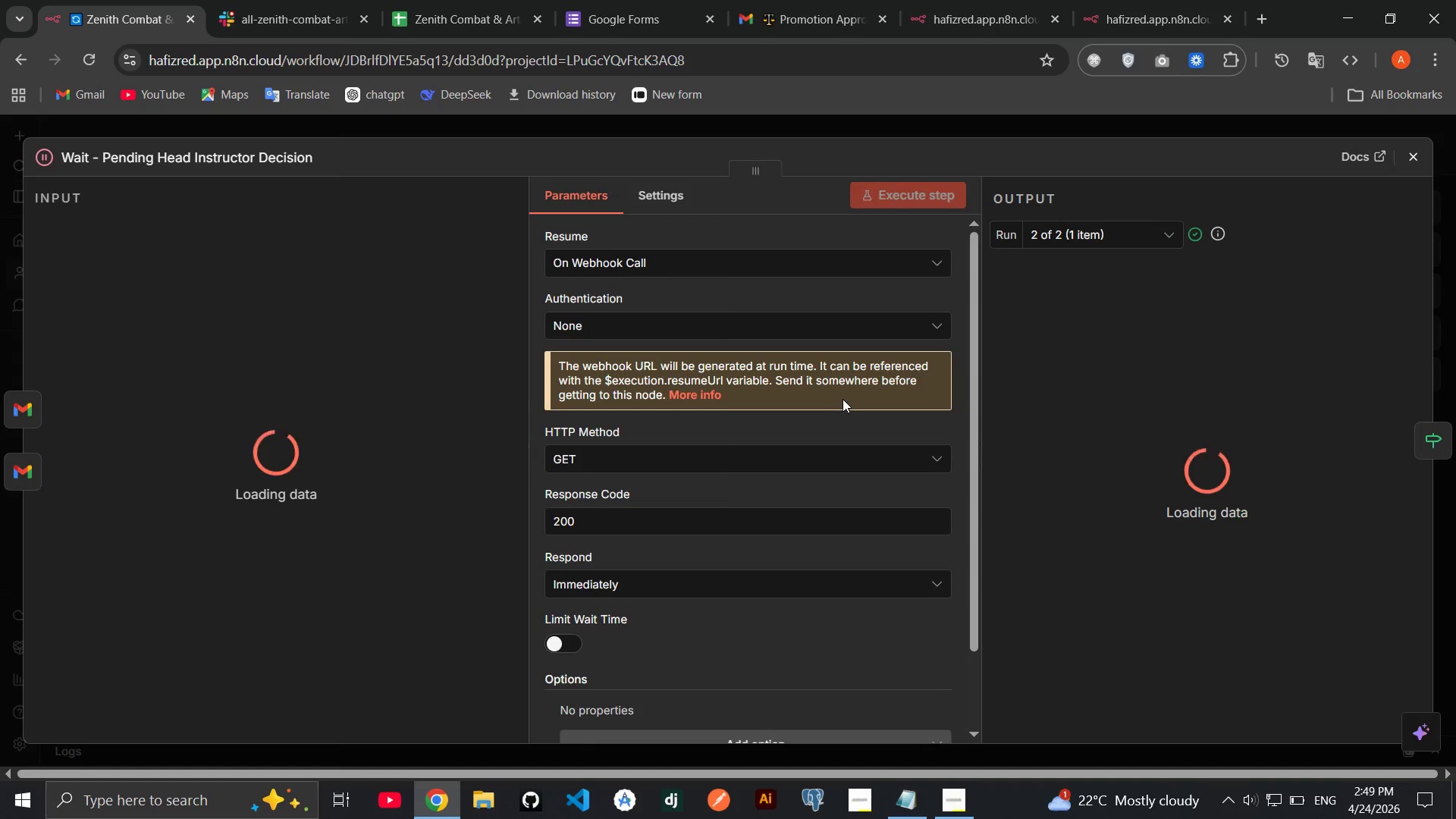 
left_click([770, 594])
 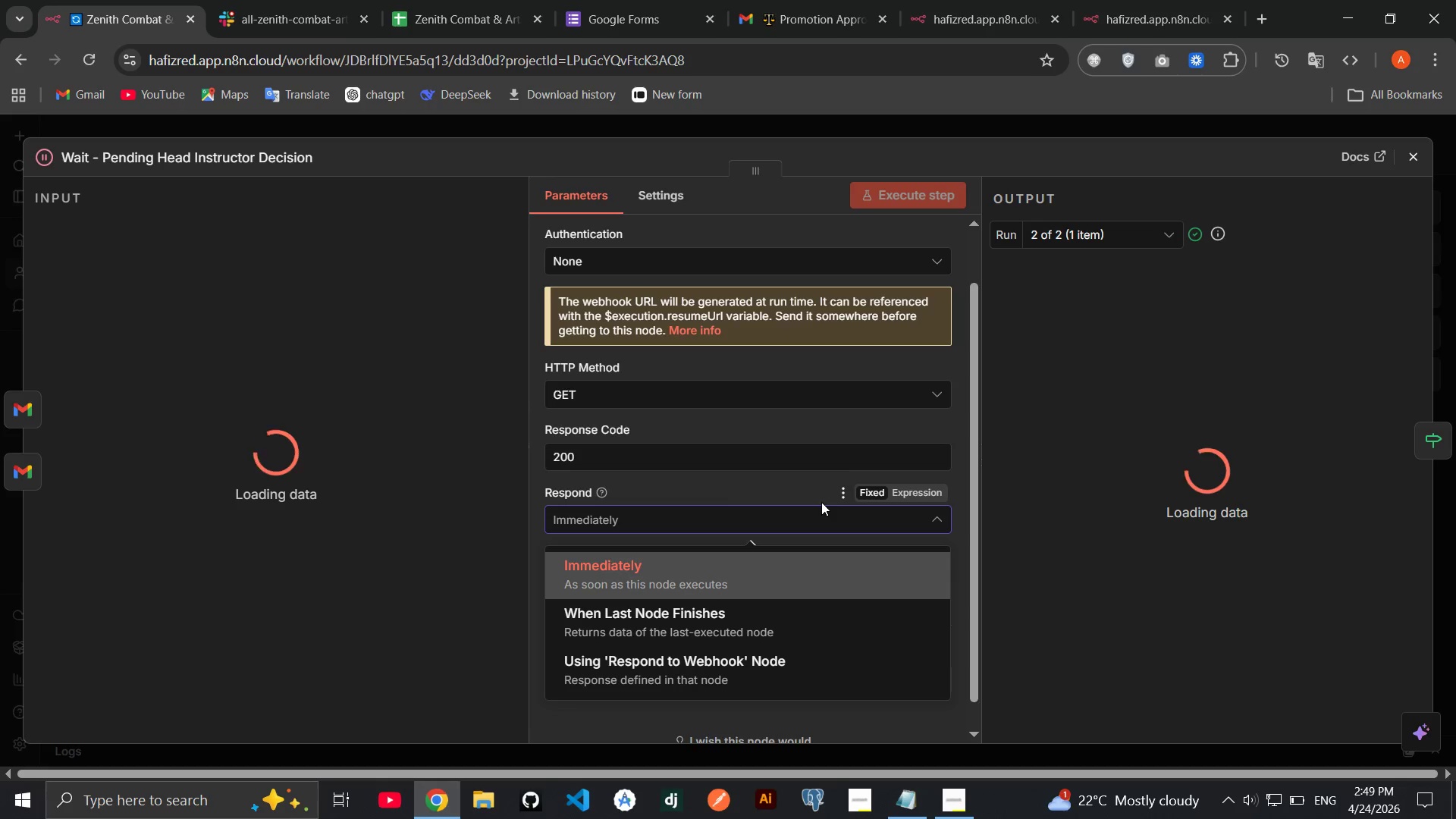 
wait(15.08)
 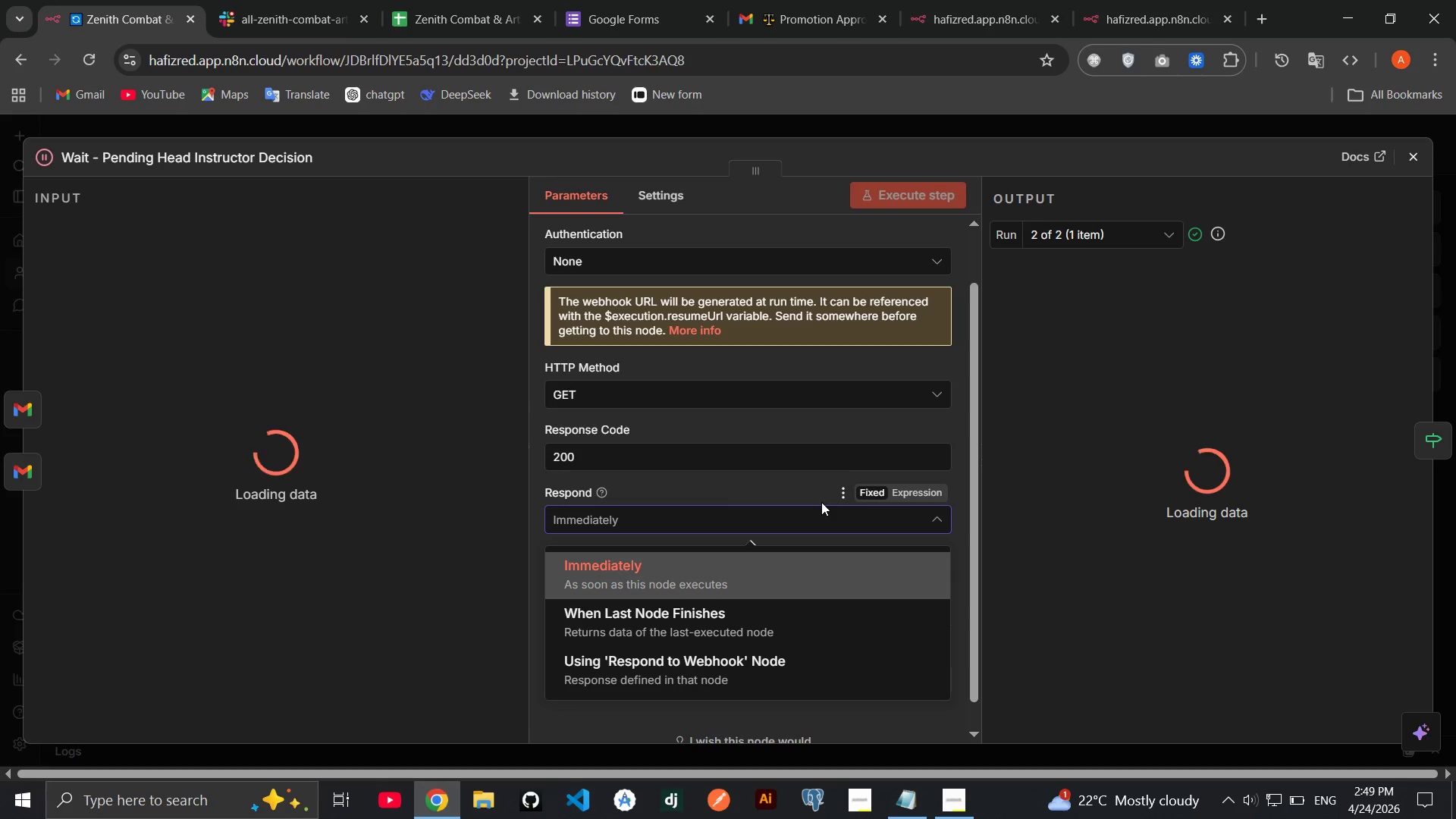 
left_click([786, 476])
 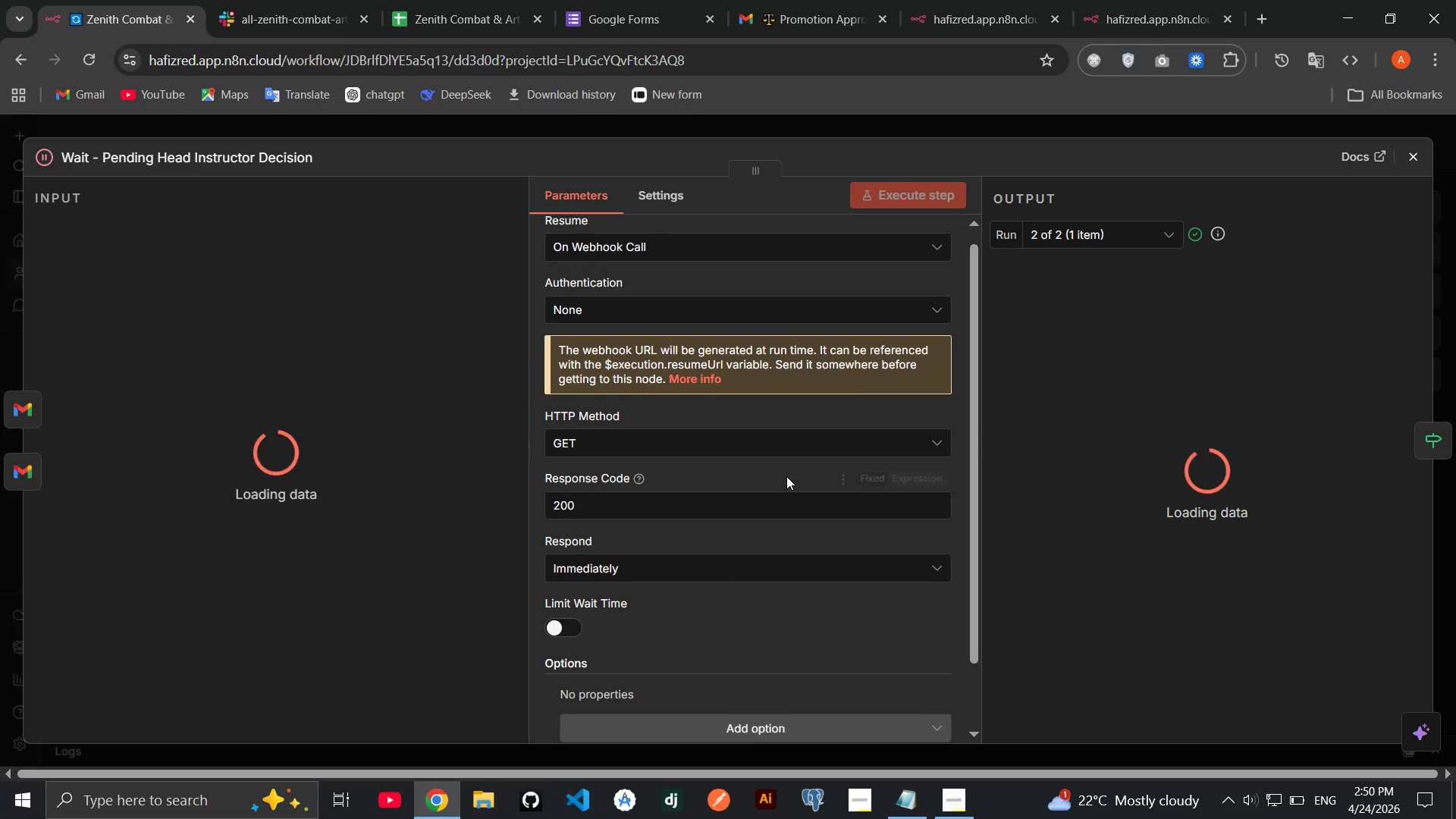 
wait(6.22)
 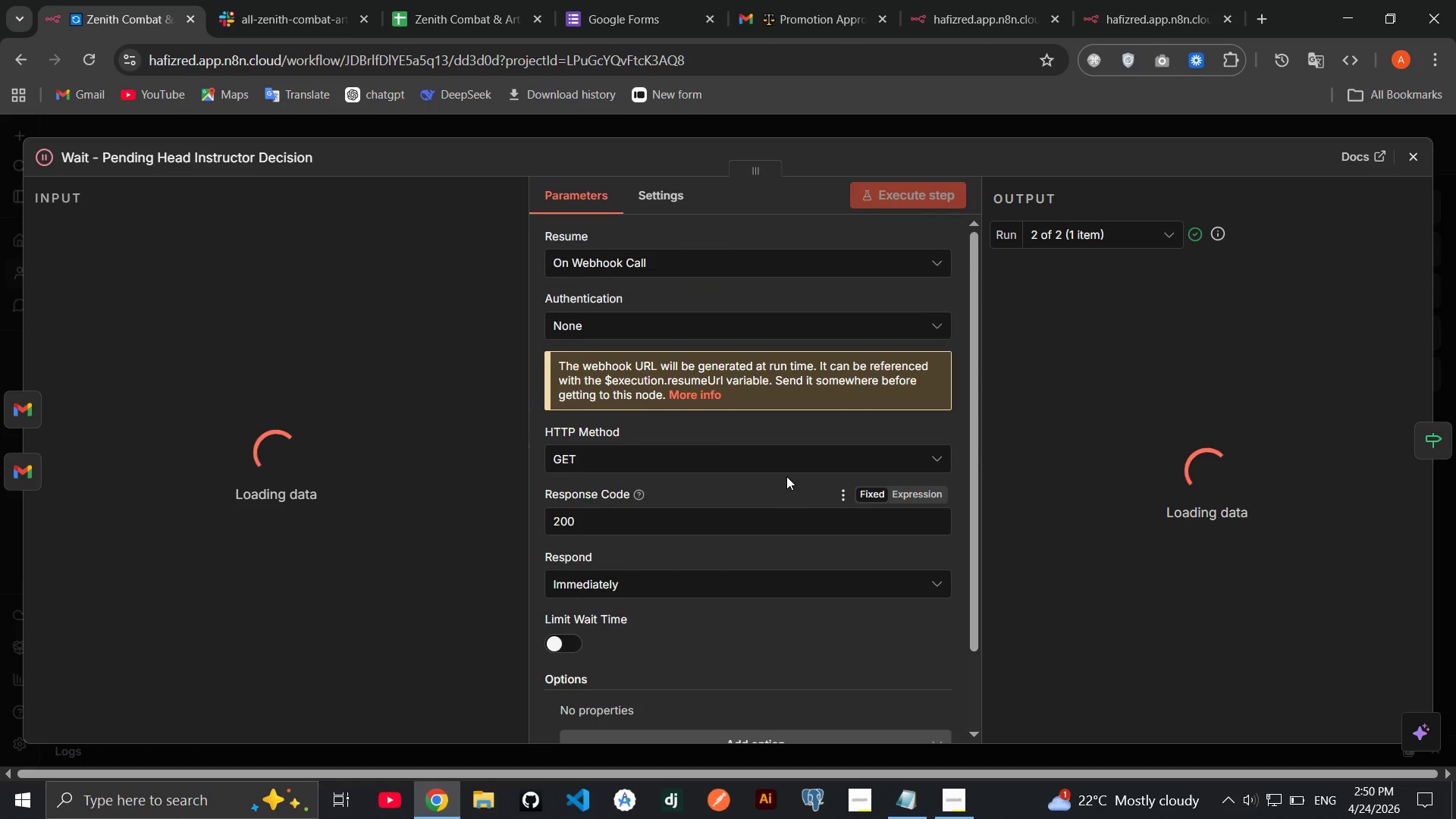 
left_click([773, 570])
 